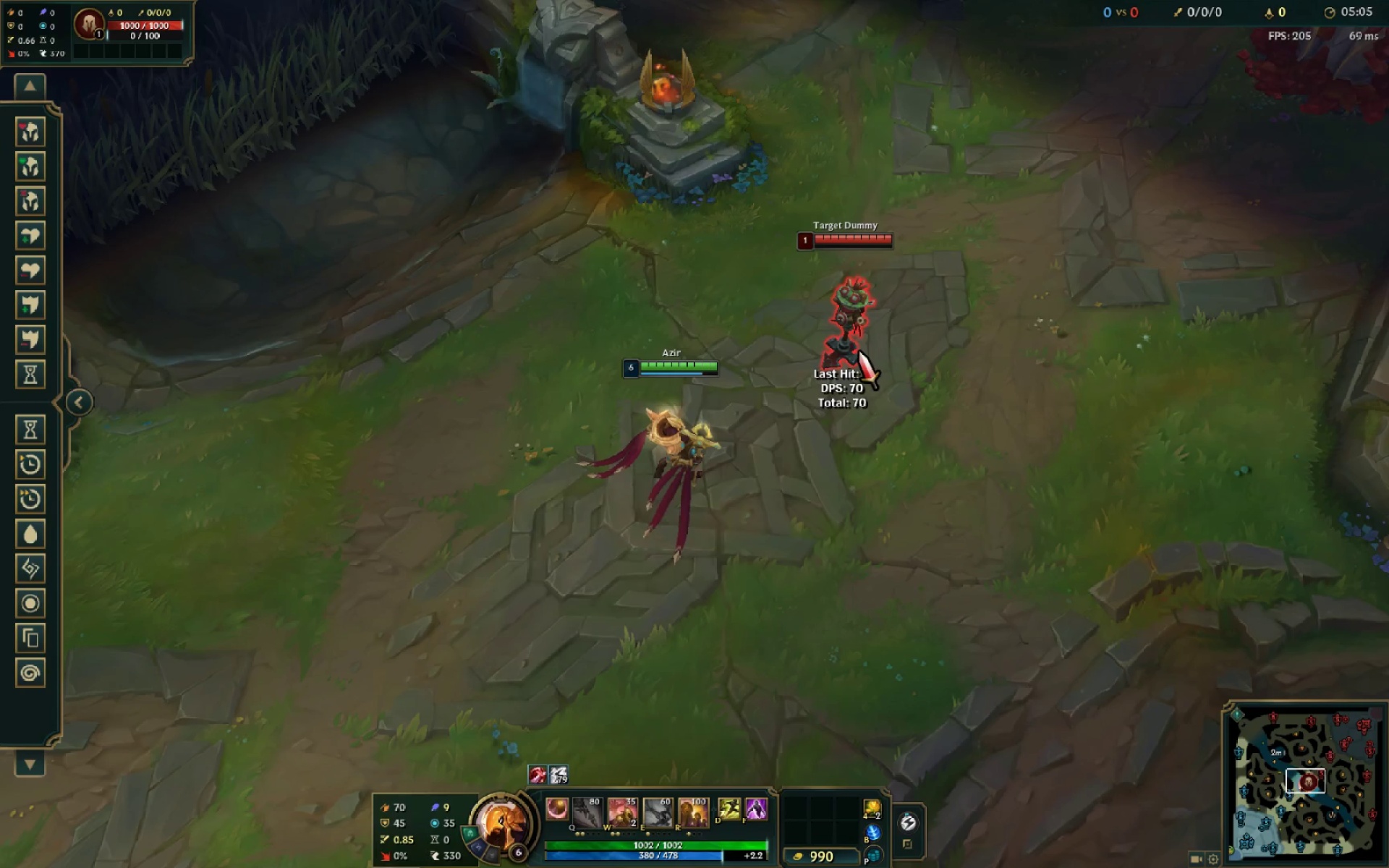 
key(R)
 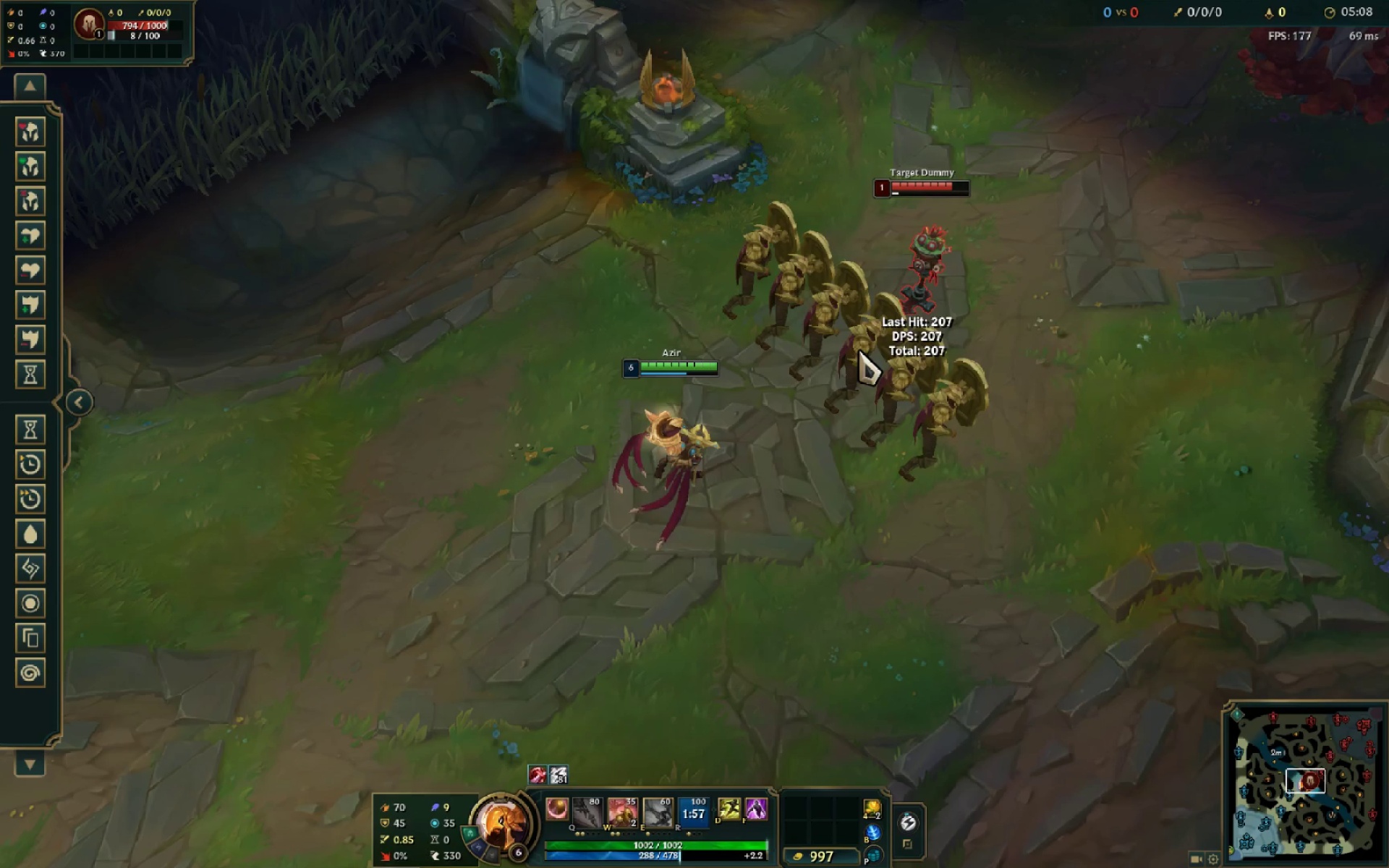 
wait(8.72)
 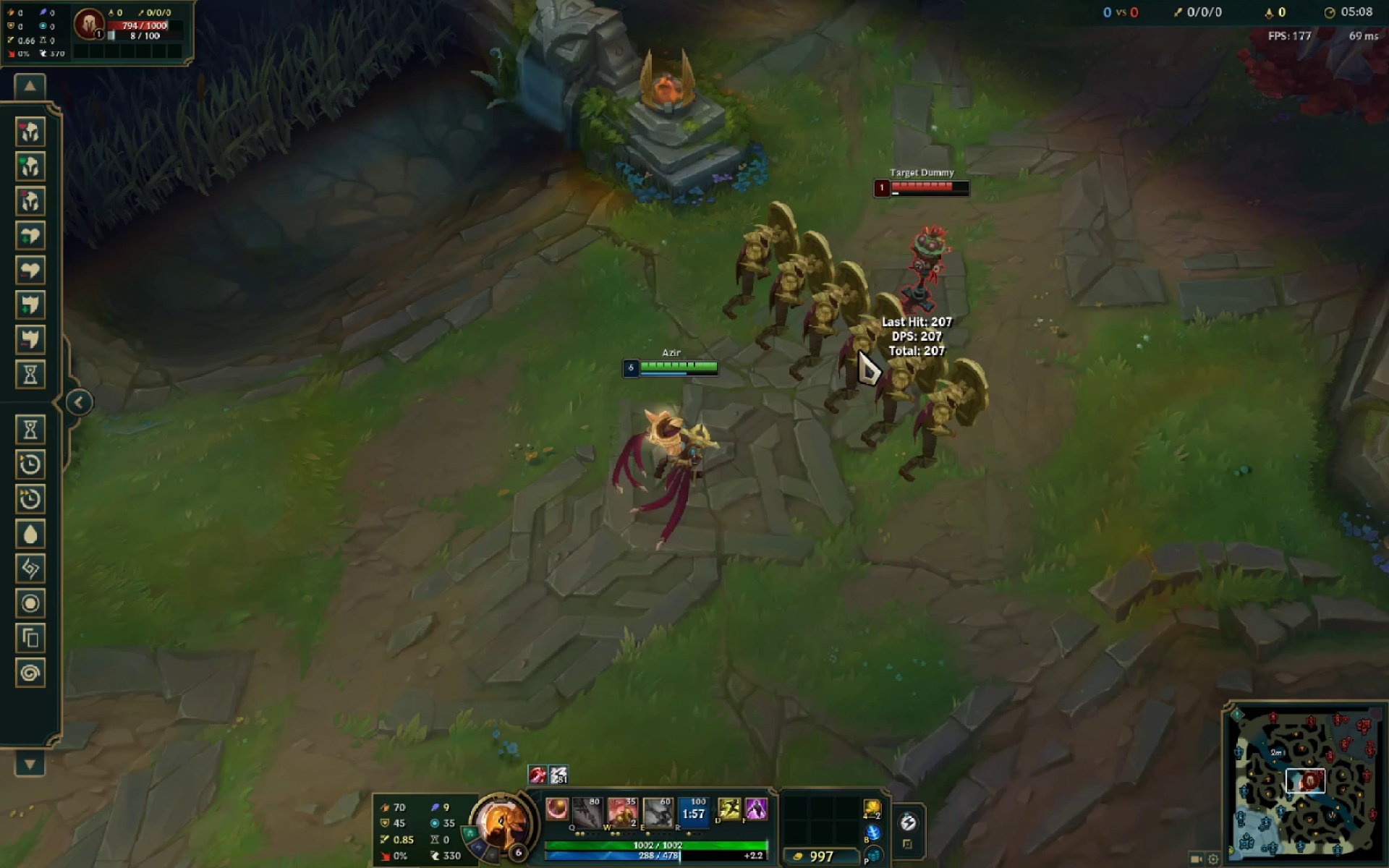 
left_click([25, 197])
 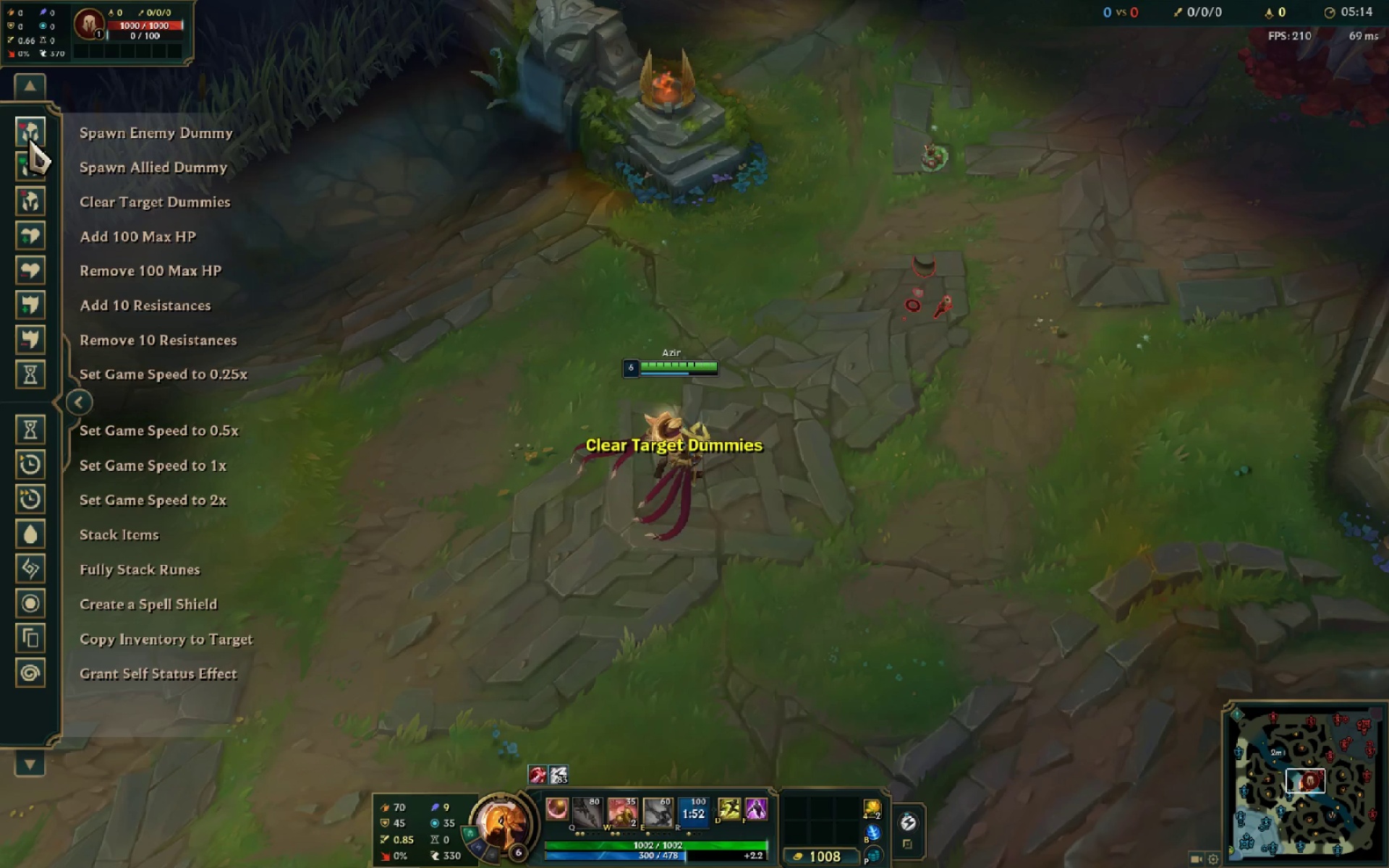 
left_click([30, 136])
 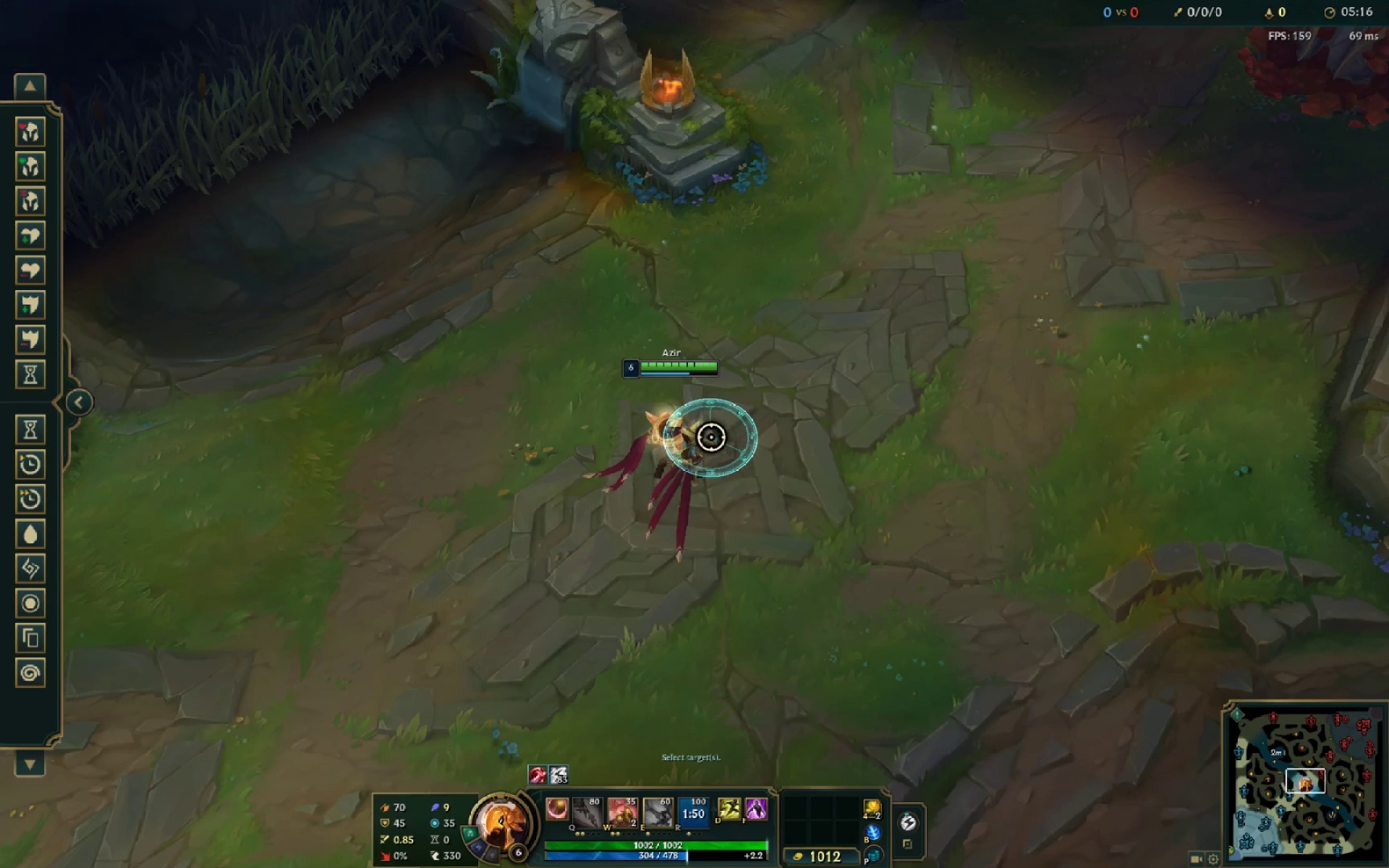 
left_click([745, 413])
 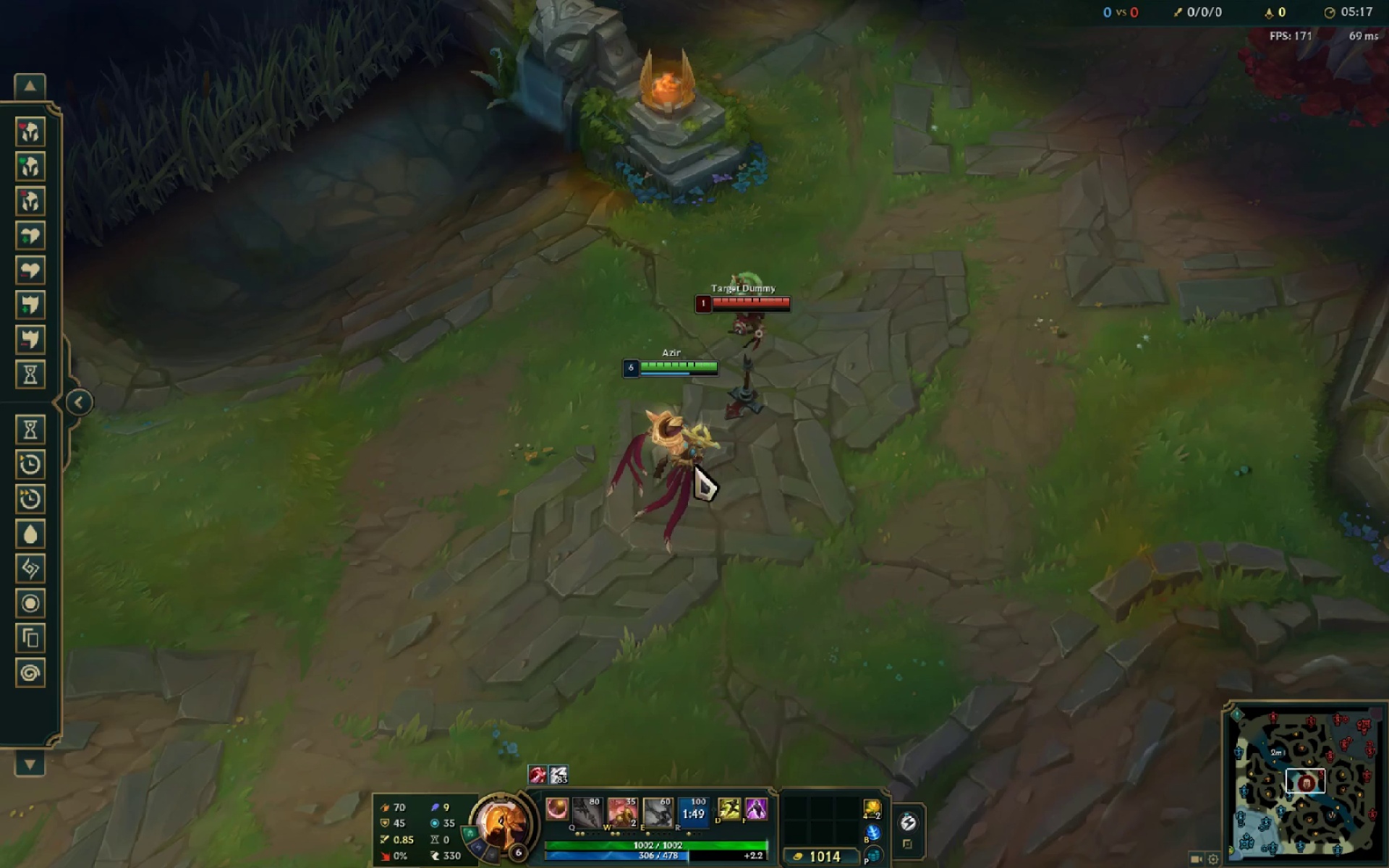 
right_click([637, 511])
 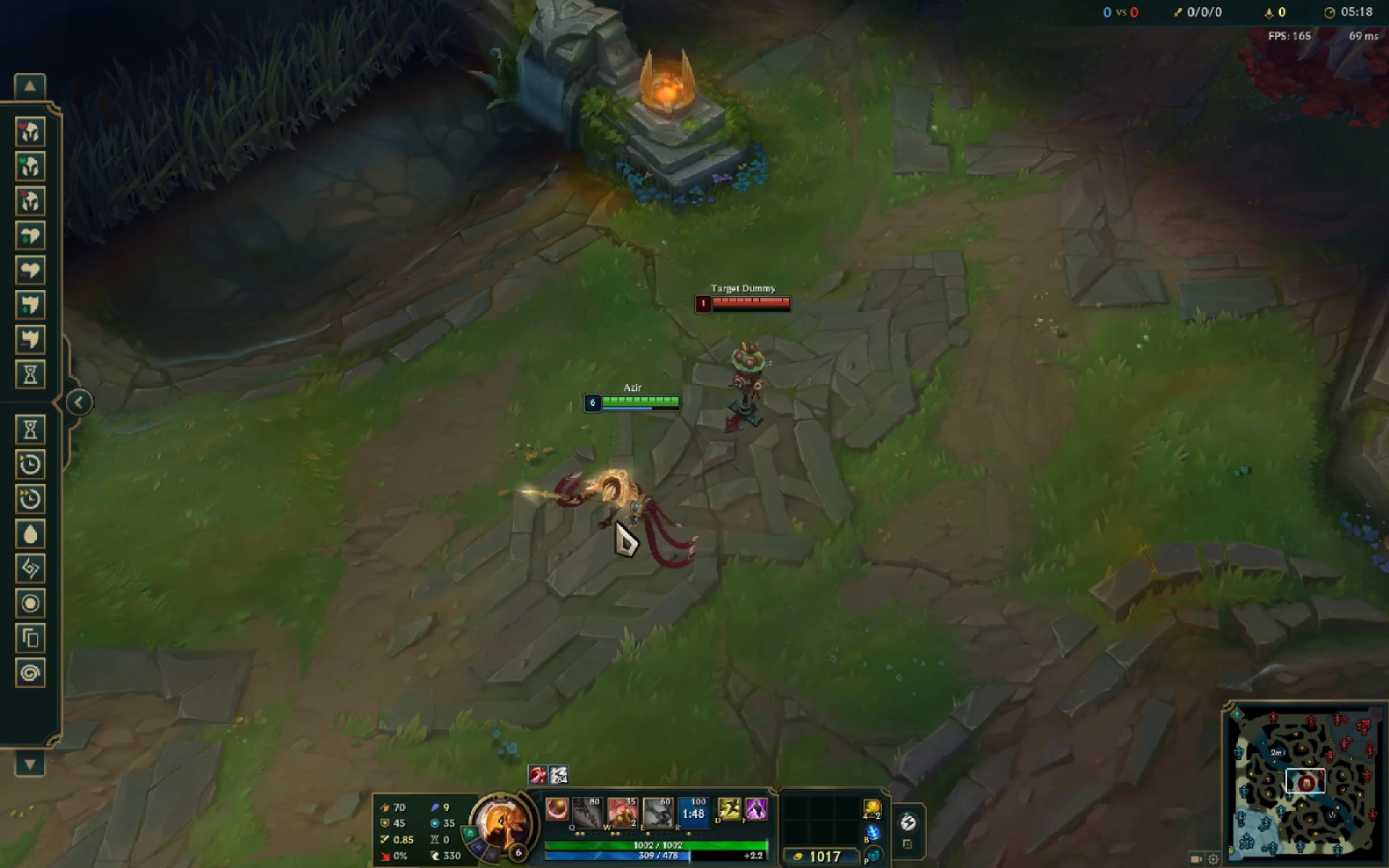 
triple_click([595, 531])
 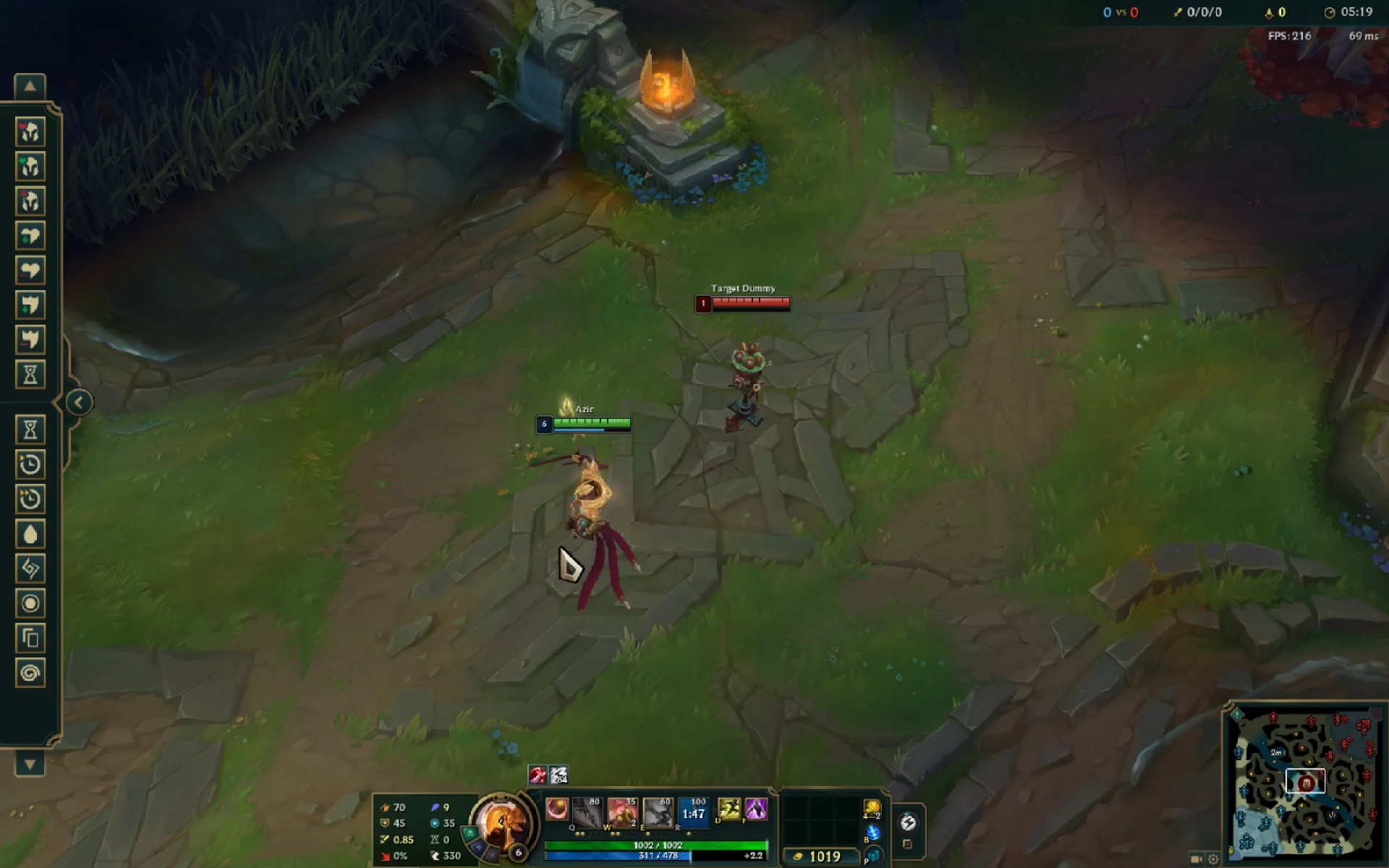 
triple_click([595, 519])
 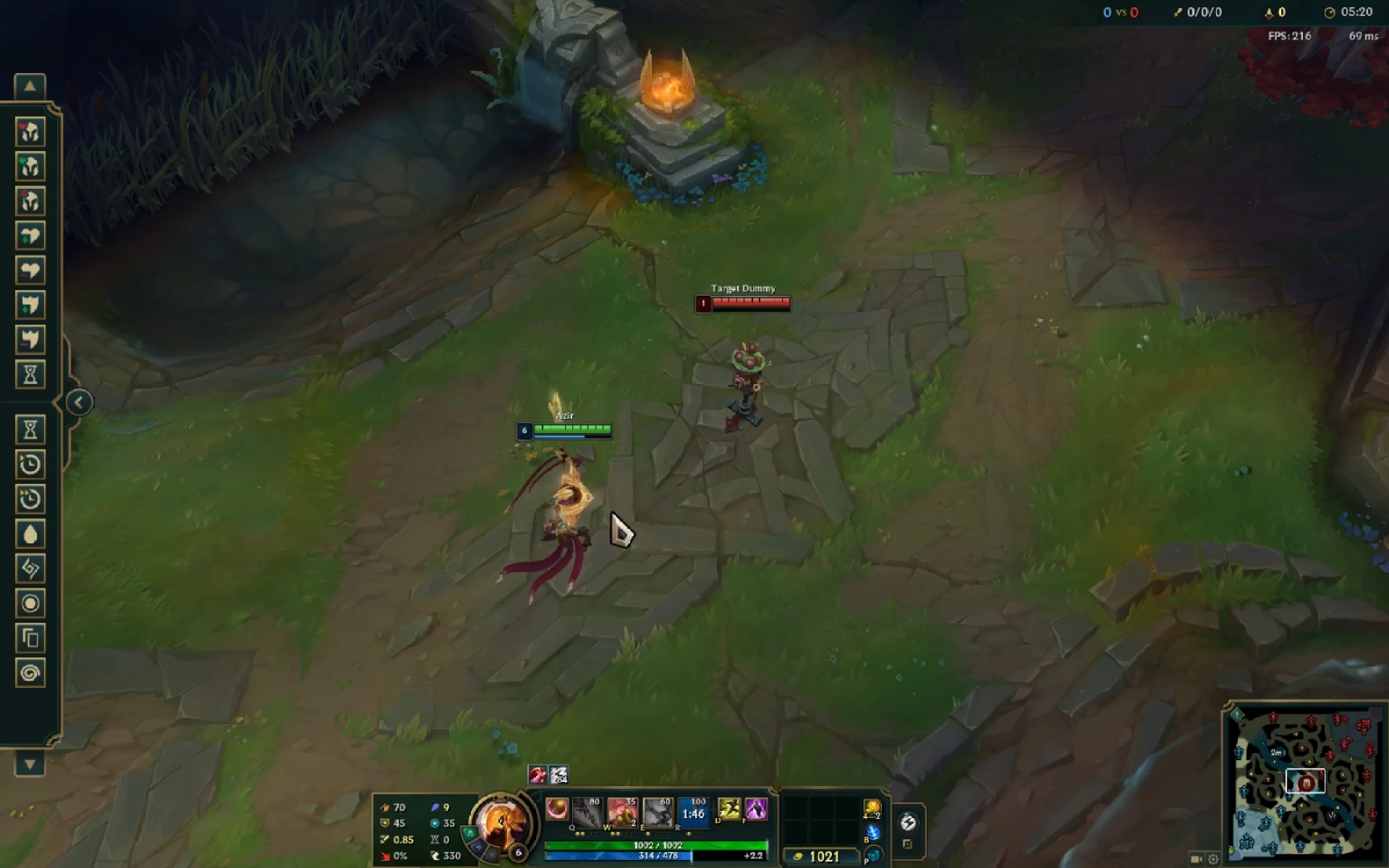 
triple_click([617, 511])
 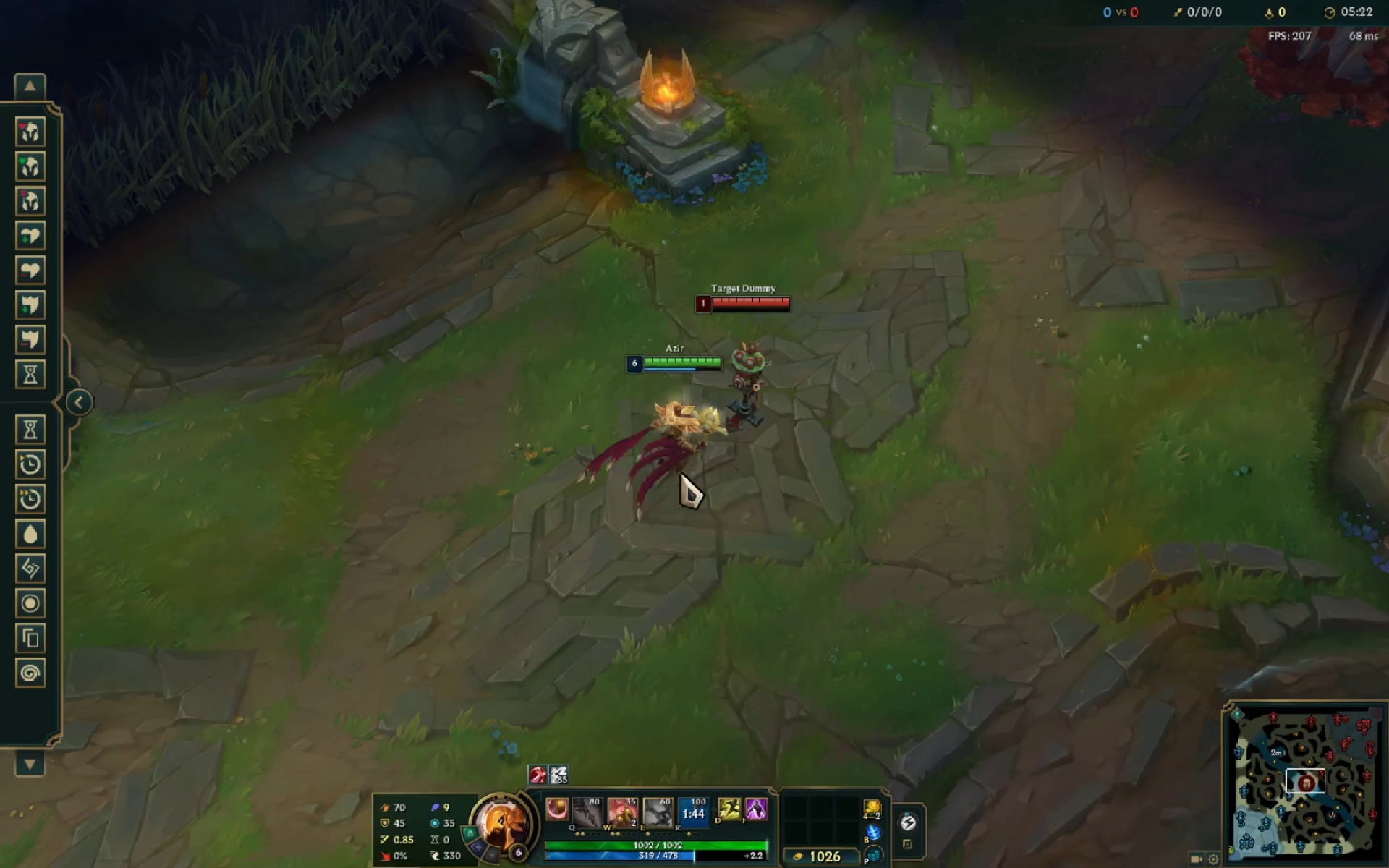 
left_click([33, 98])
 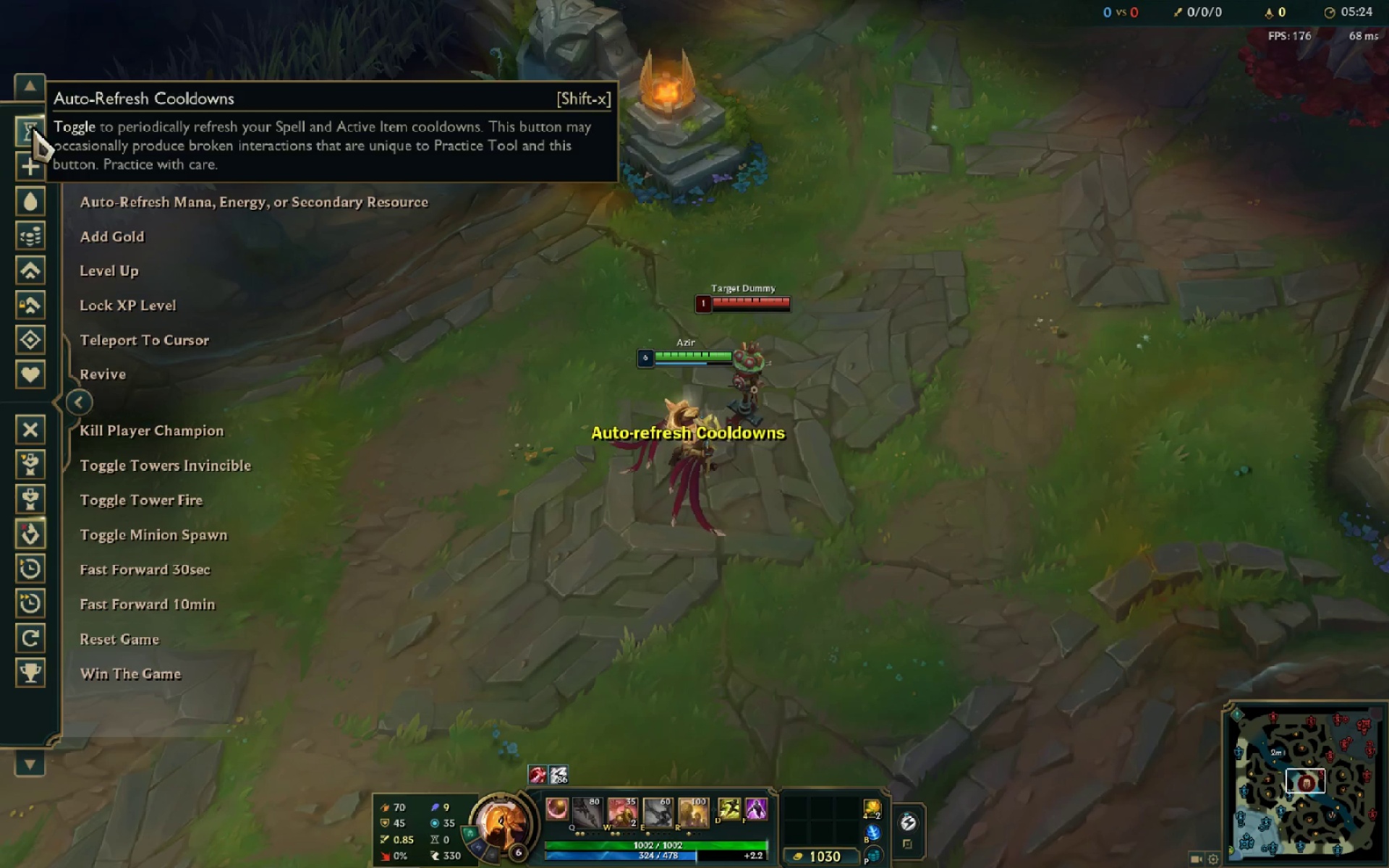 
left_click([36, 203])
 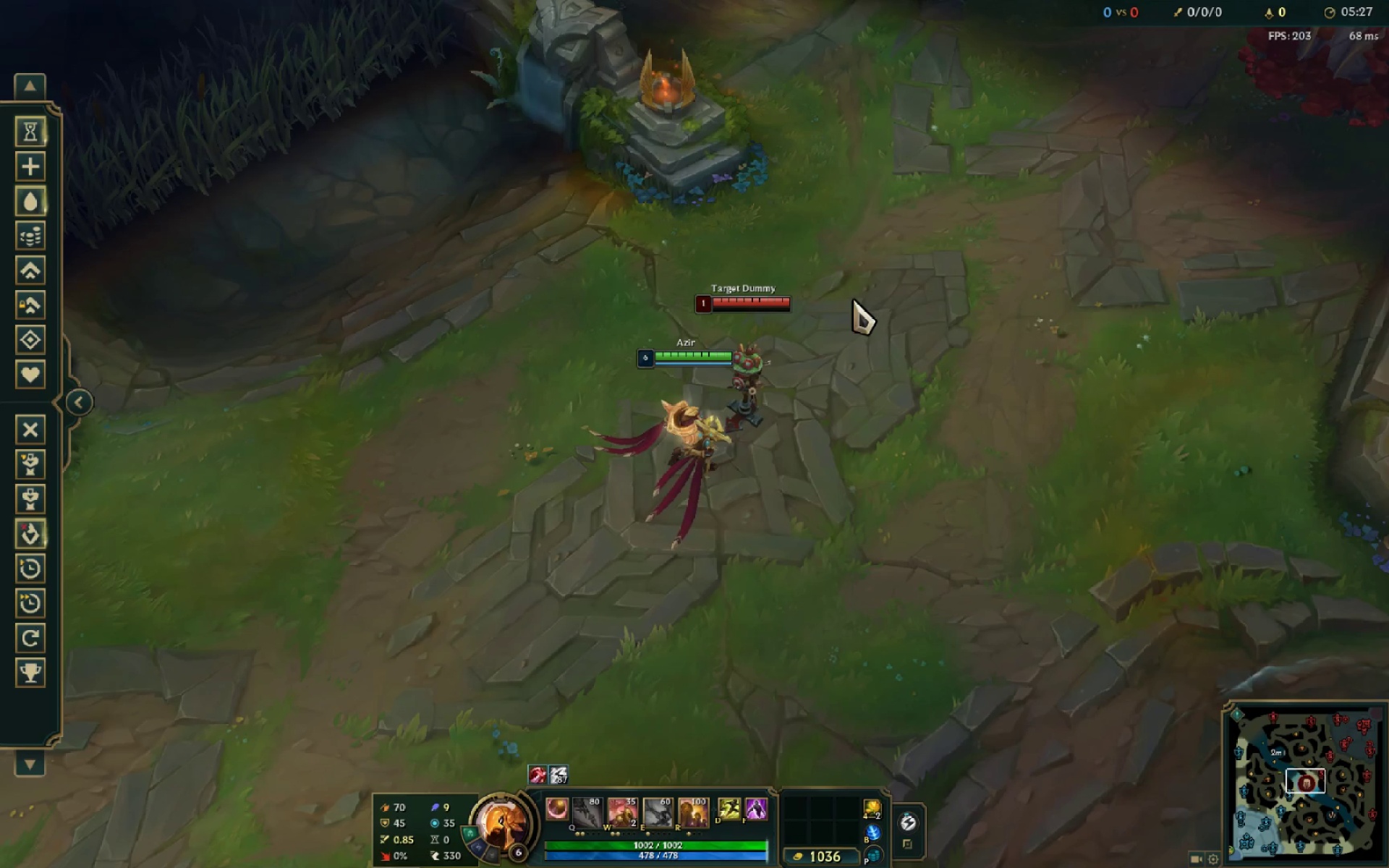 
left_click_drag(start_coordinate=[856, 318], to_coordinate=[584, 499])
 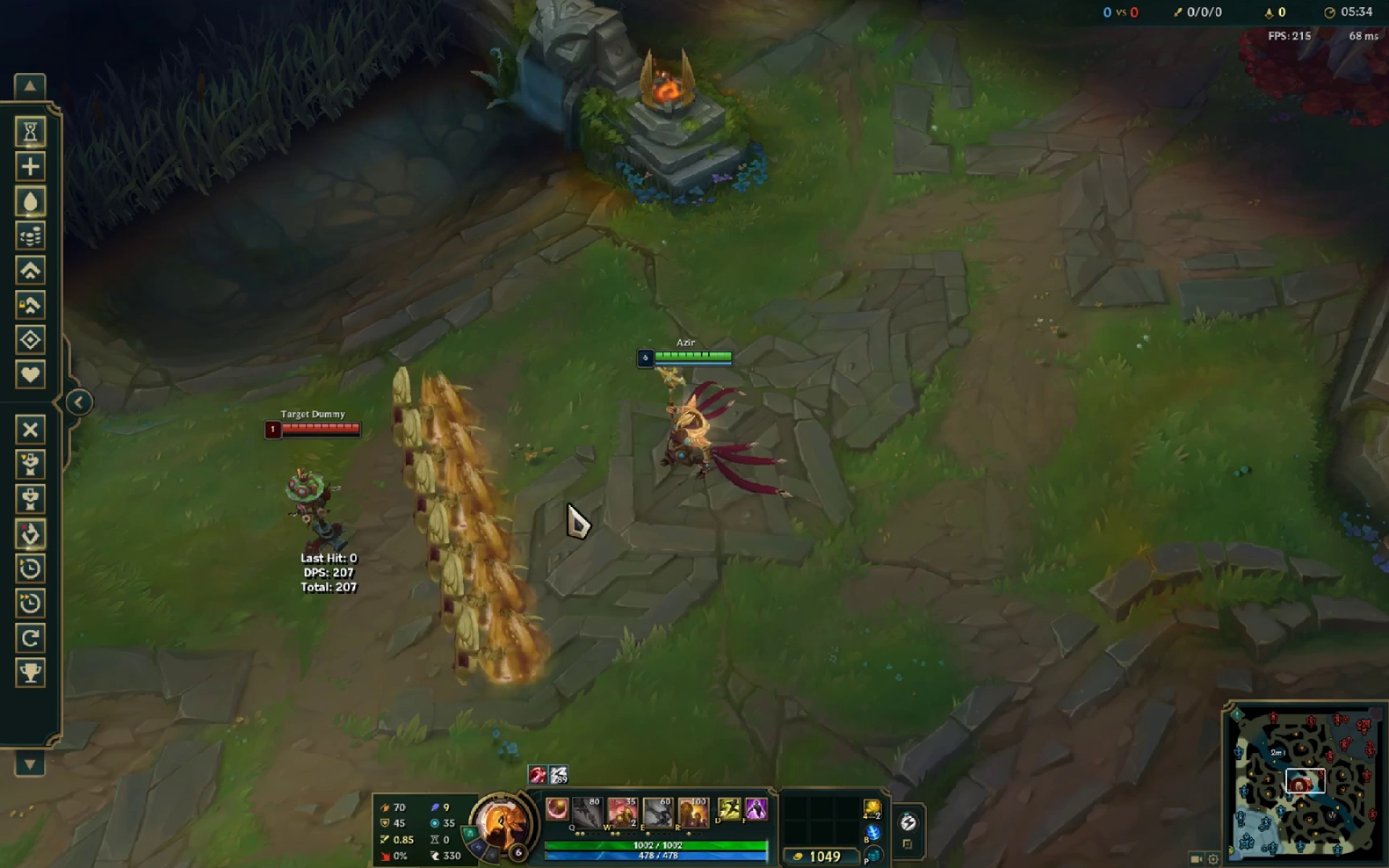 
hold_key(key=R, duration=0.42)
 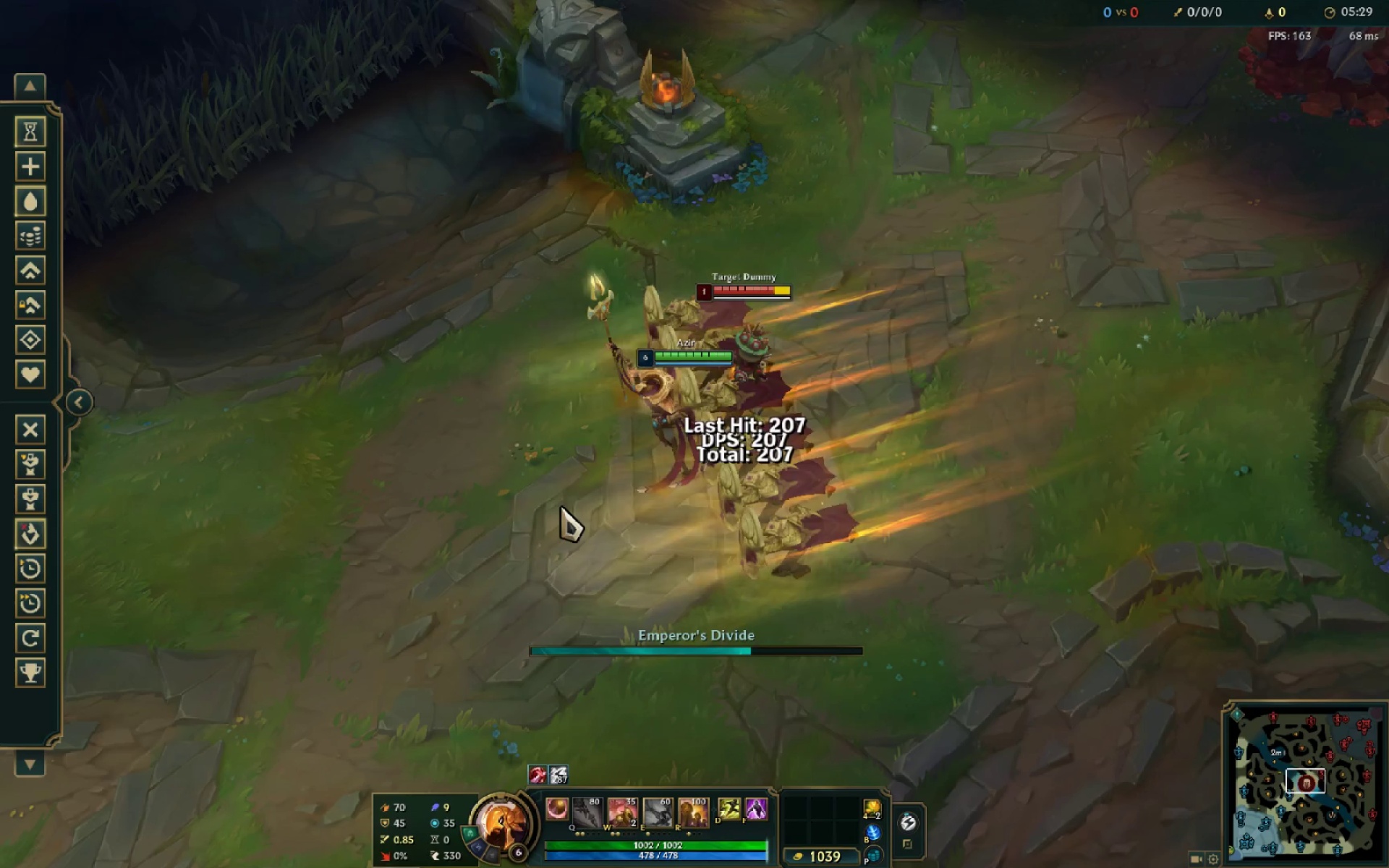 
wait(7.39)
 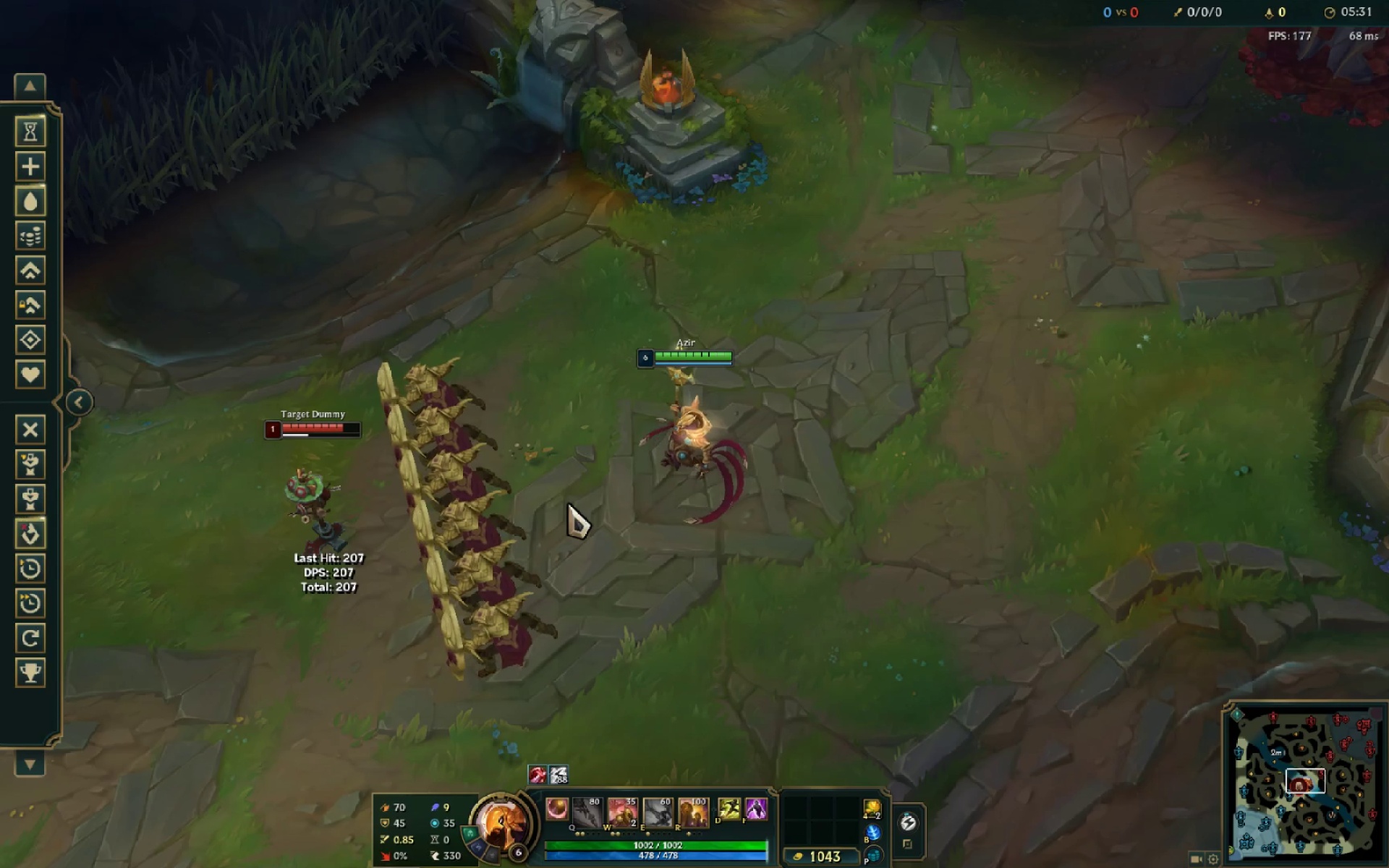 
left_click([41, 132])
 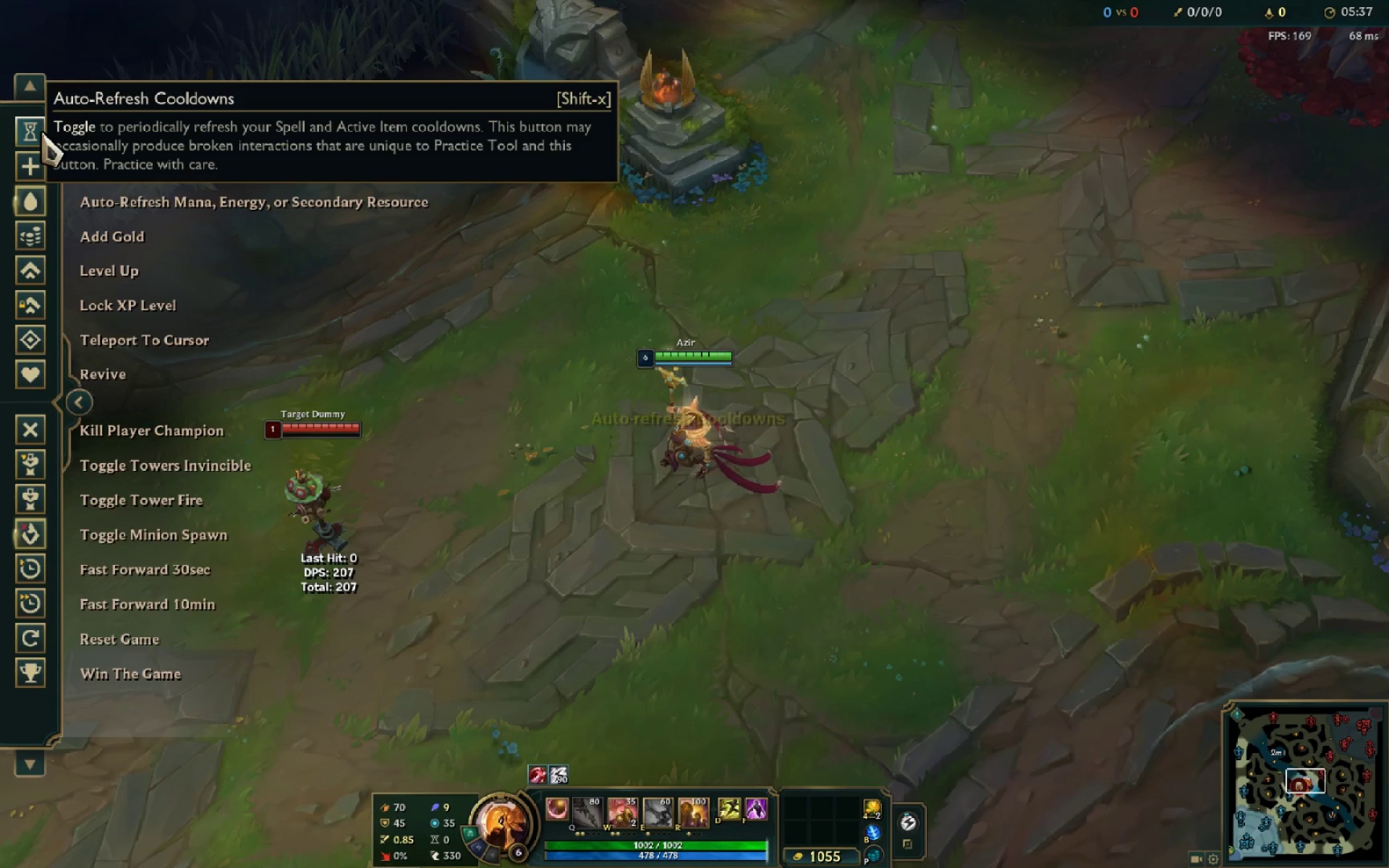 
left_click([41, 132])
 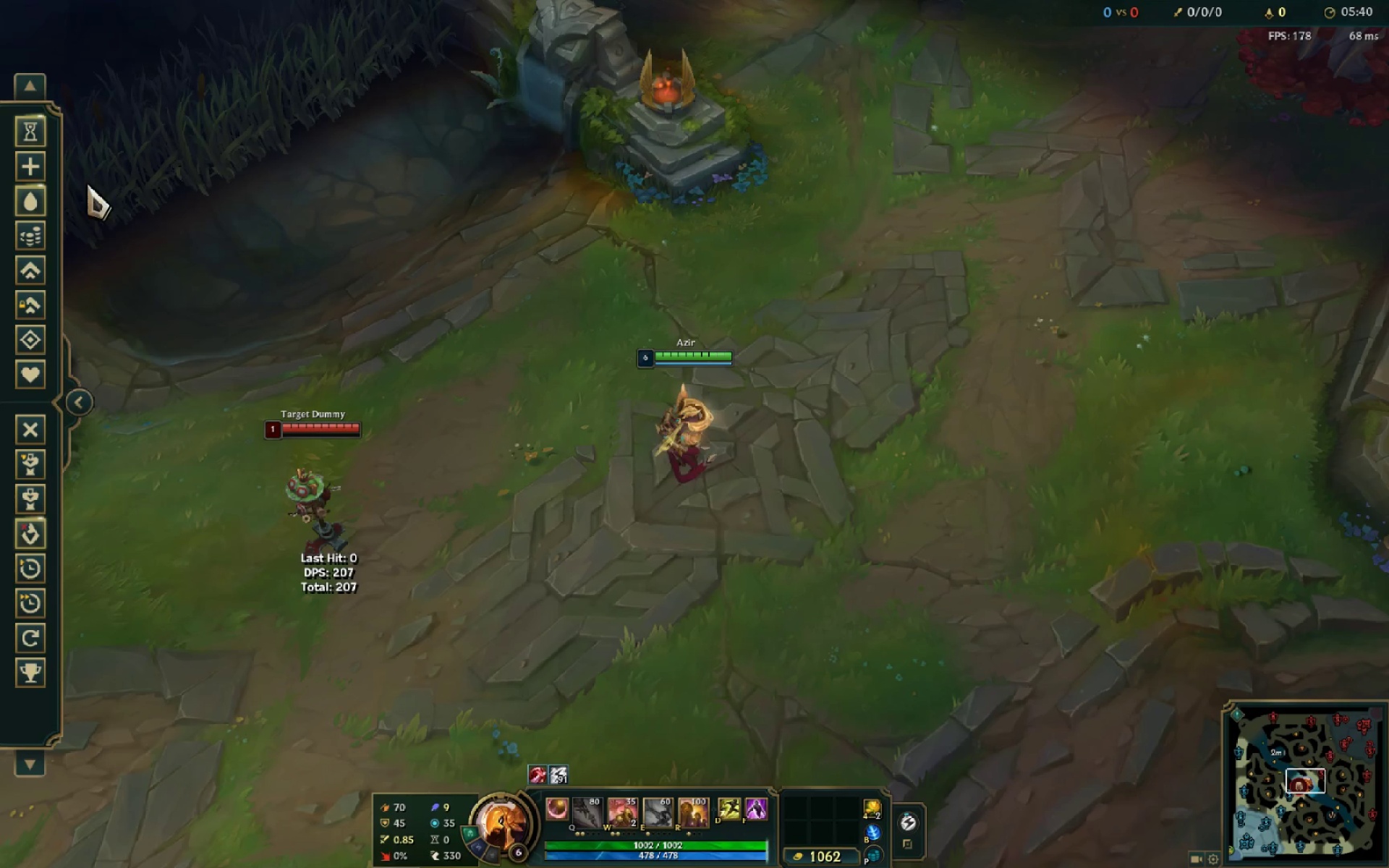 
double_click([40, 91])
 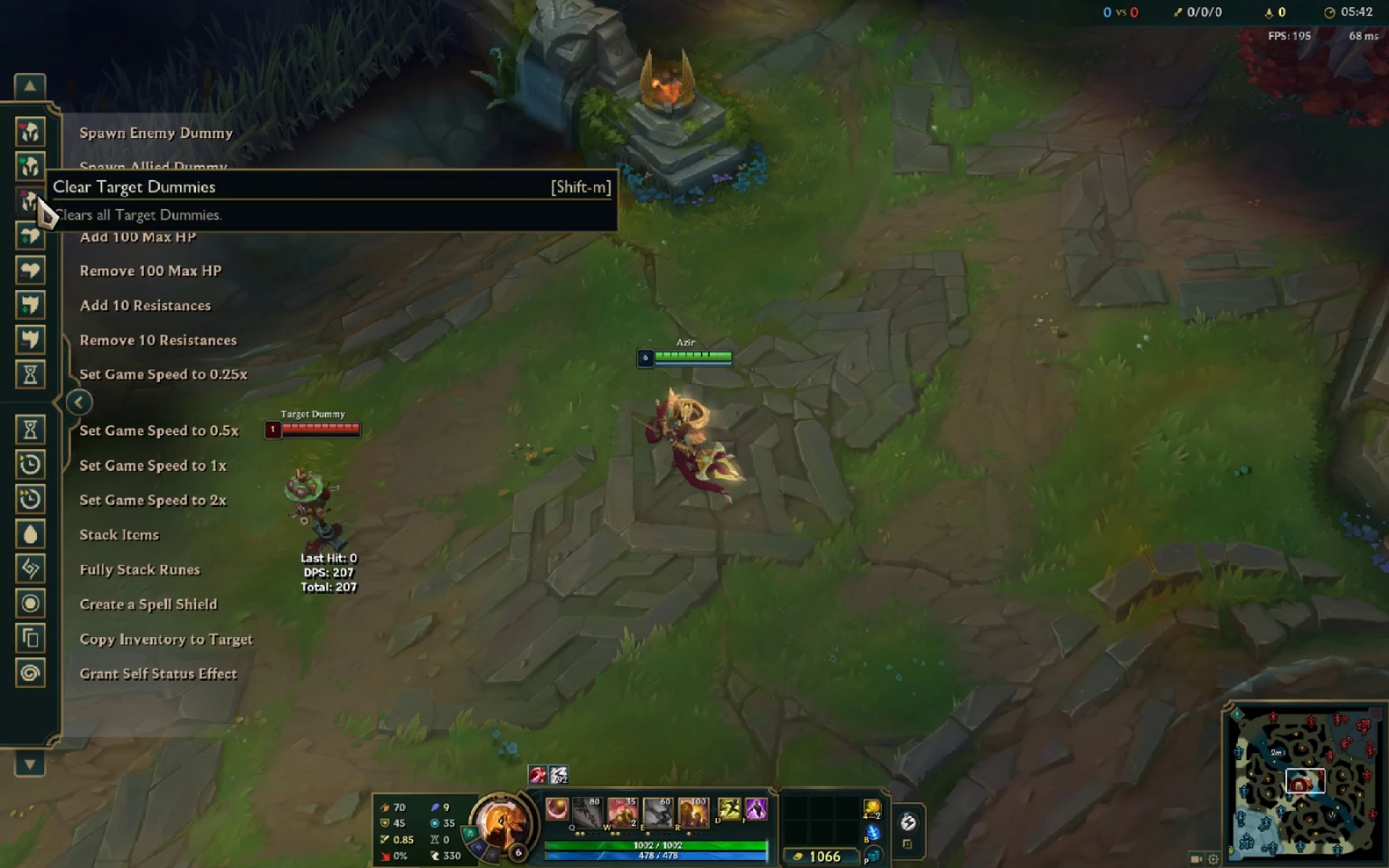 
double_click([29, 129])
 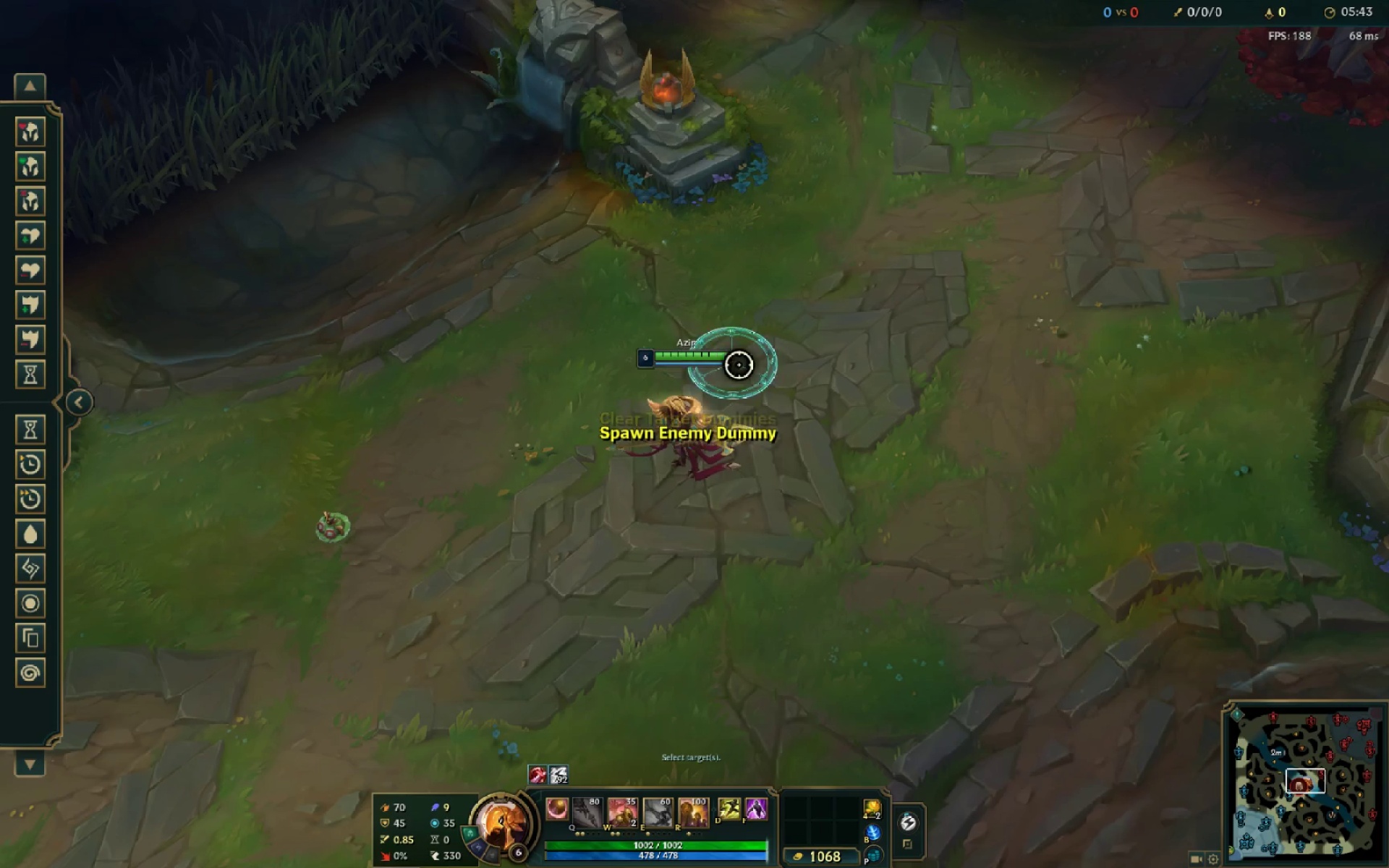 
left_click_drag(start_coordinate=[778, 375], to_coordinate=[795, 383])
 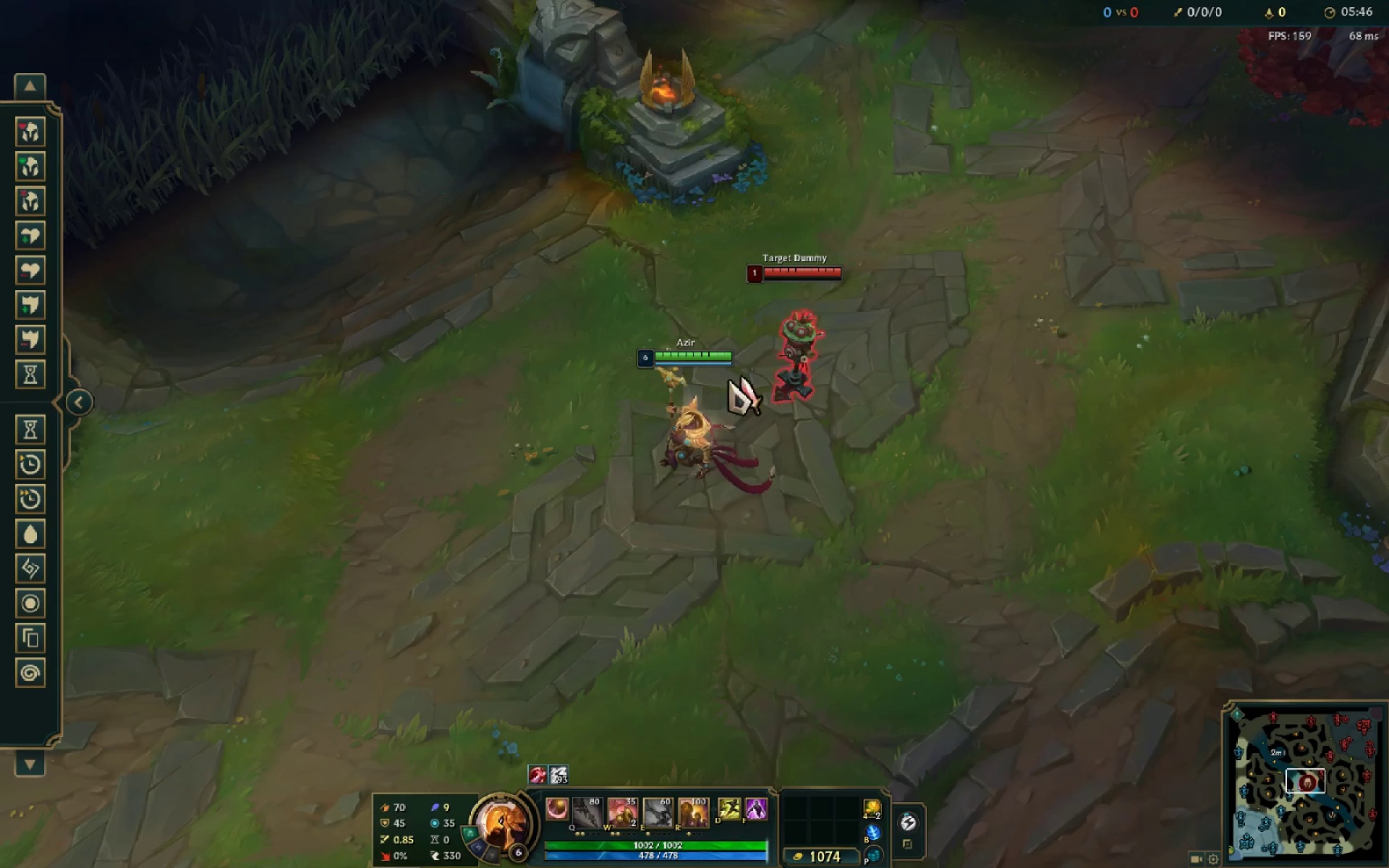 
left_click_drag(start_coordinate=[560, 475], to_coordinate=[551, 578])
 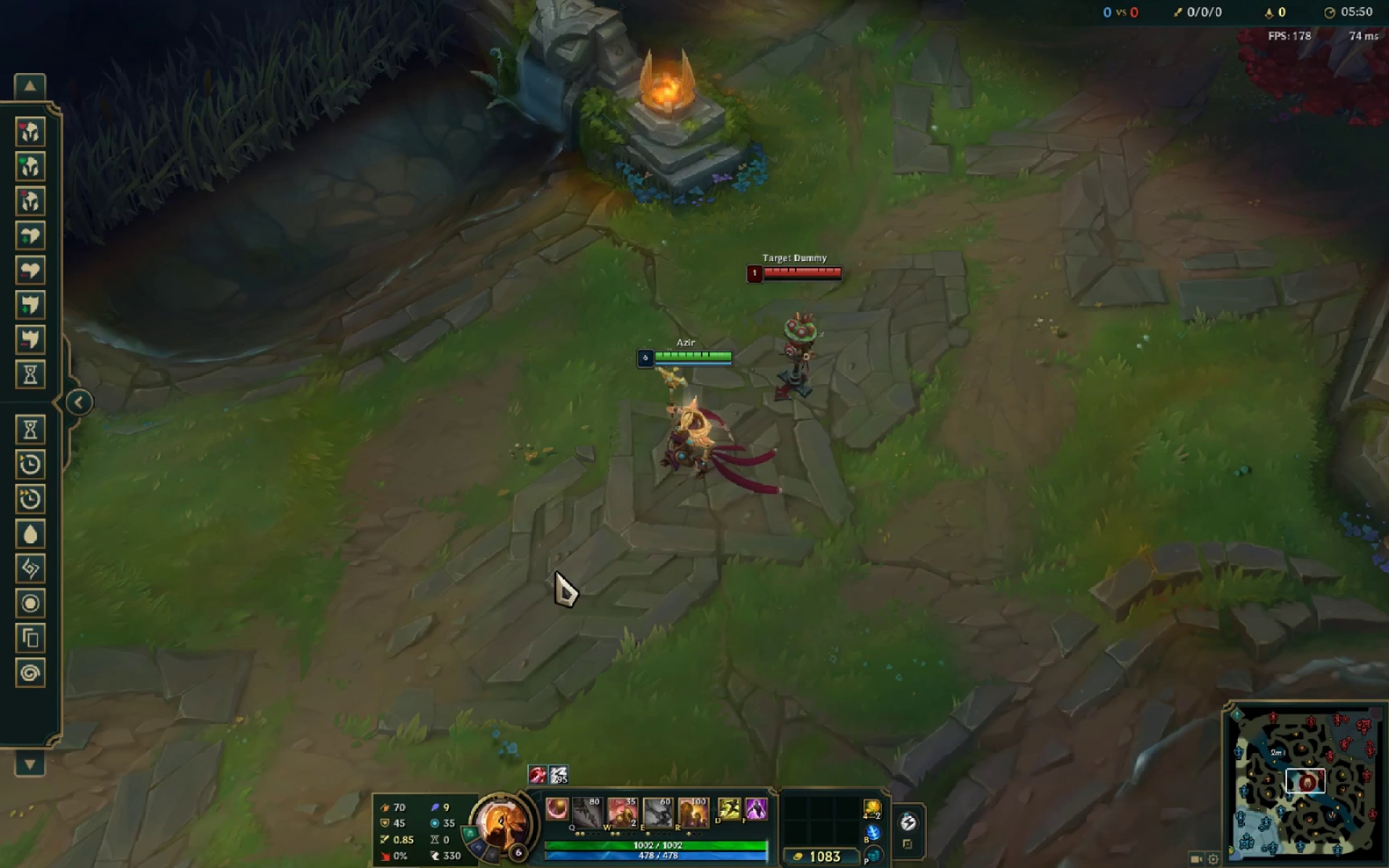 
key(R)
 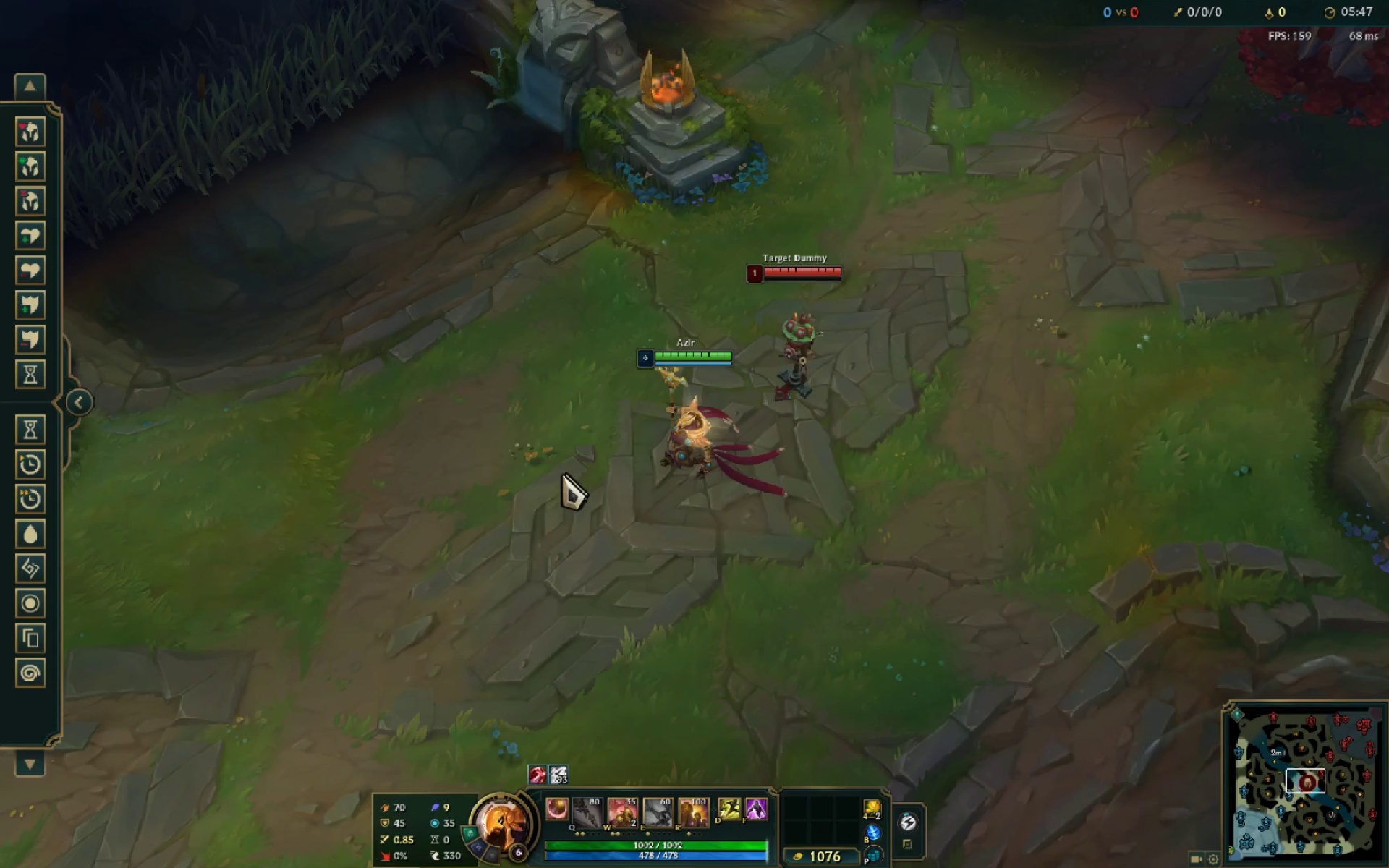 
right_click([551, 579])
 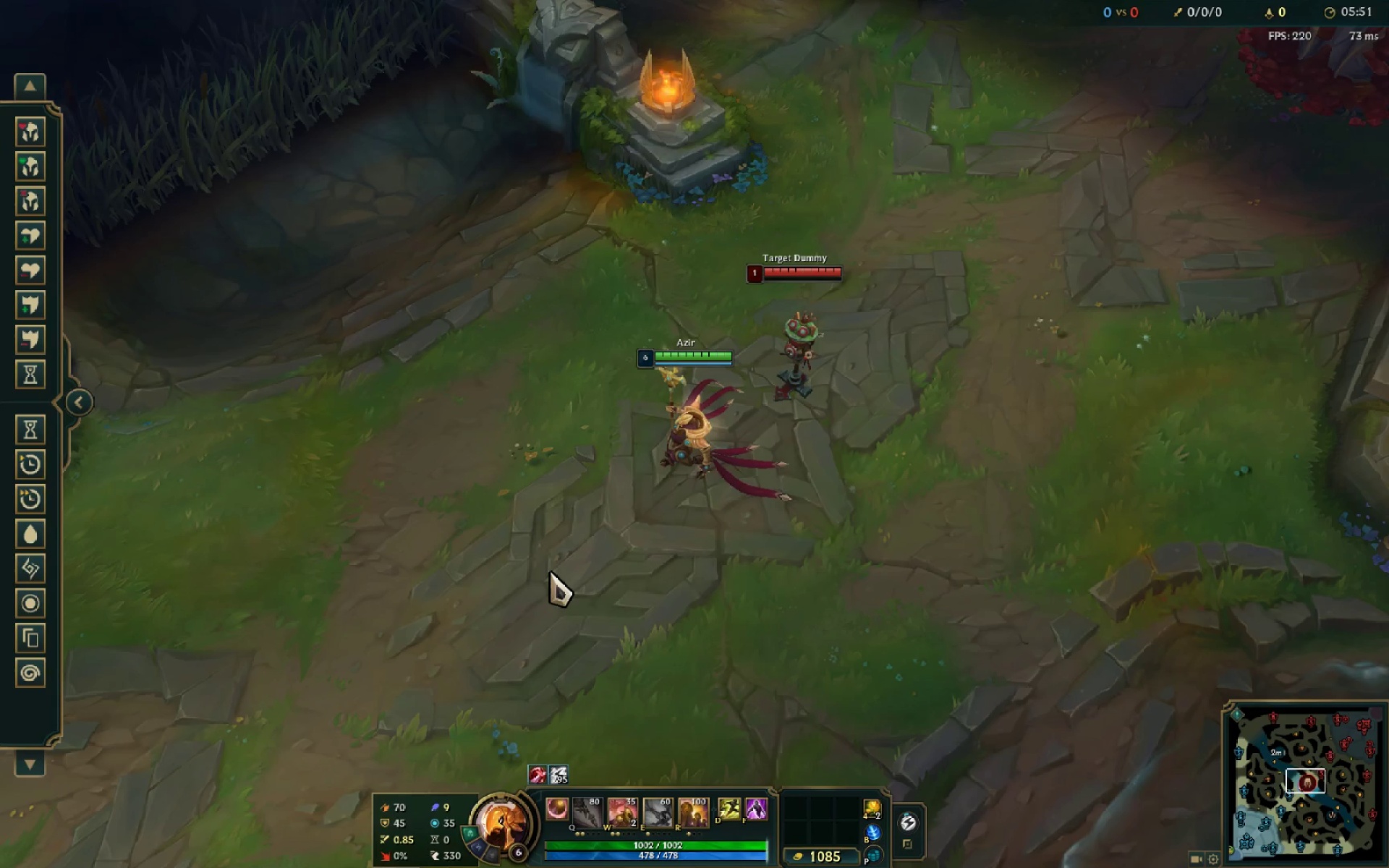 
key(R)
 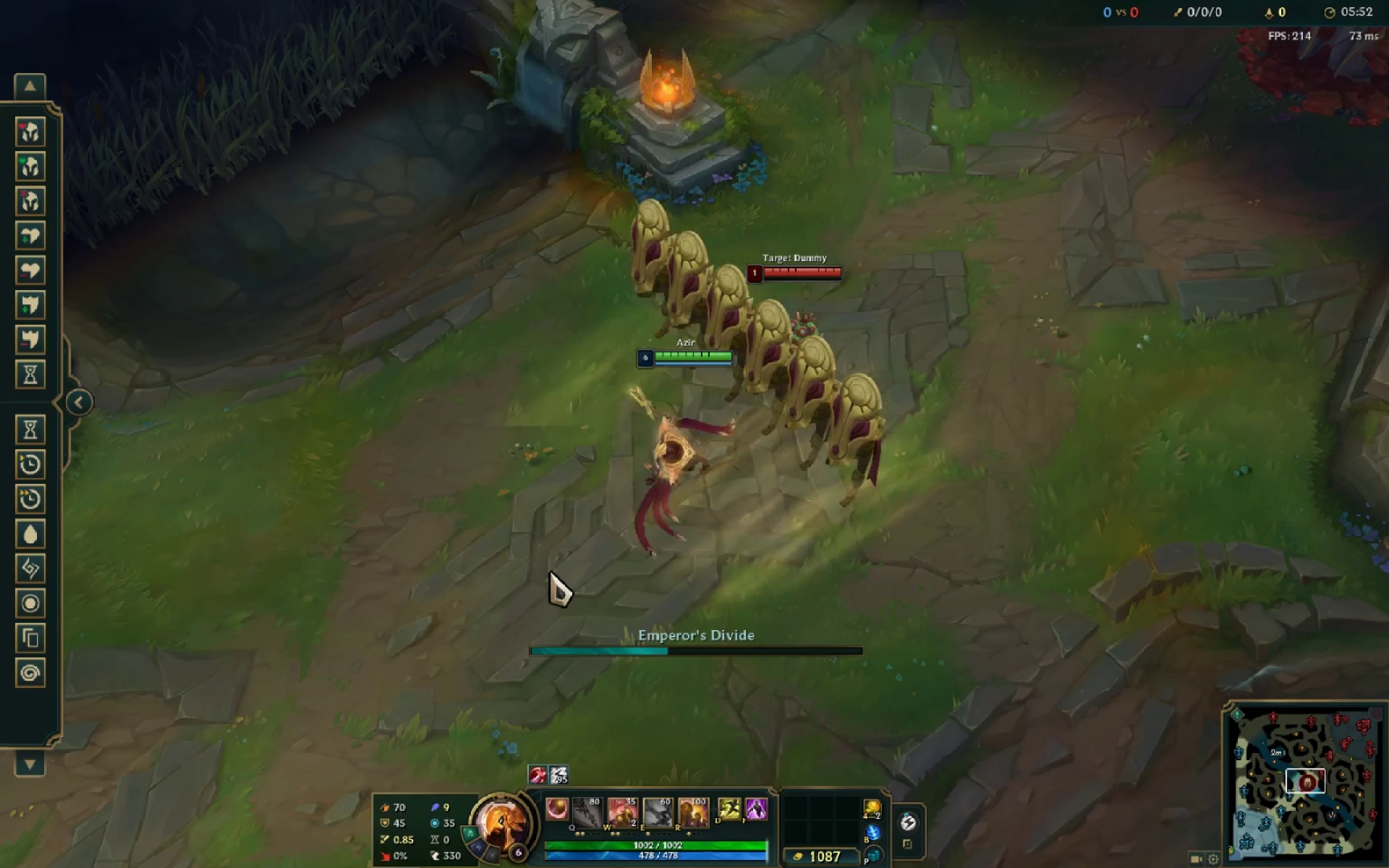 
left_click([550, 571])
 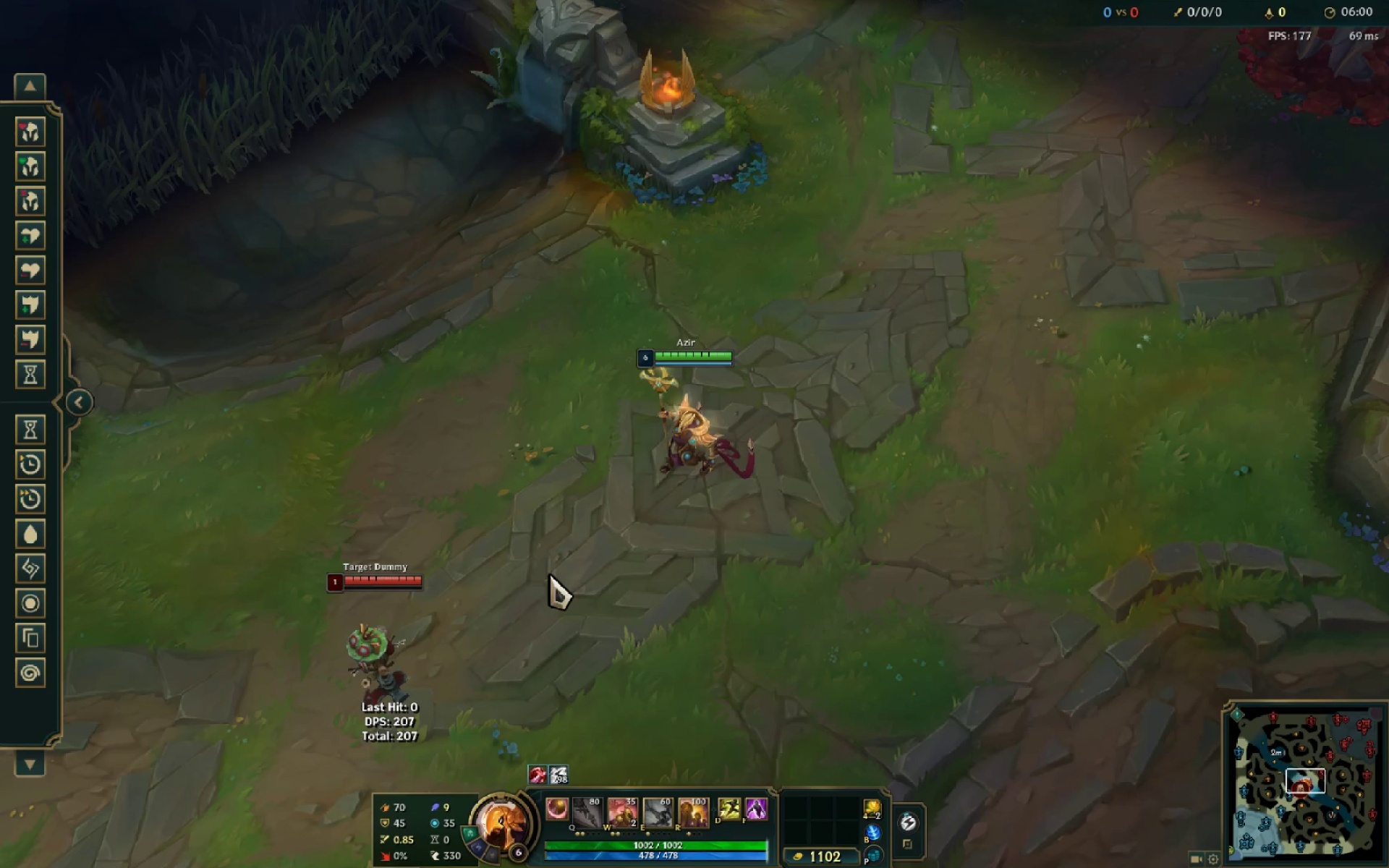 
wait(12.8)
 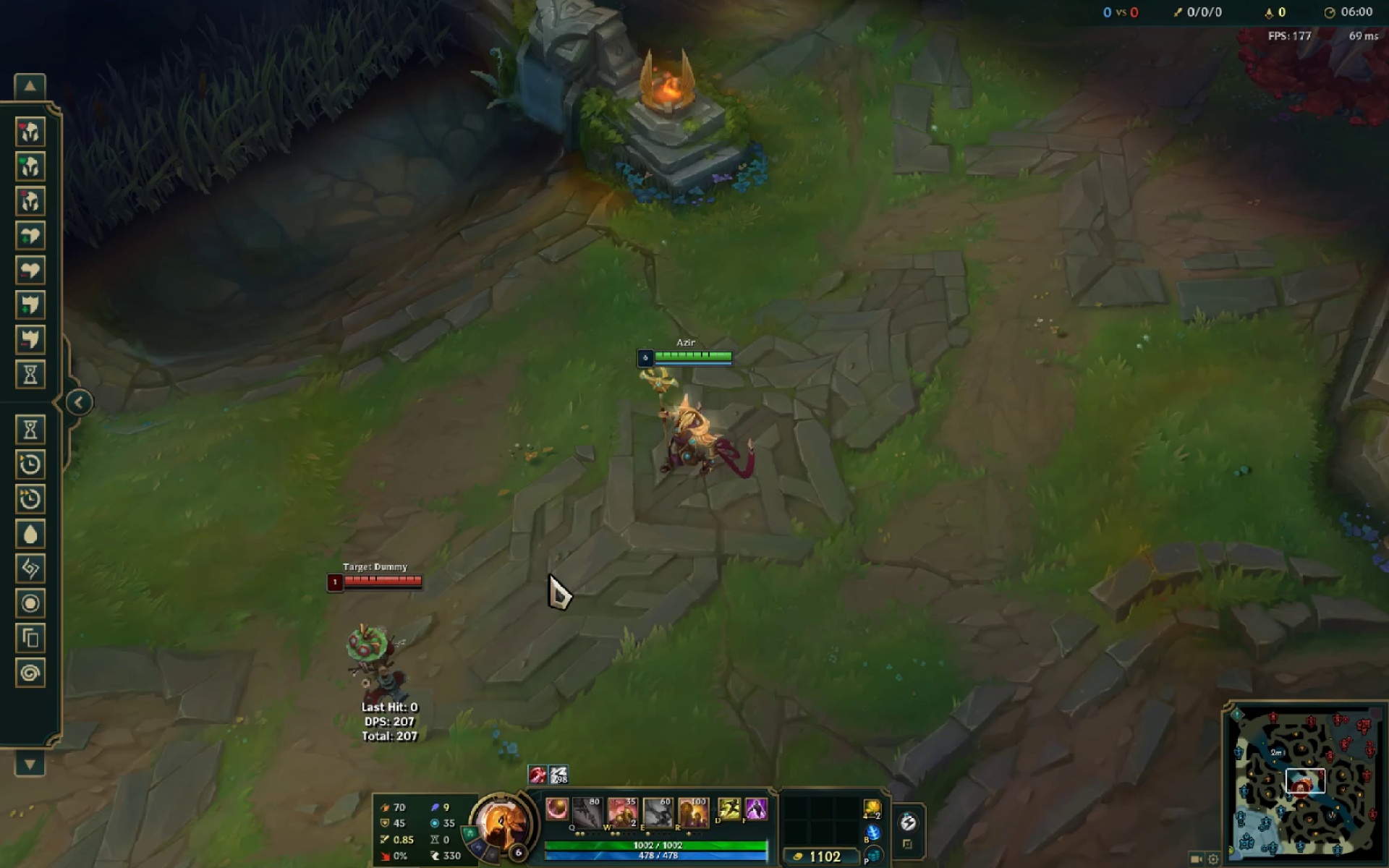 
left_click([41, 197])
 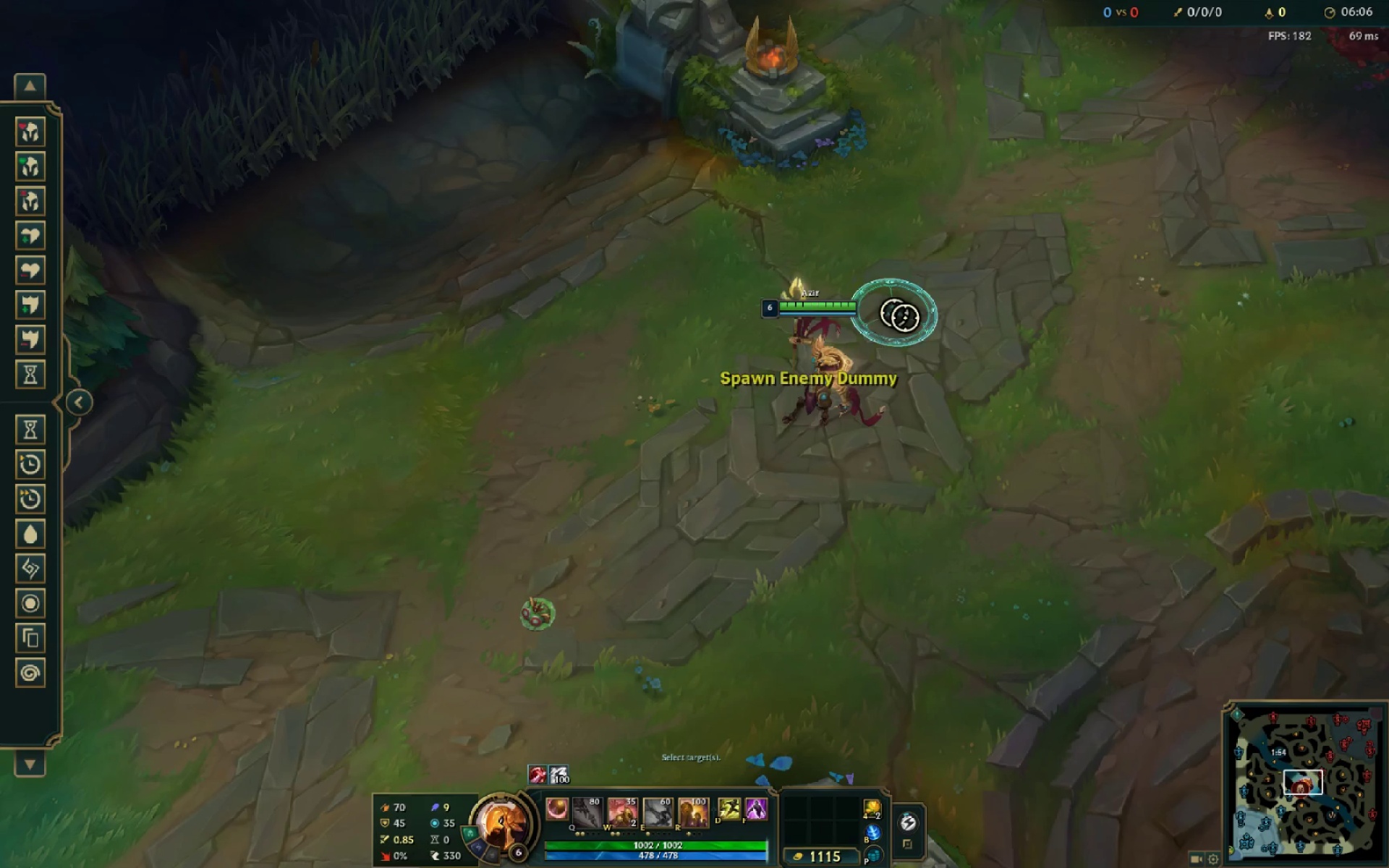 
left_click_drag(start_coordinate=[926, 322], to_coordinate=[930, 322])
 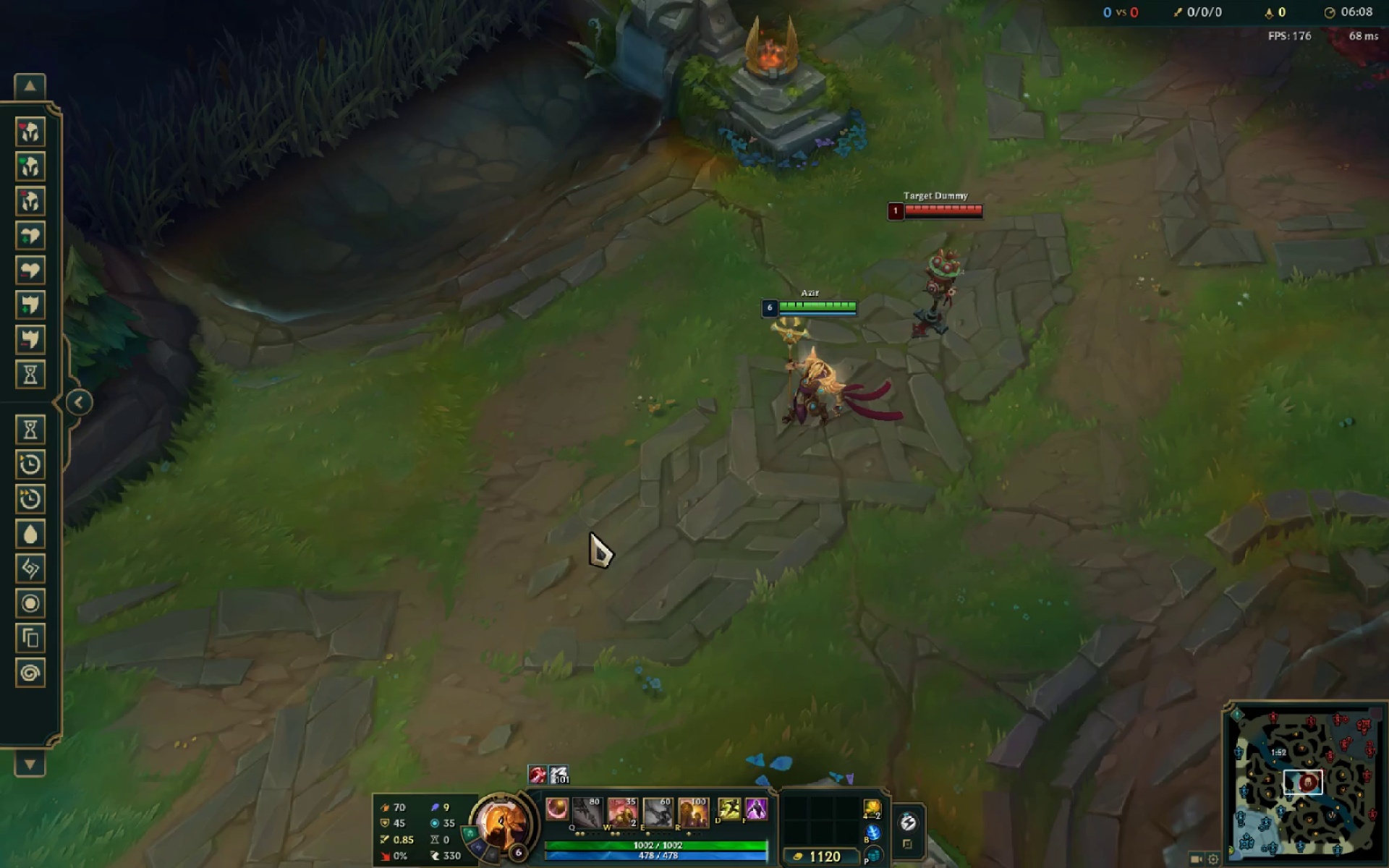 
key(R)
 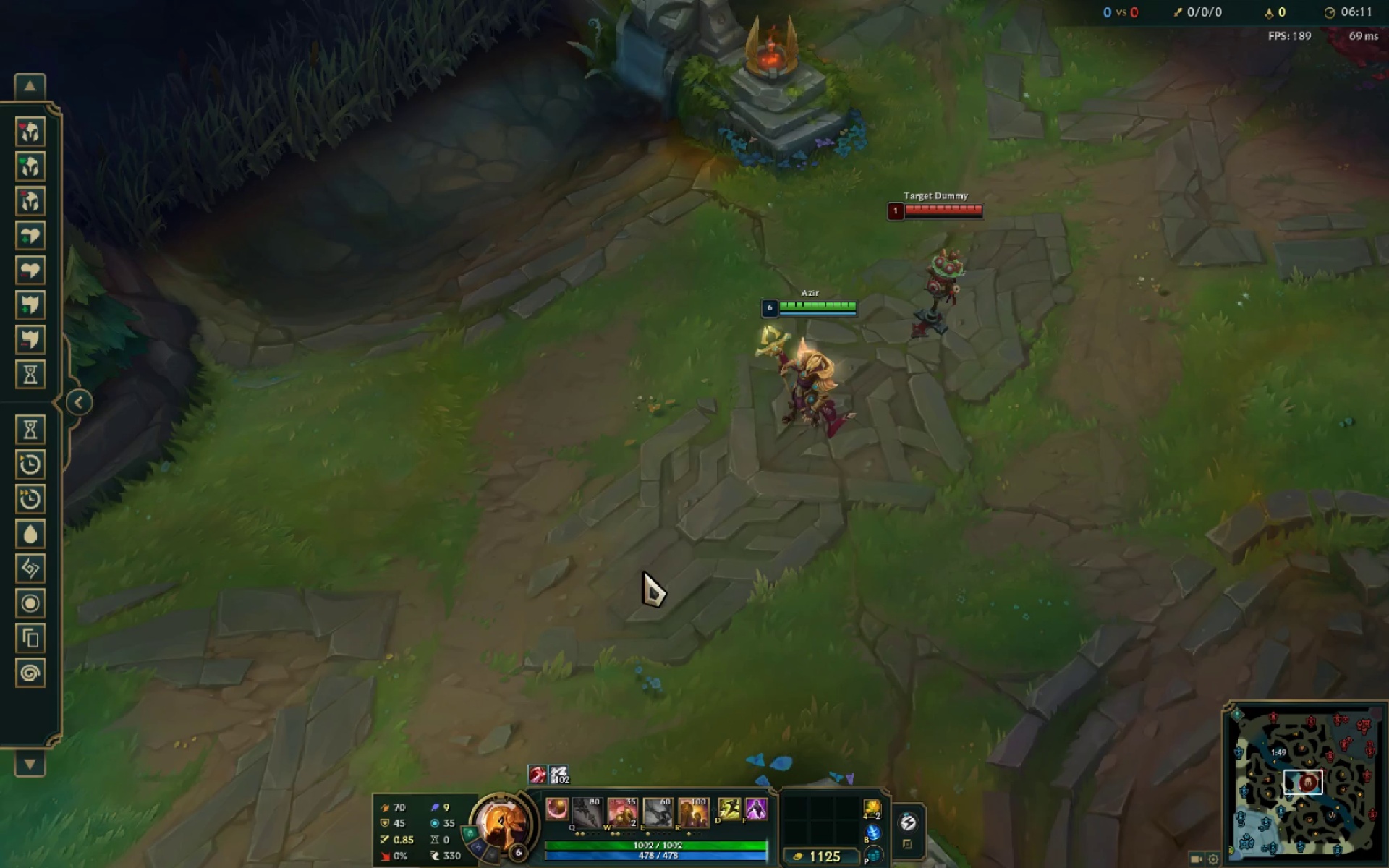 
left_click_drag(start_coordinate=[650, 588], to_coordinate=[610, 592])
 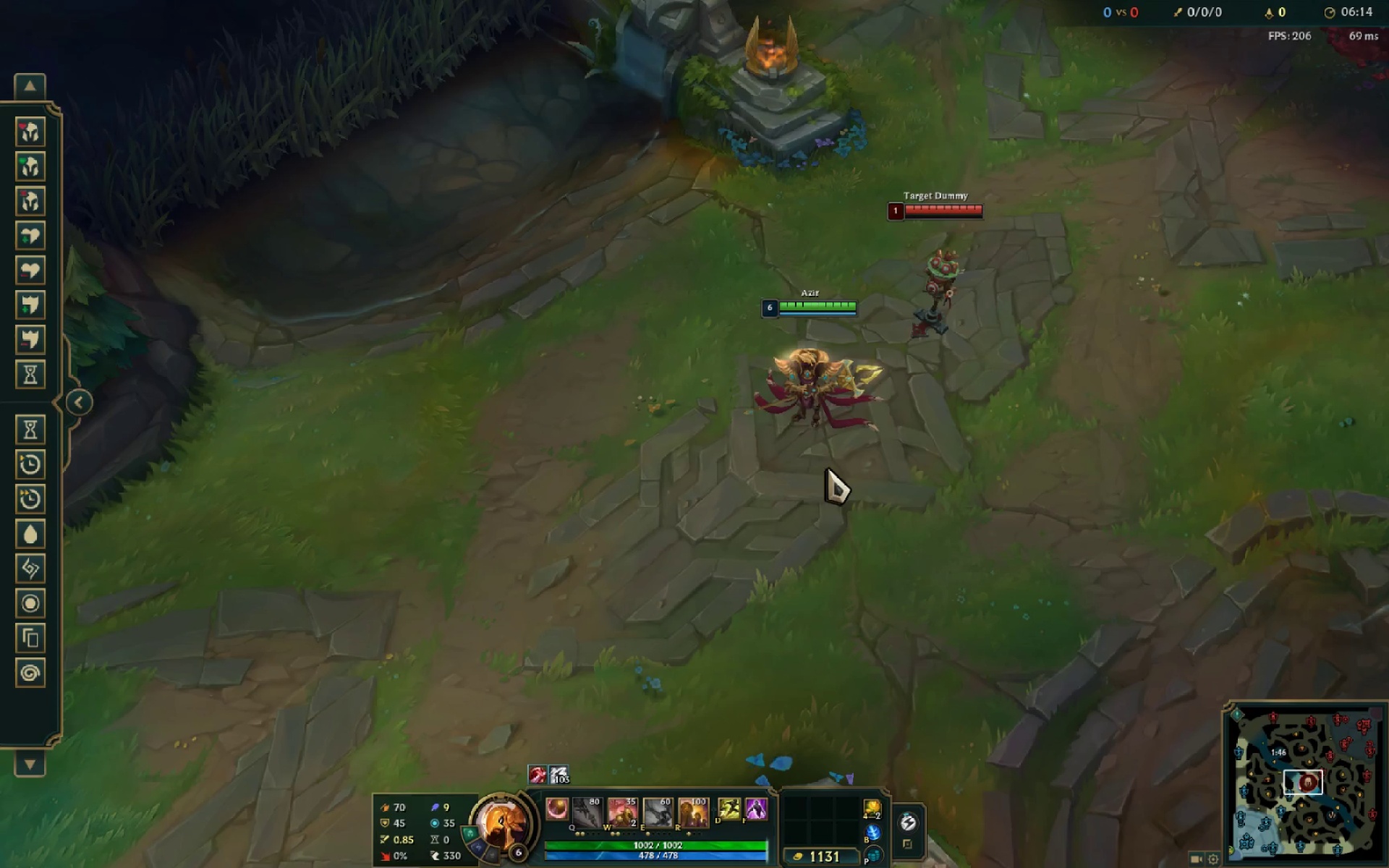 
key(R)
 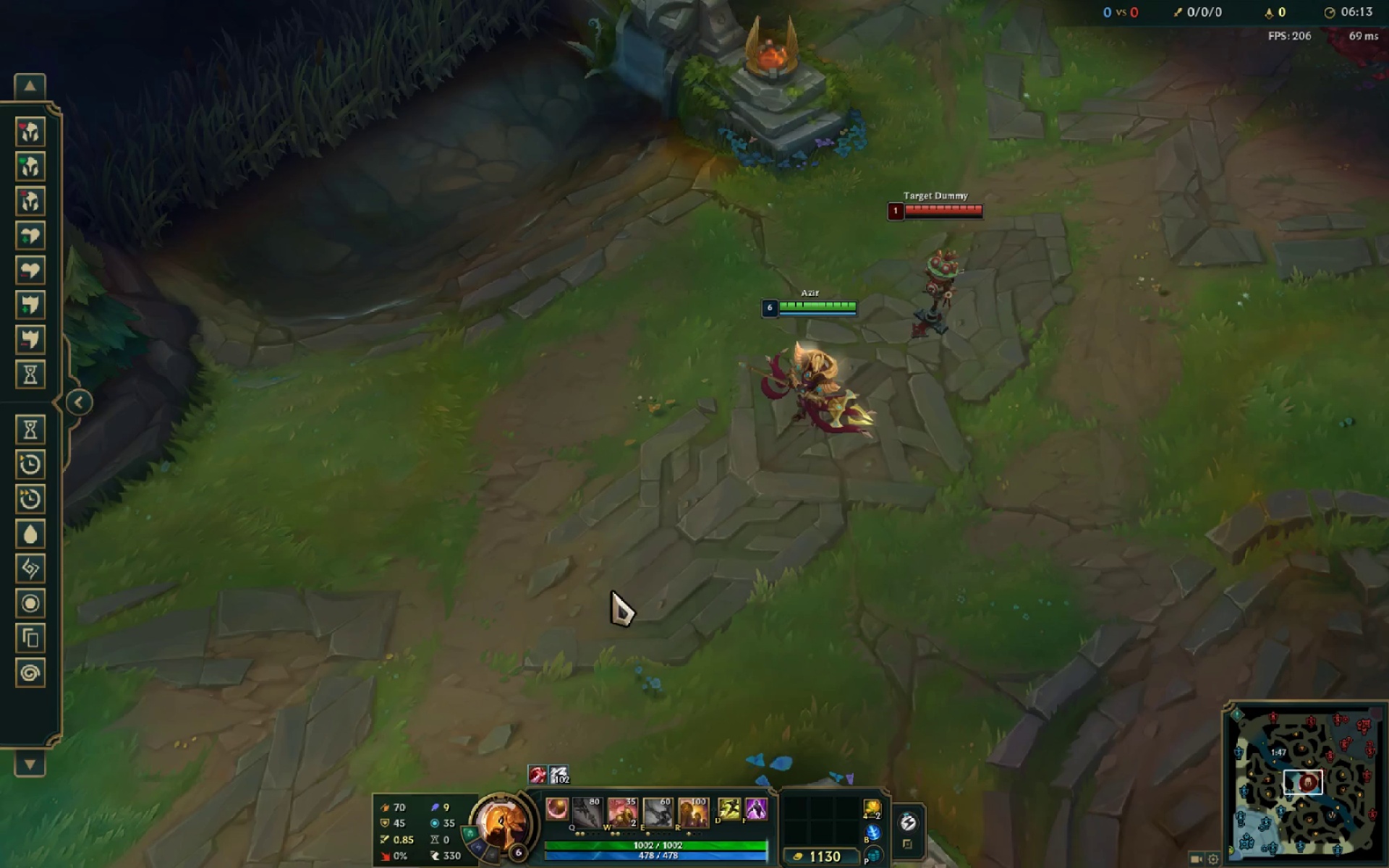 
right_click([870, 396])
 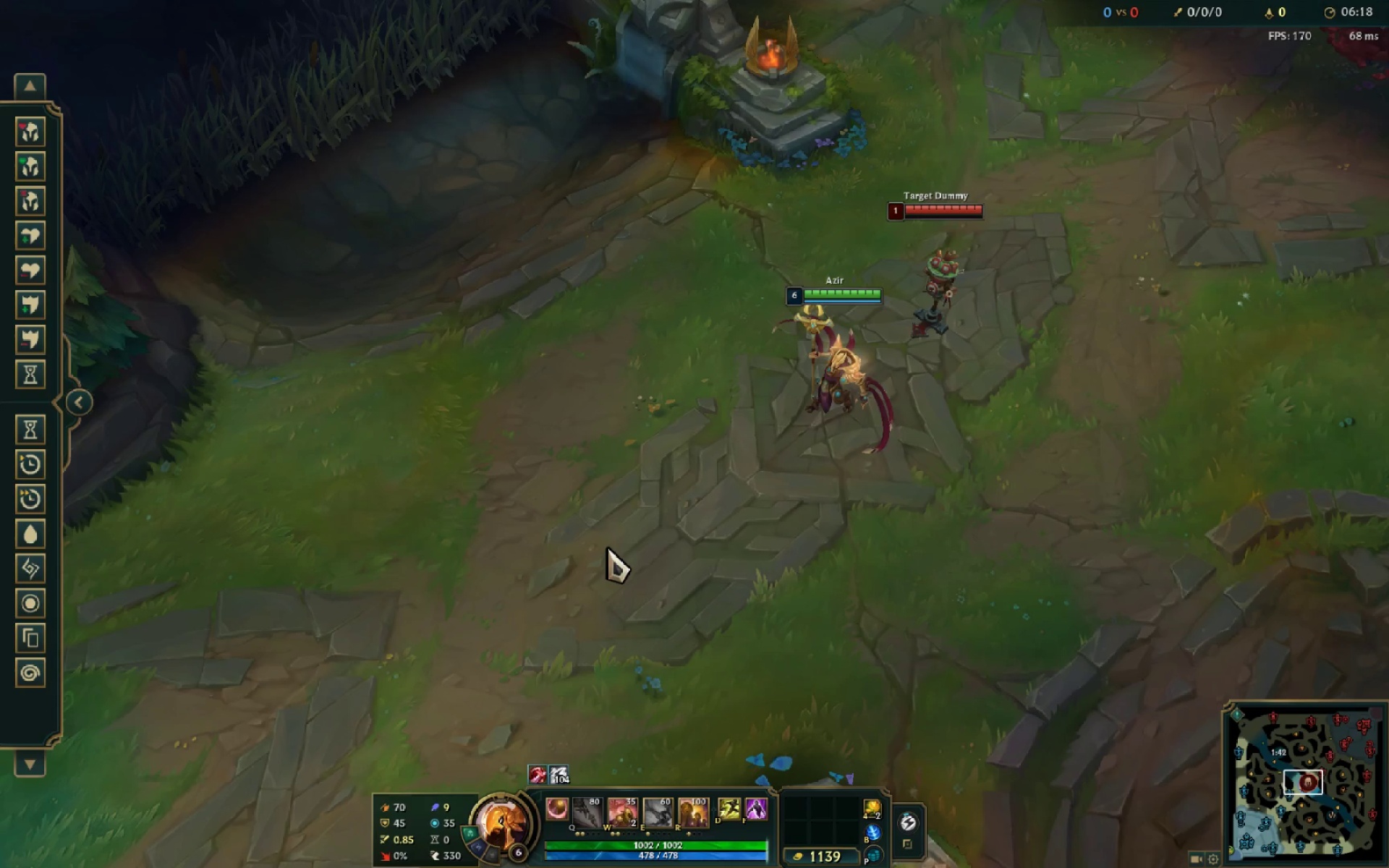 
key(R)
 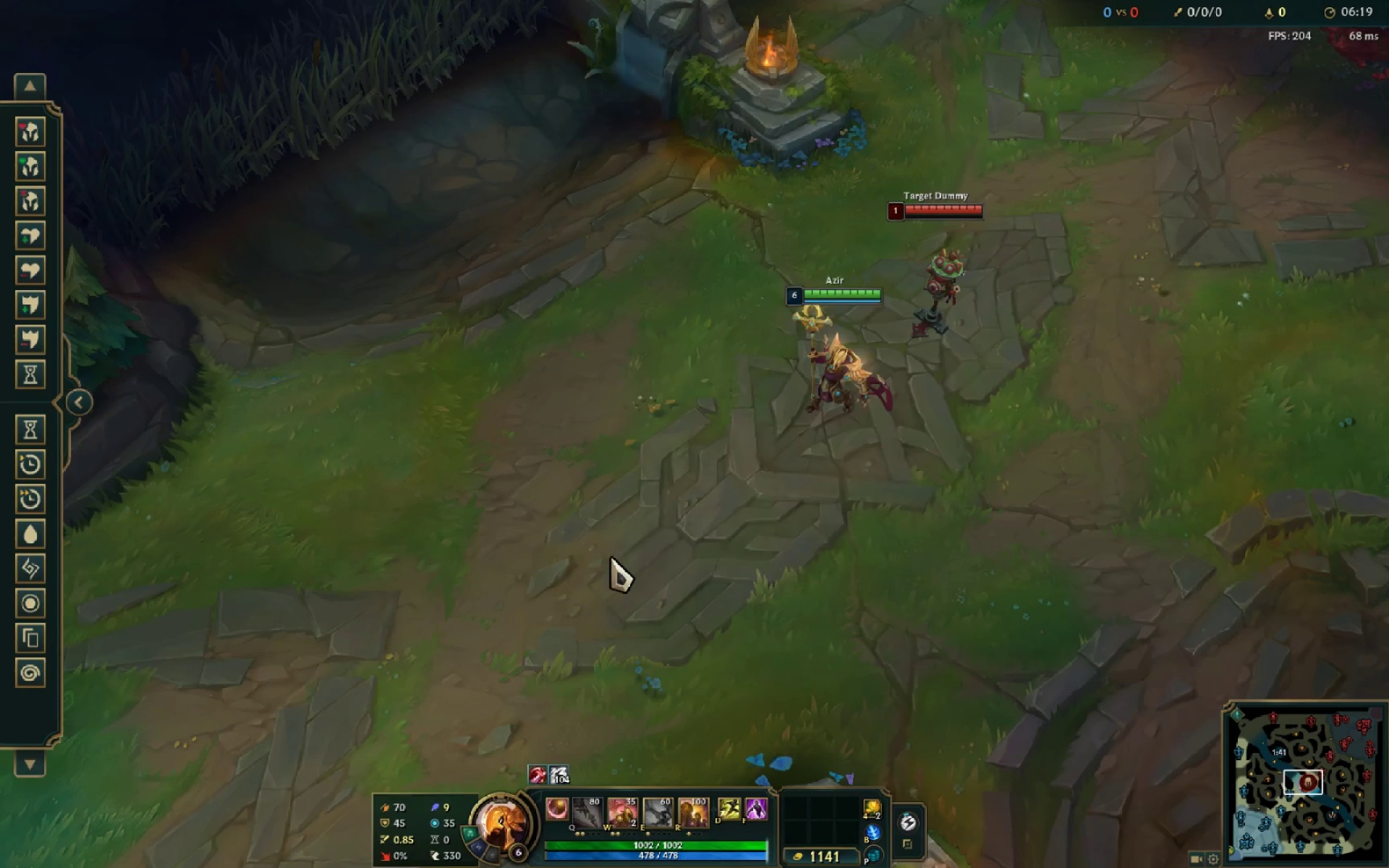 
left_click([611, 557])
 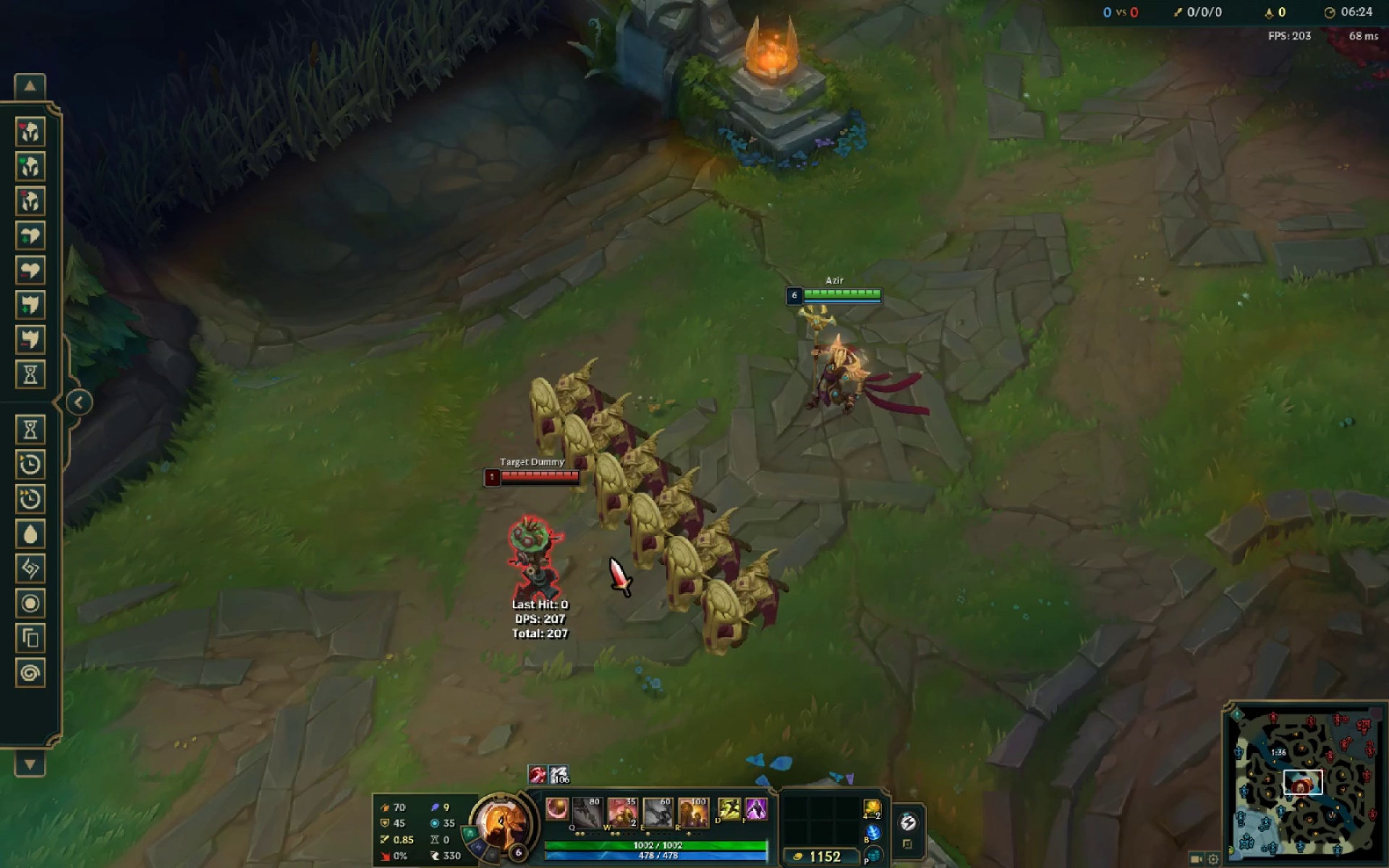 
wait(7.09)
 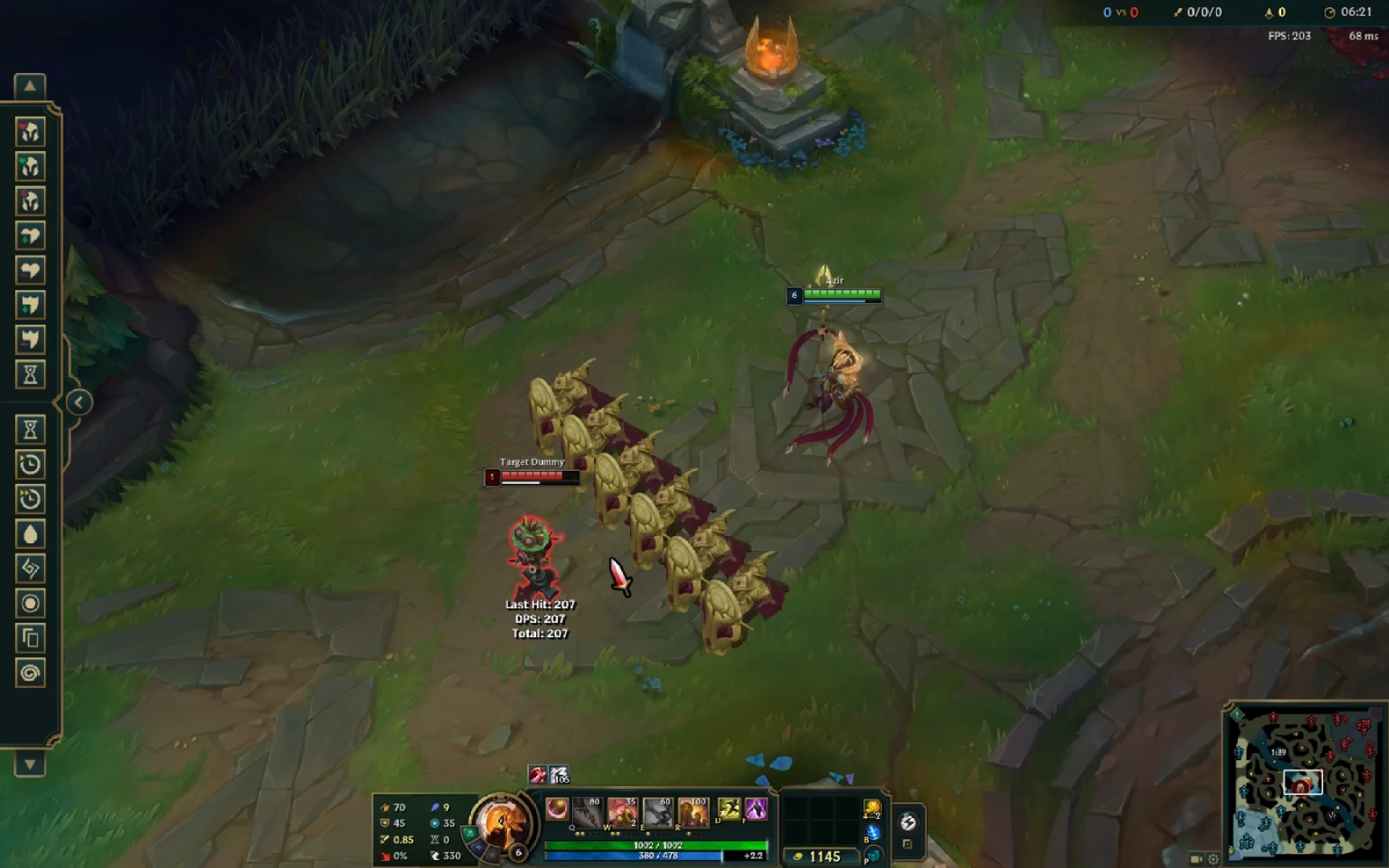 
key(Escape)
 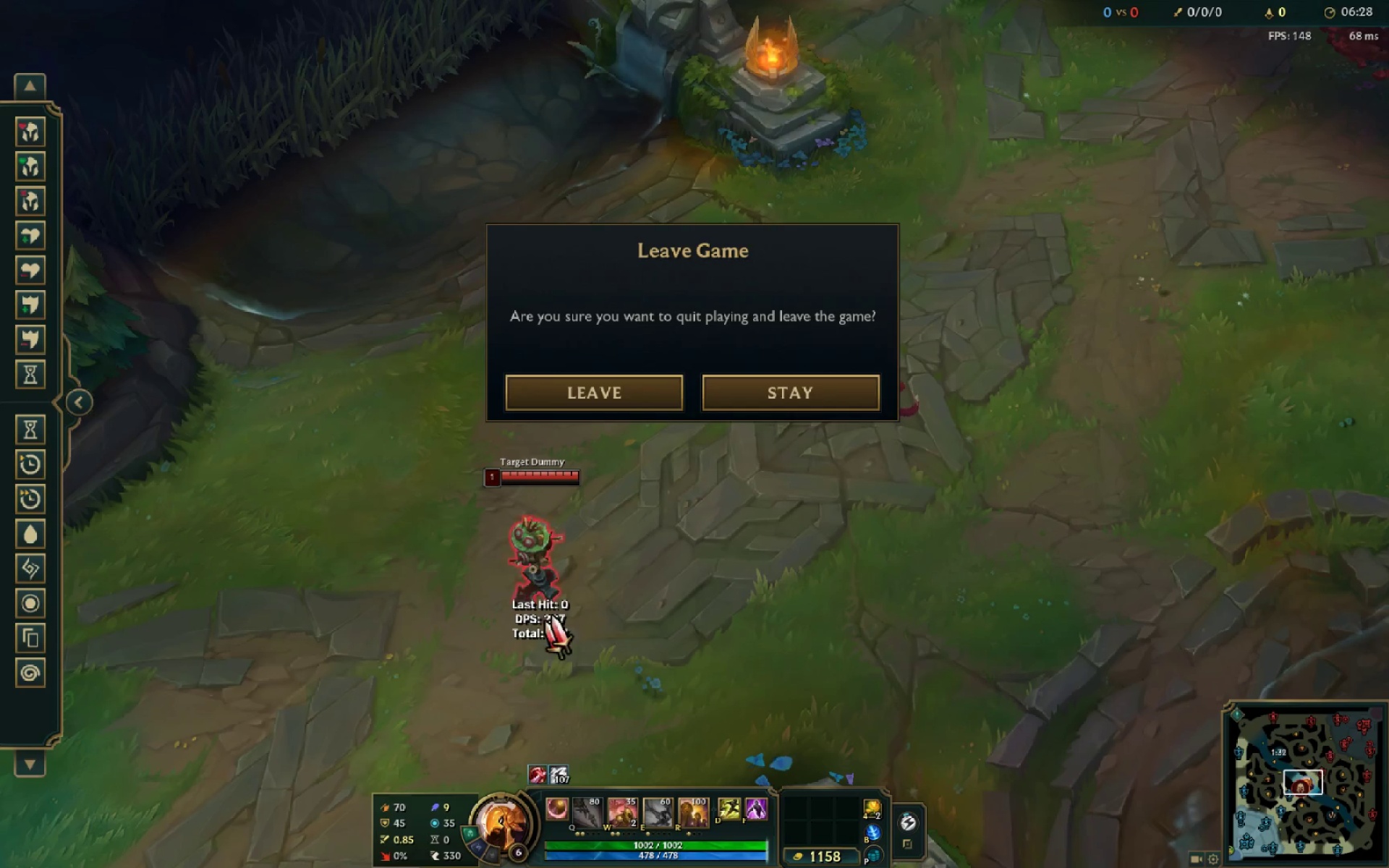 
left_click([611, 406])
 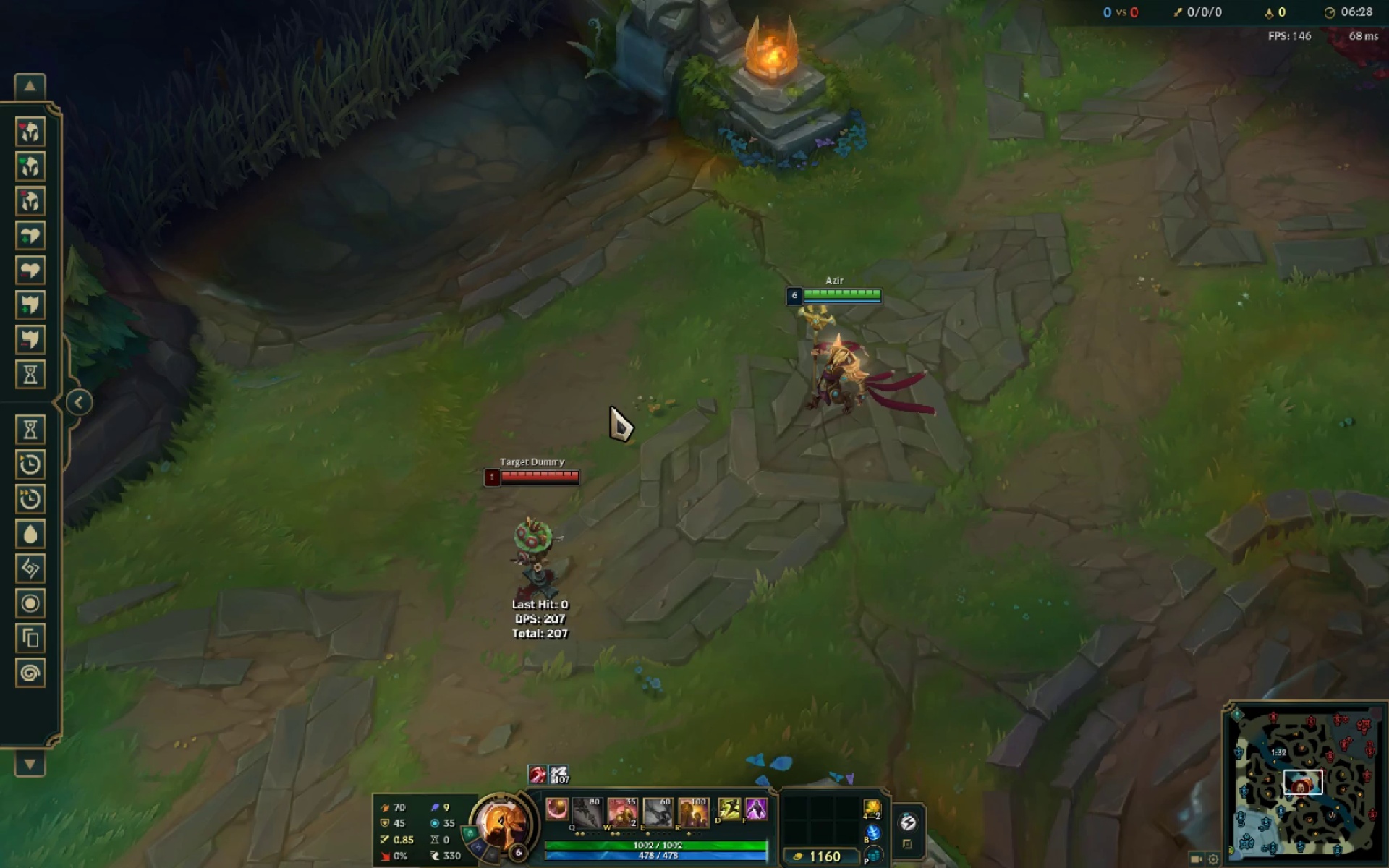 
key(Alt+AltLeft)
 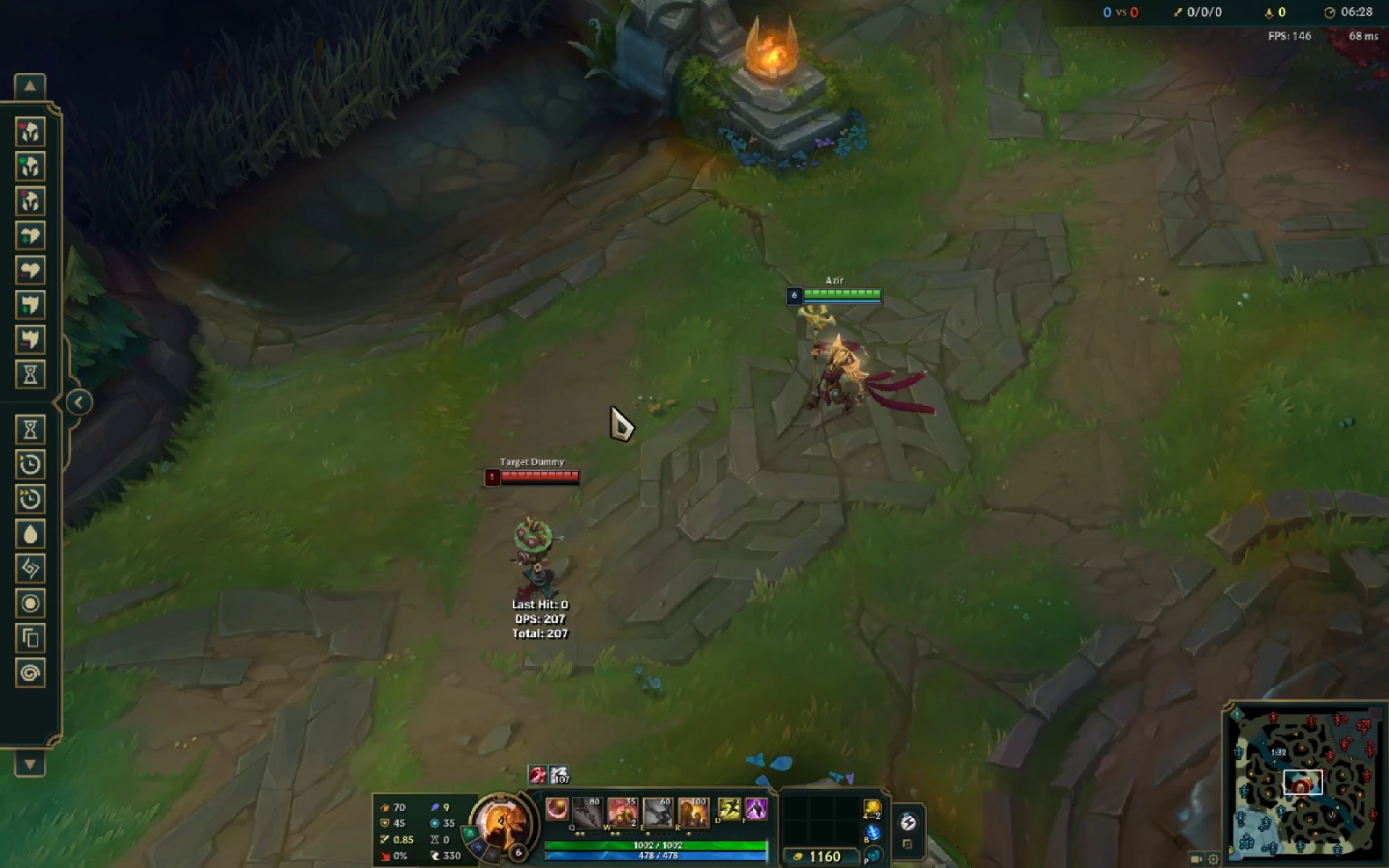 
key(Alt+Tab)
 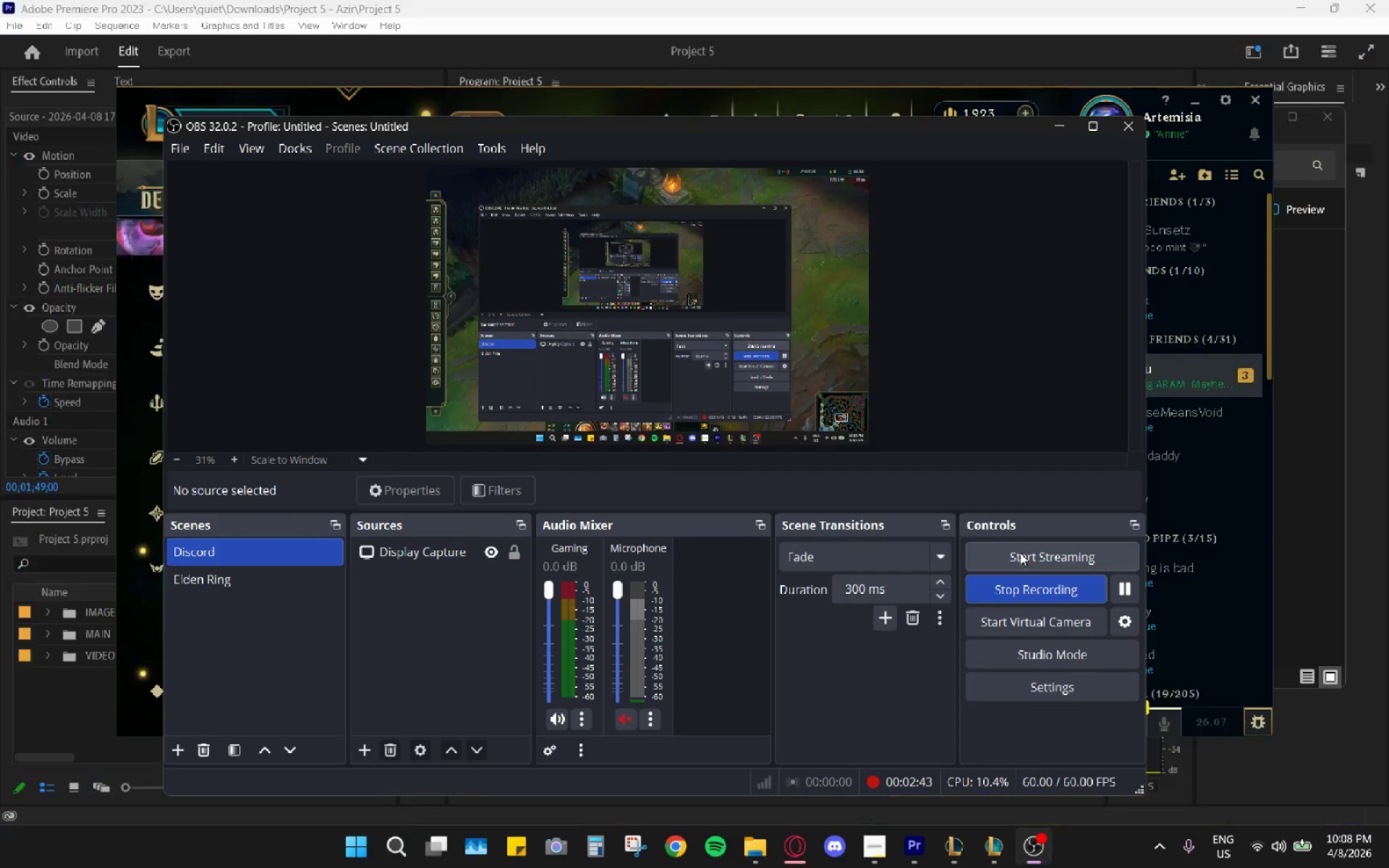 
left_click([1017, 604])
 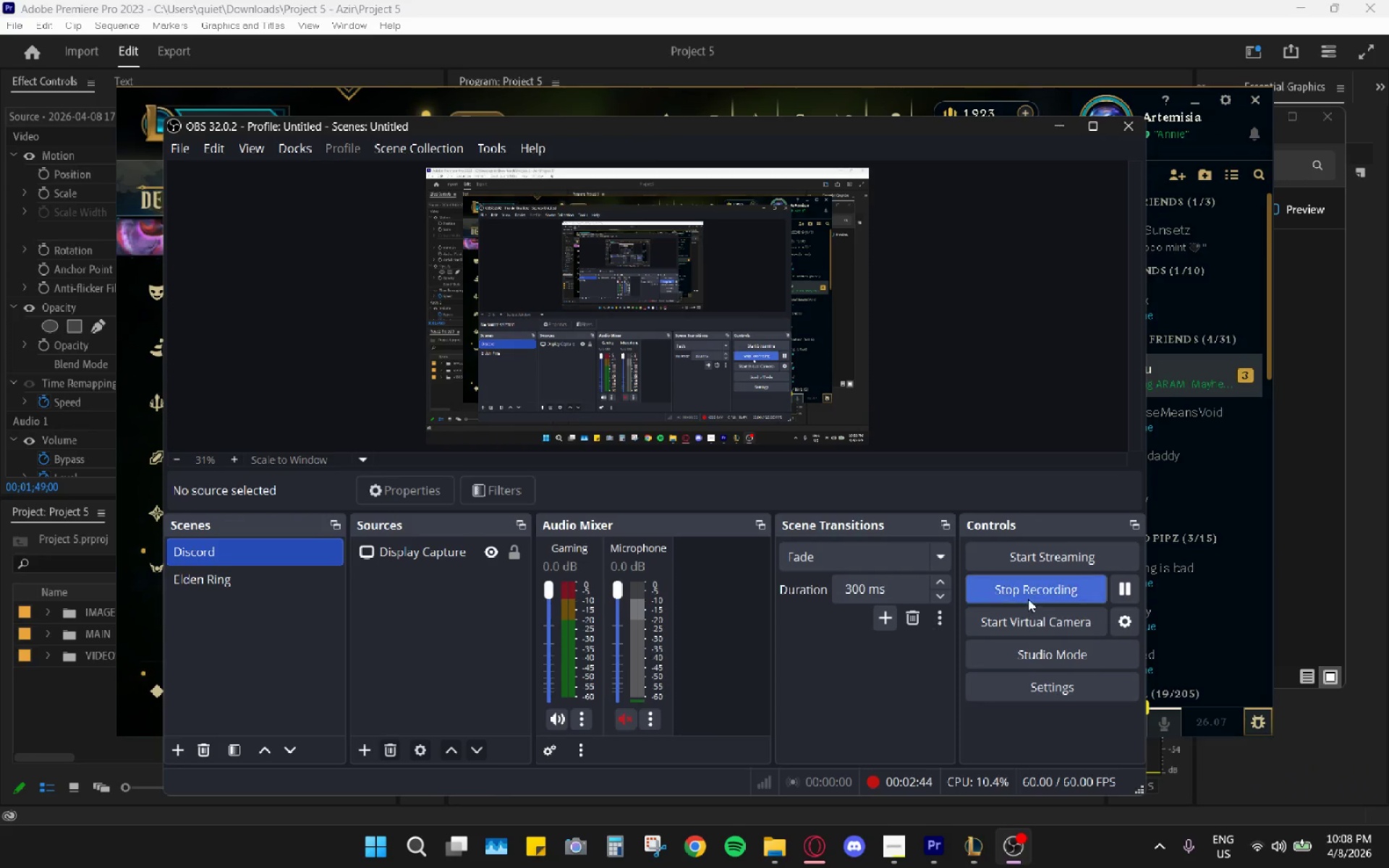 
left_click([1034, 593])
 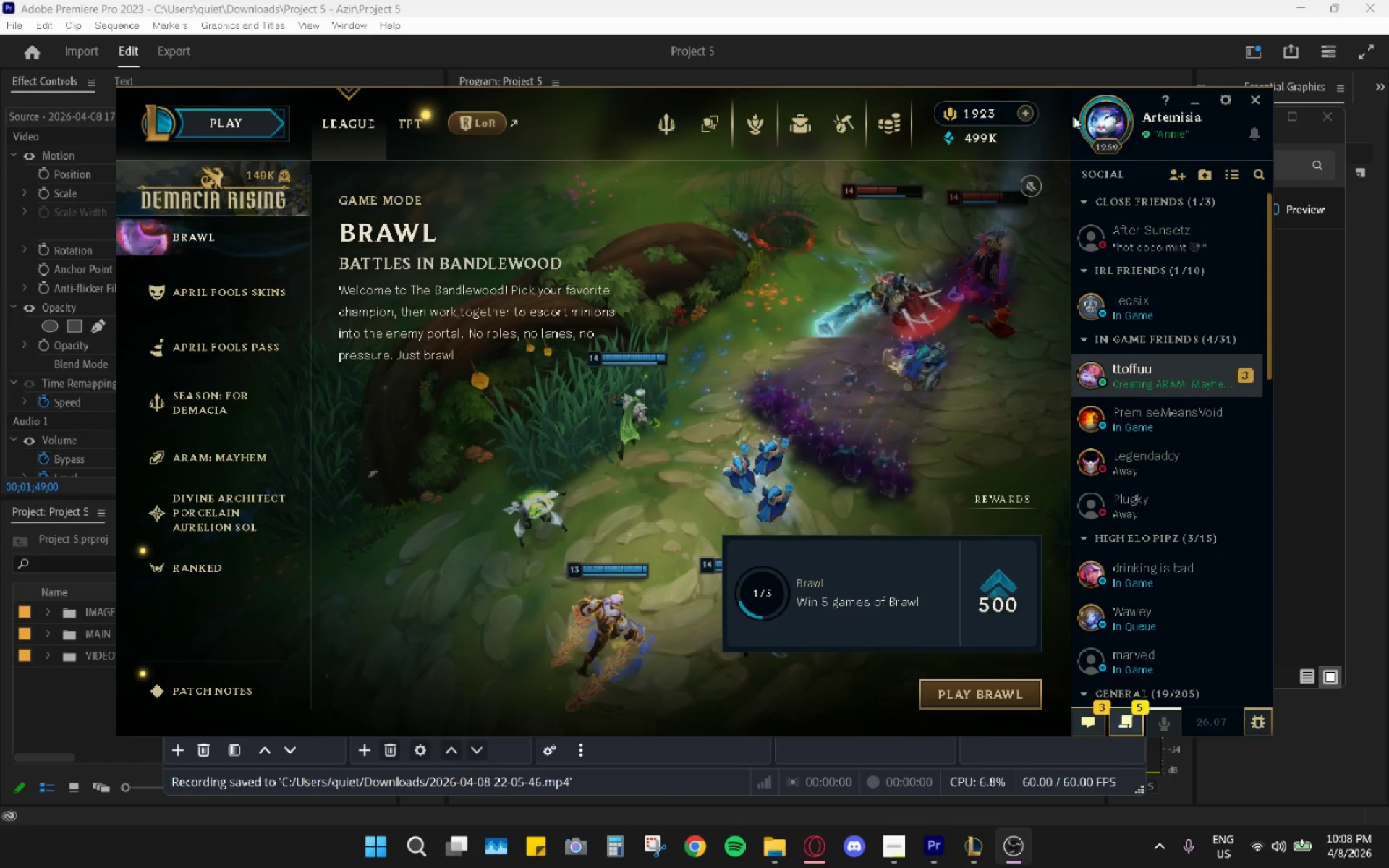 
left_click([1249, 95])
 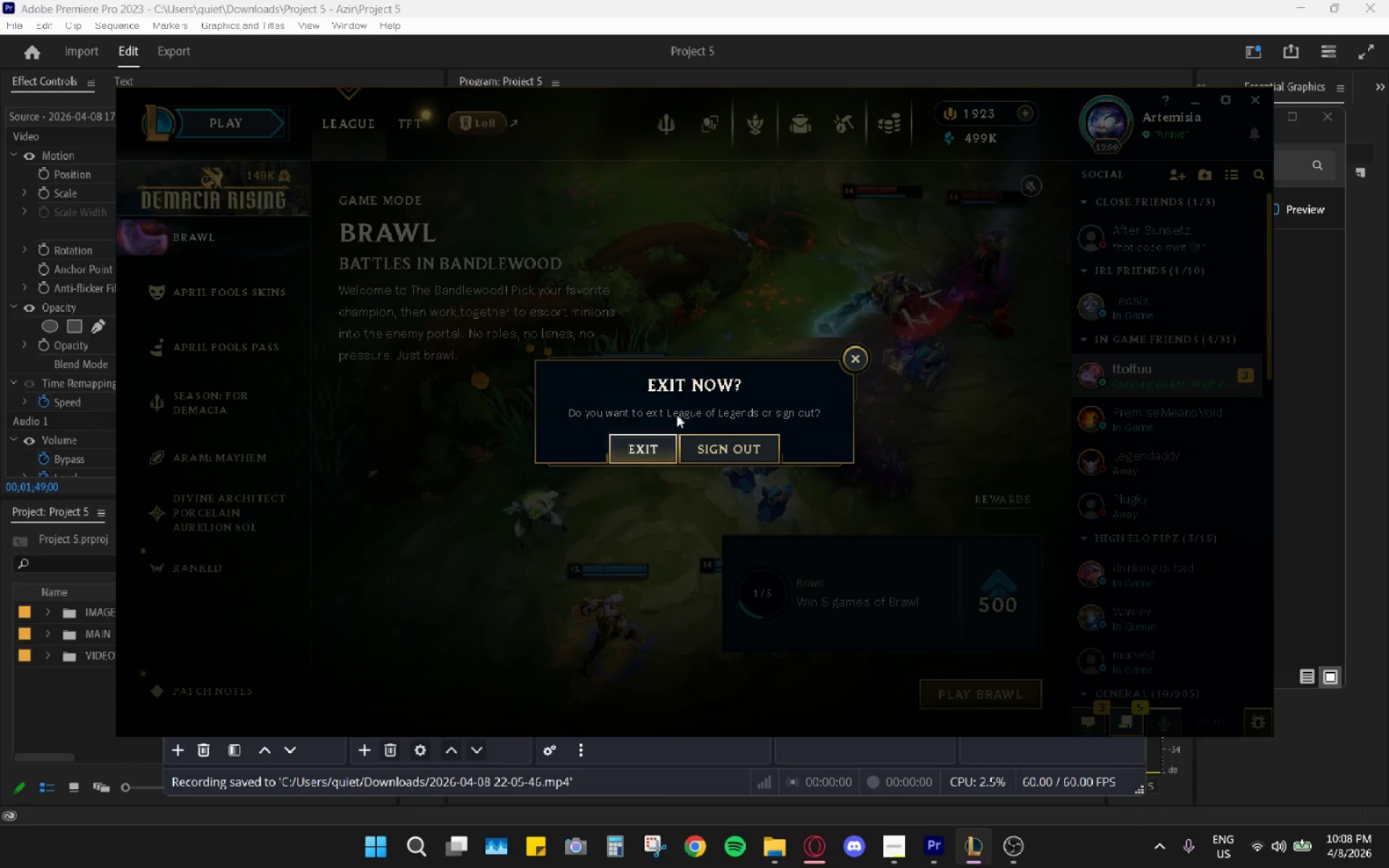 
left_click([649, 446])
 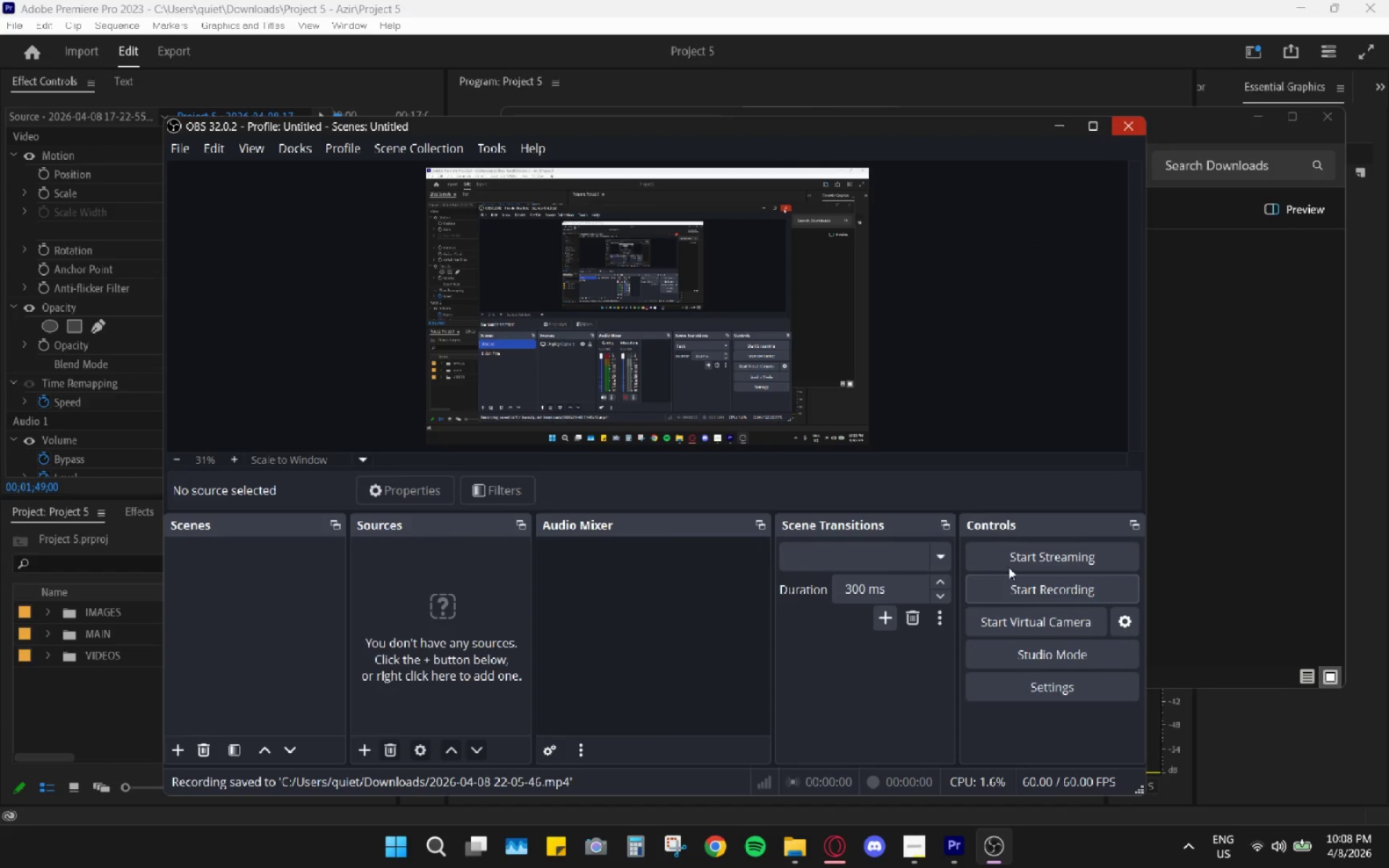 
left_click([949, 307])
 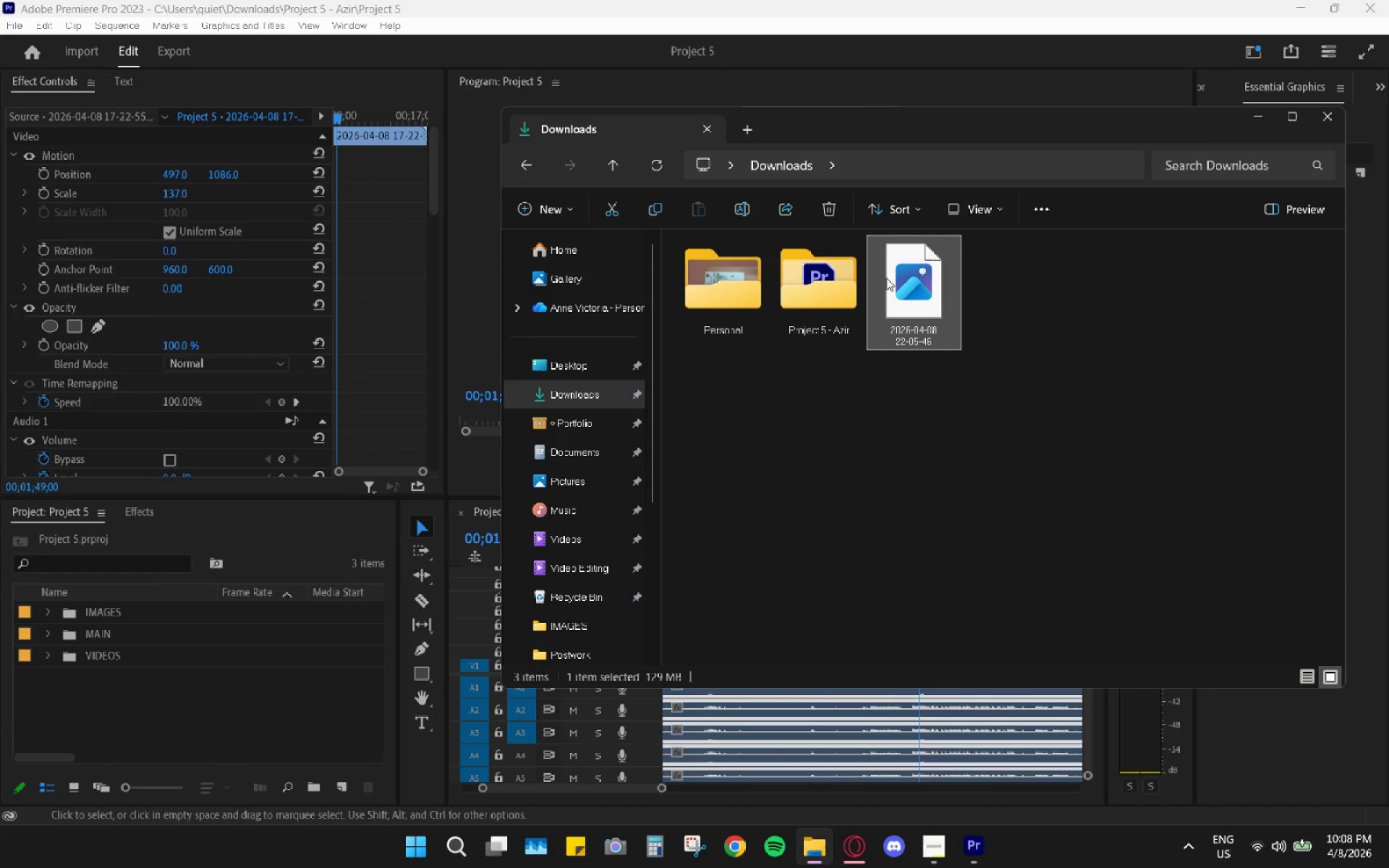 
right_click([886, 278])
 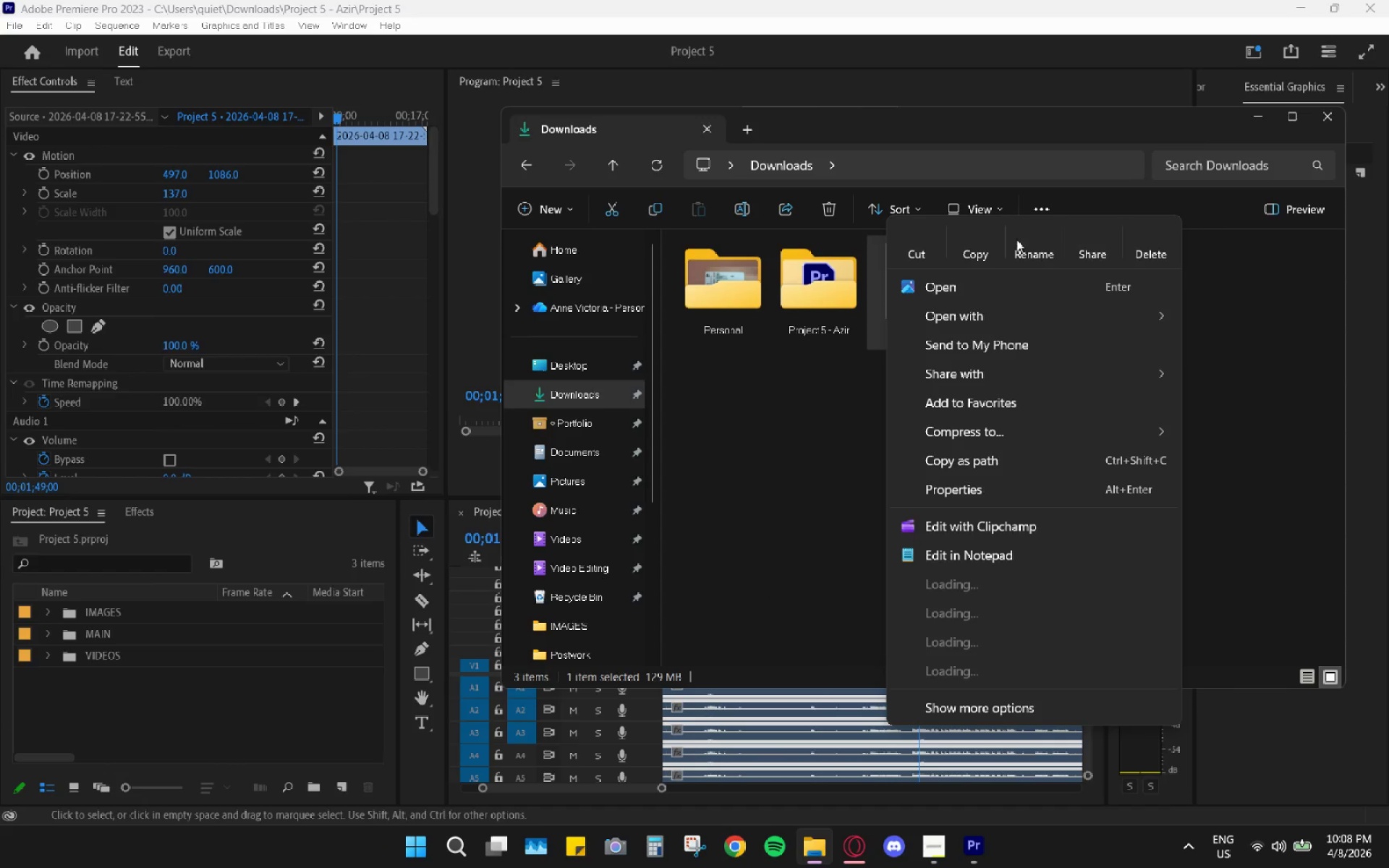 
left_click([1043, 237])
 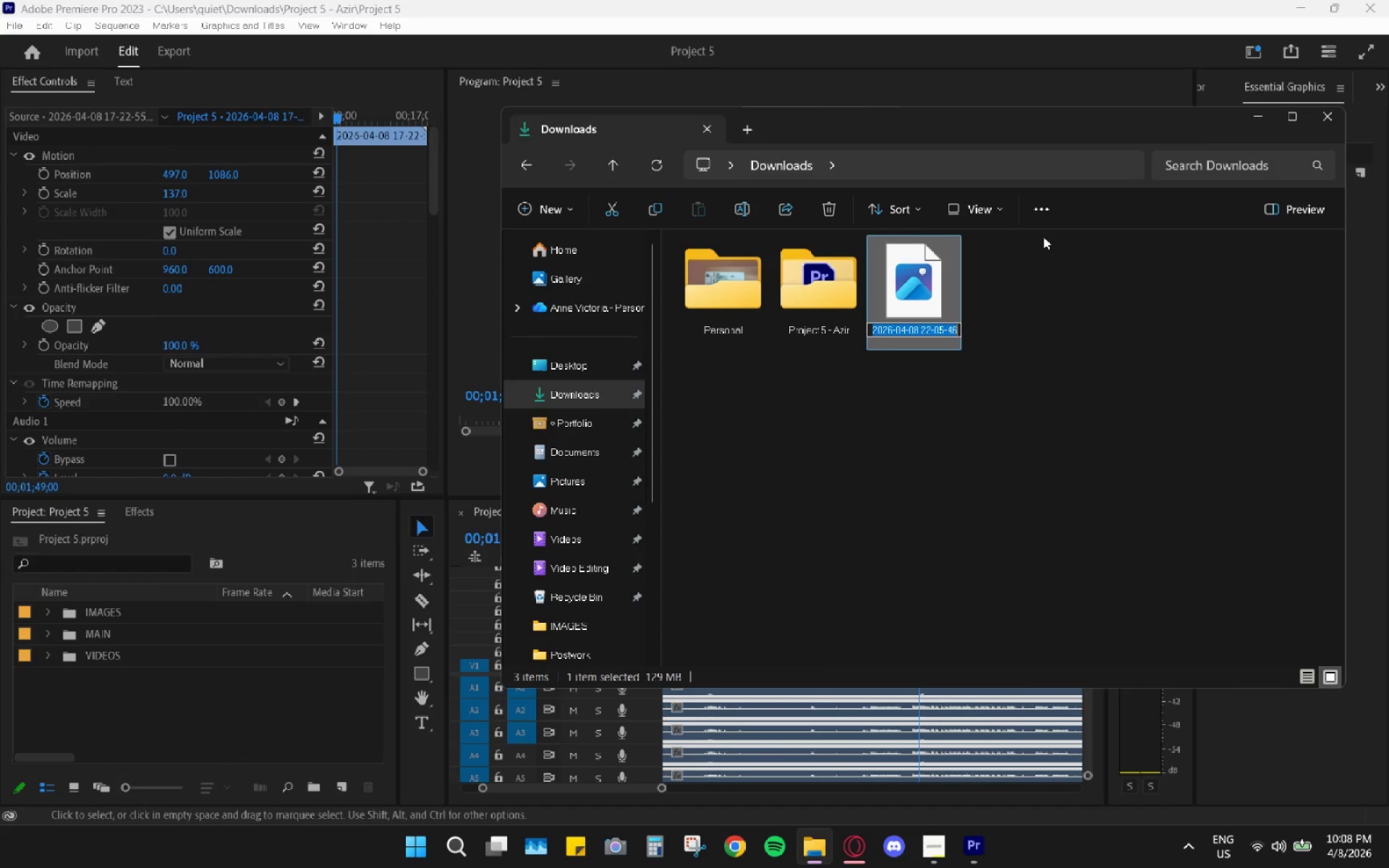 
type(skills)
 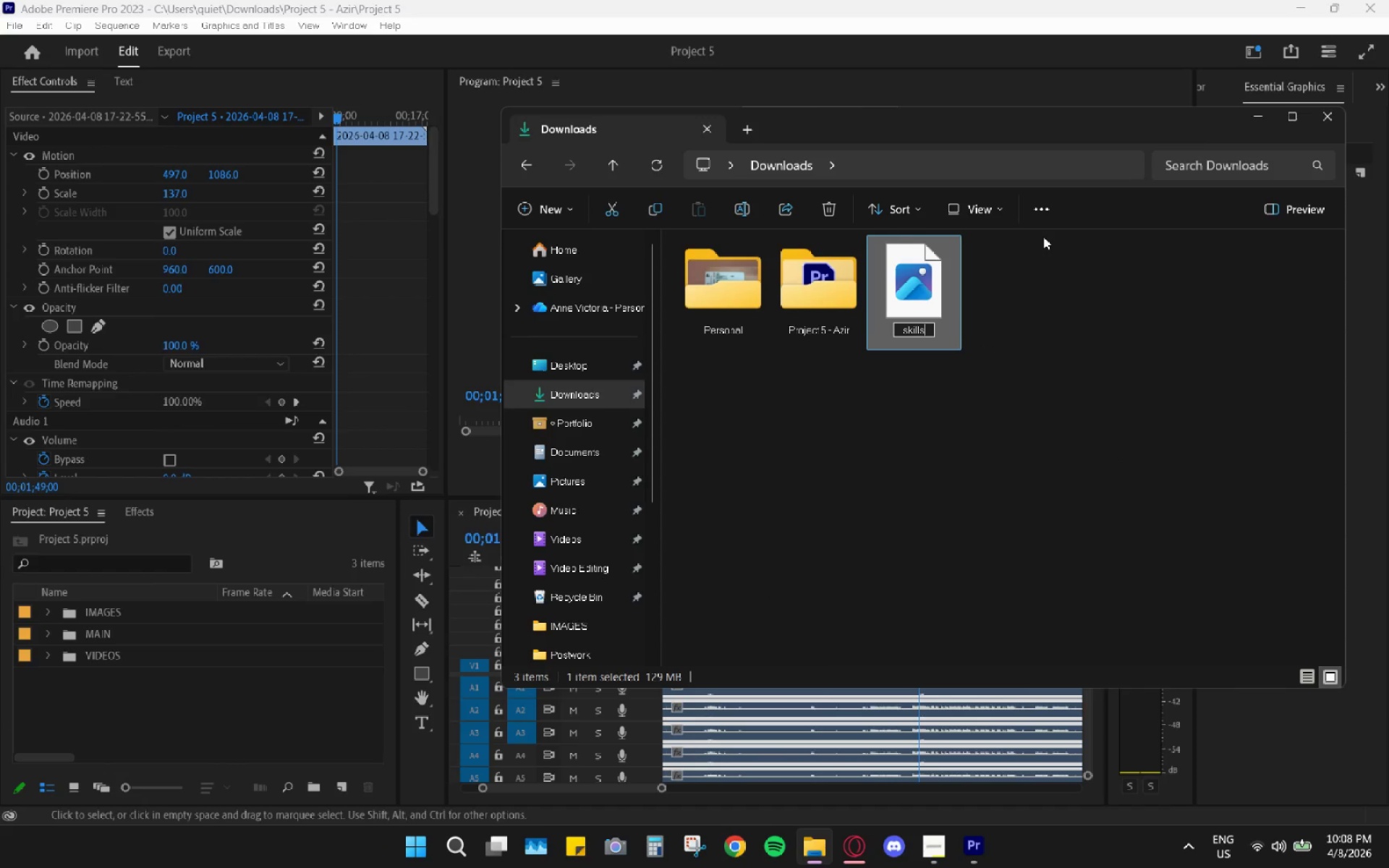 
key(Enter)
 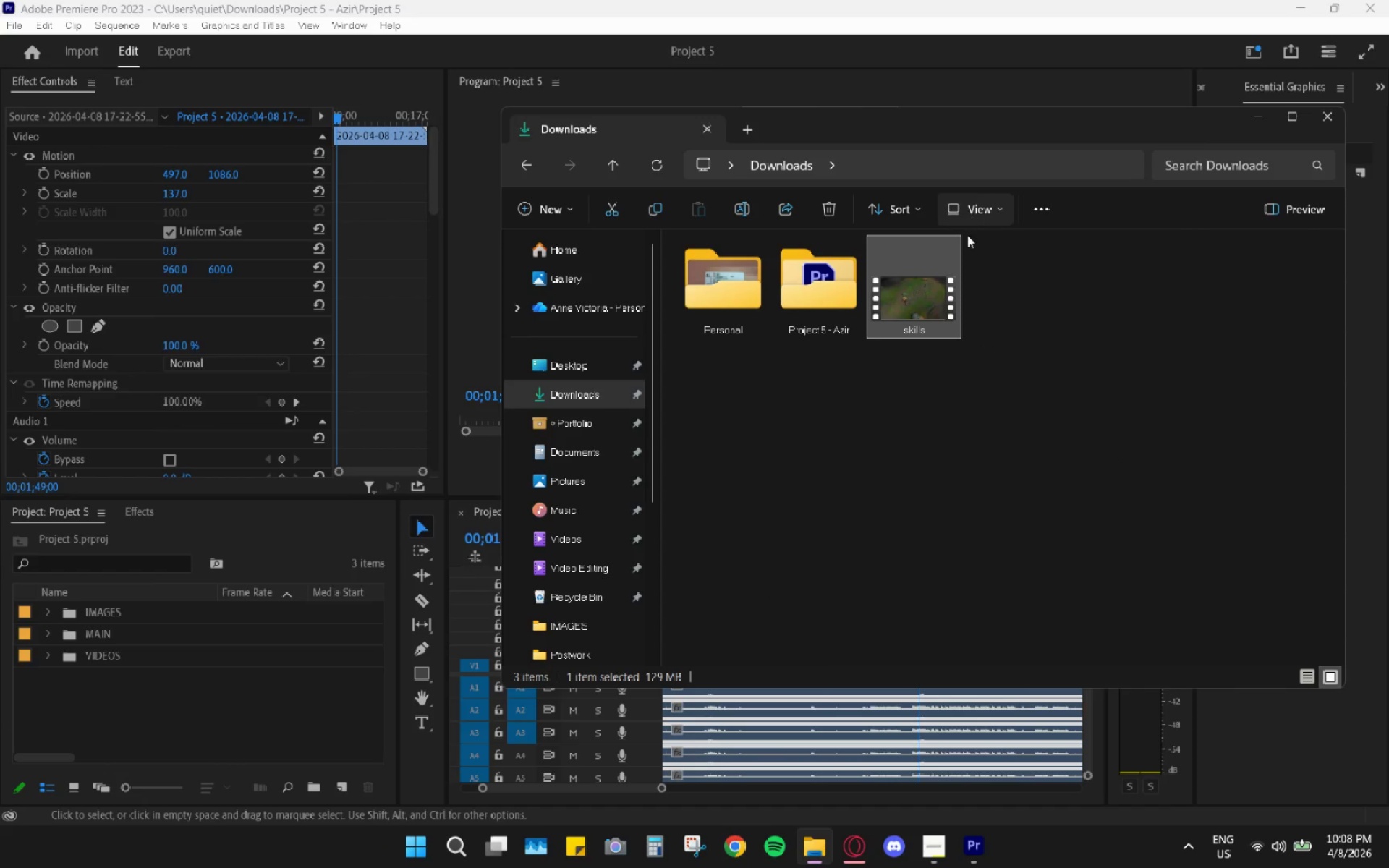 
left_click_drag(start_coordinate=[950, 359], to_coordinate=[950, 362])
 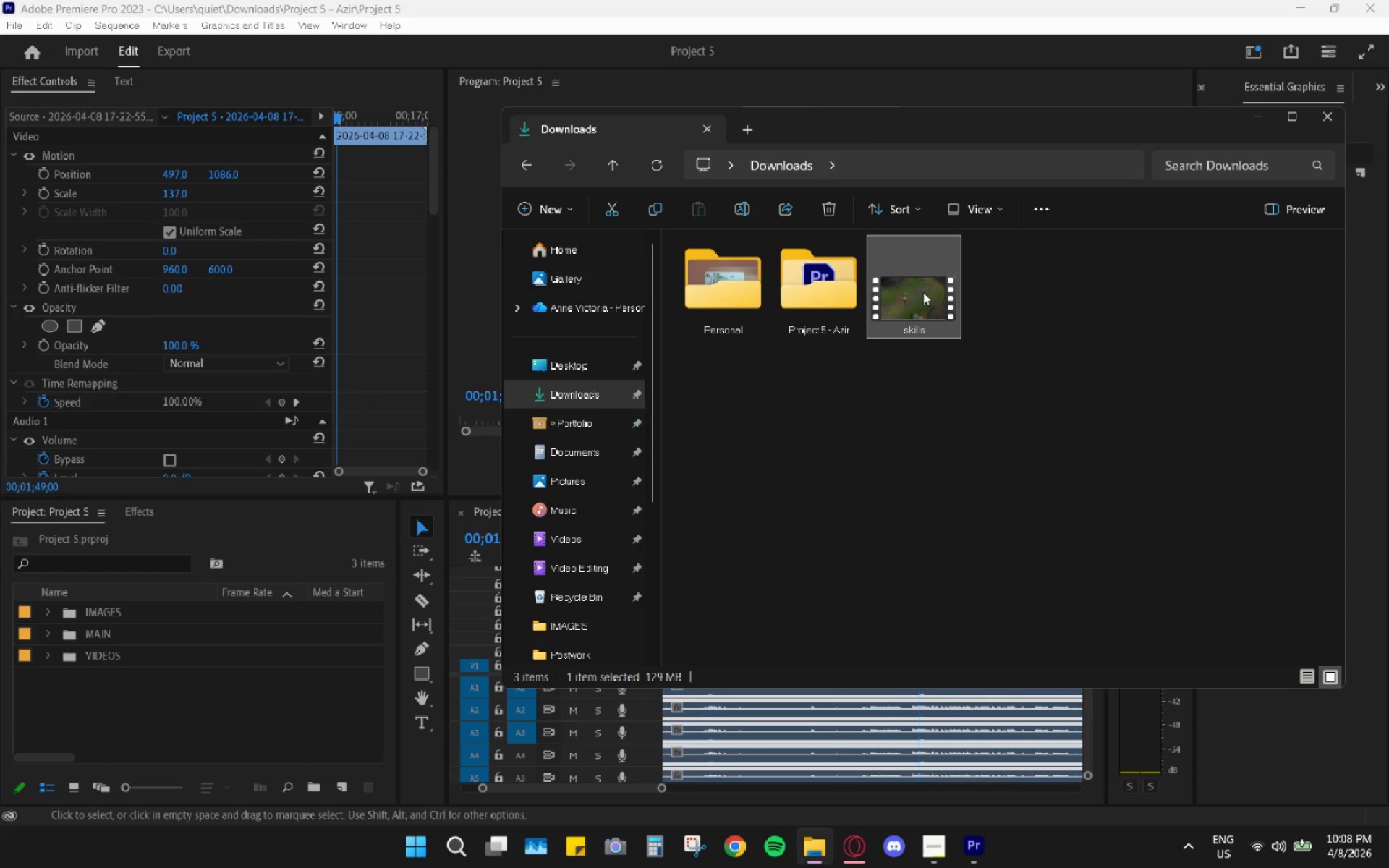 
key(Control+X)
 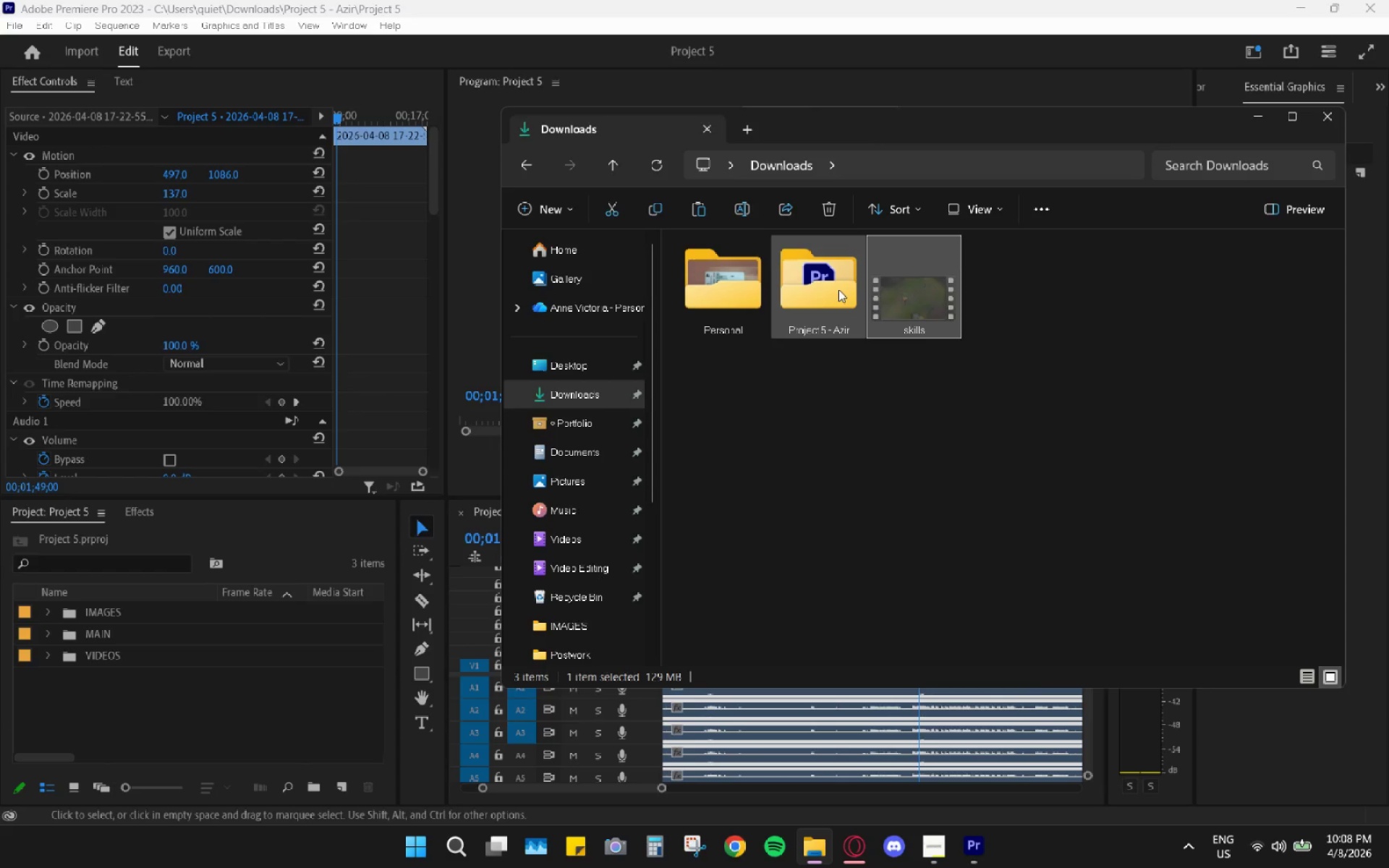 
double_click([838, 289])
 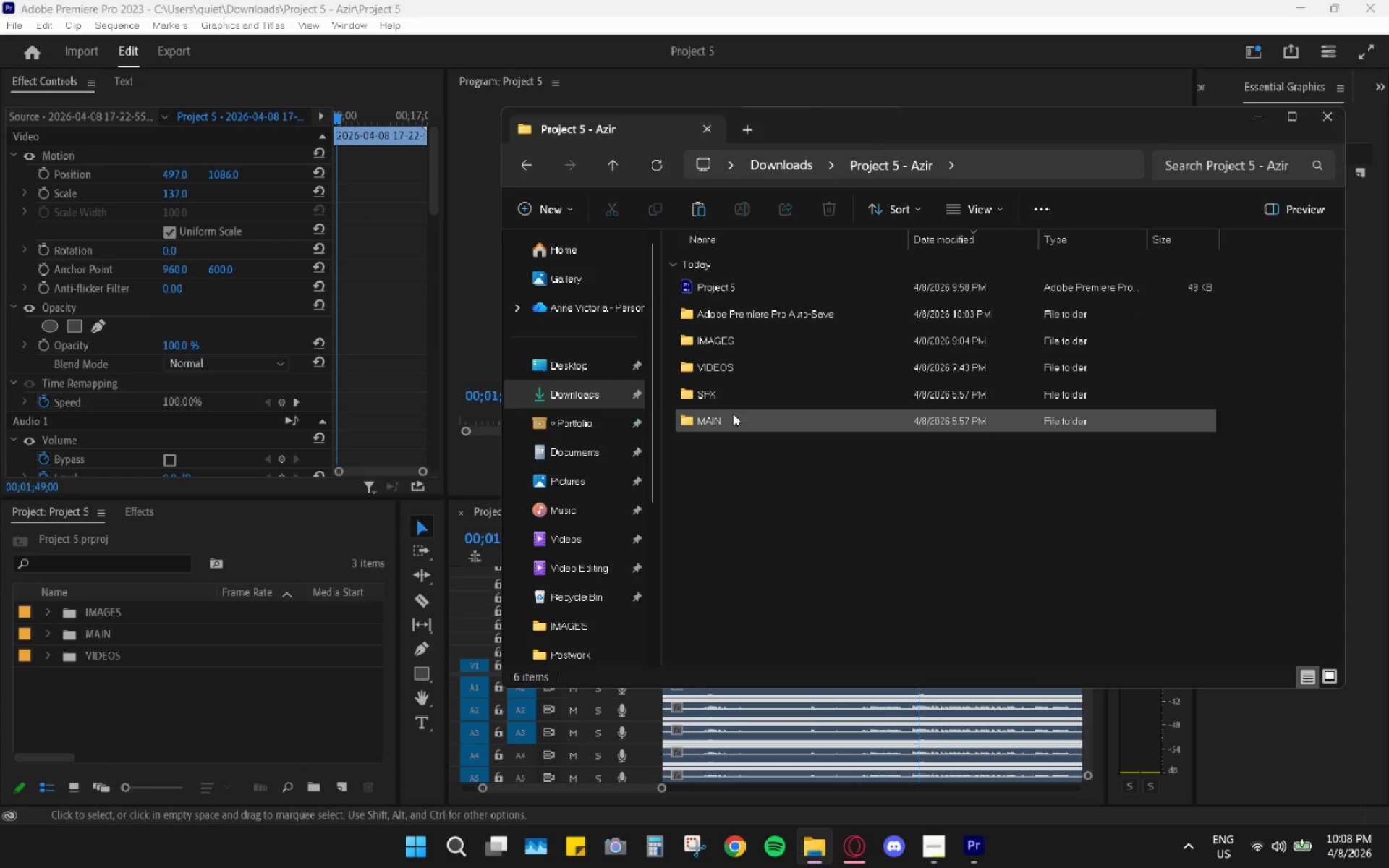 
left_click([725, 367])
 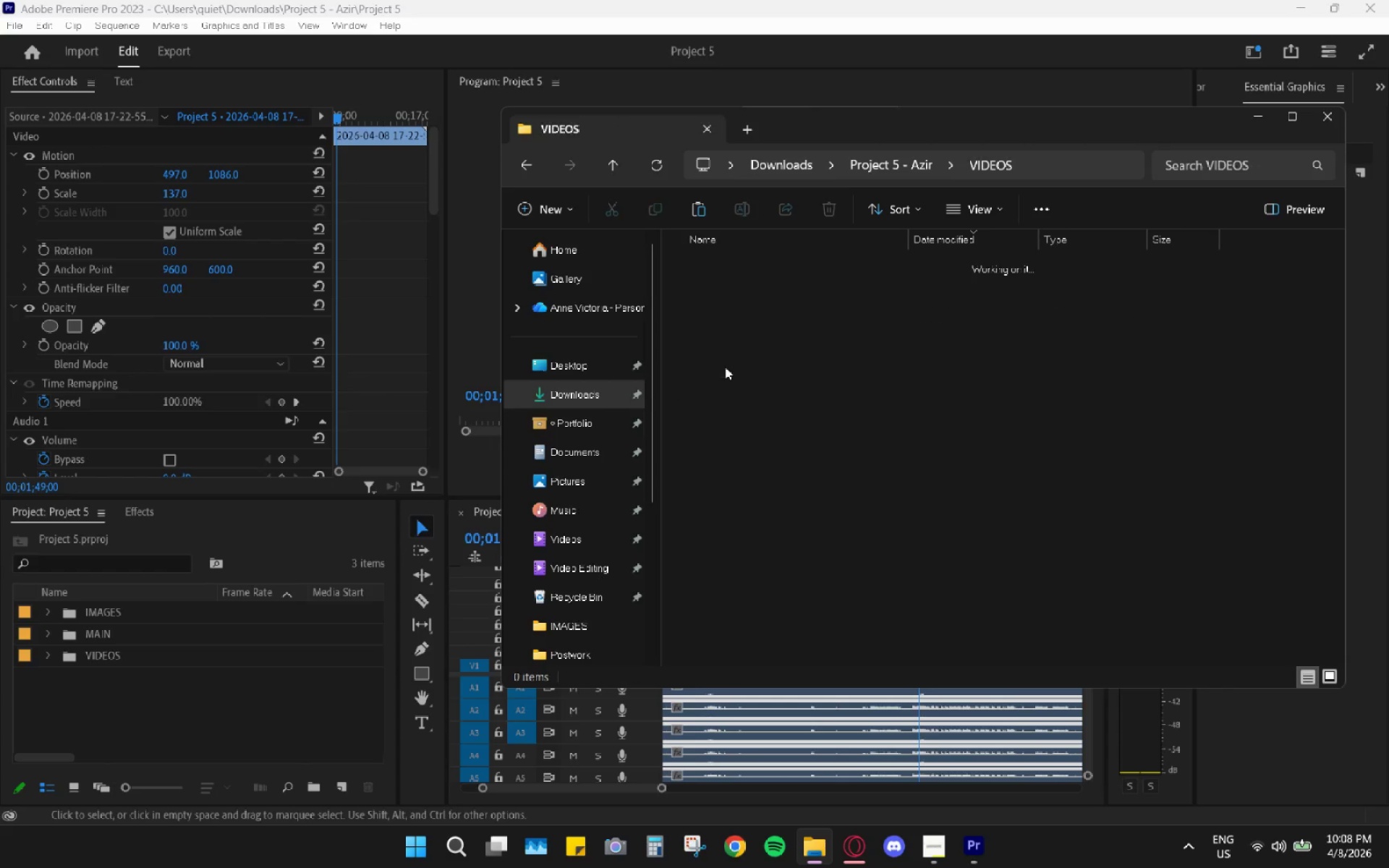 
key(Control+ControlLeft)
 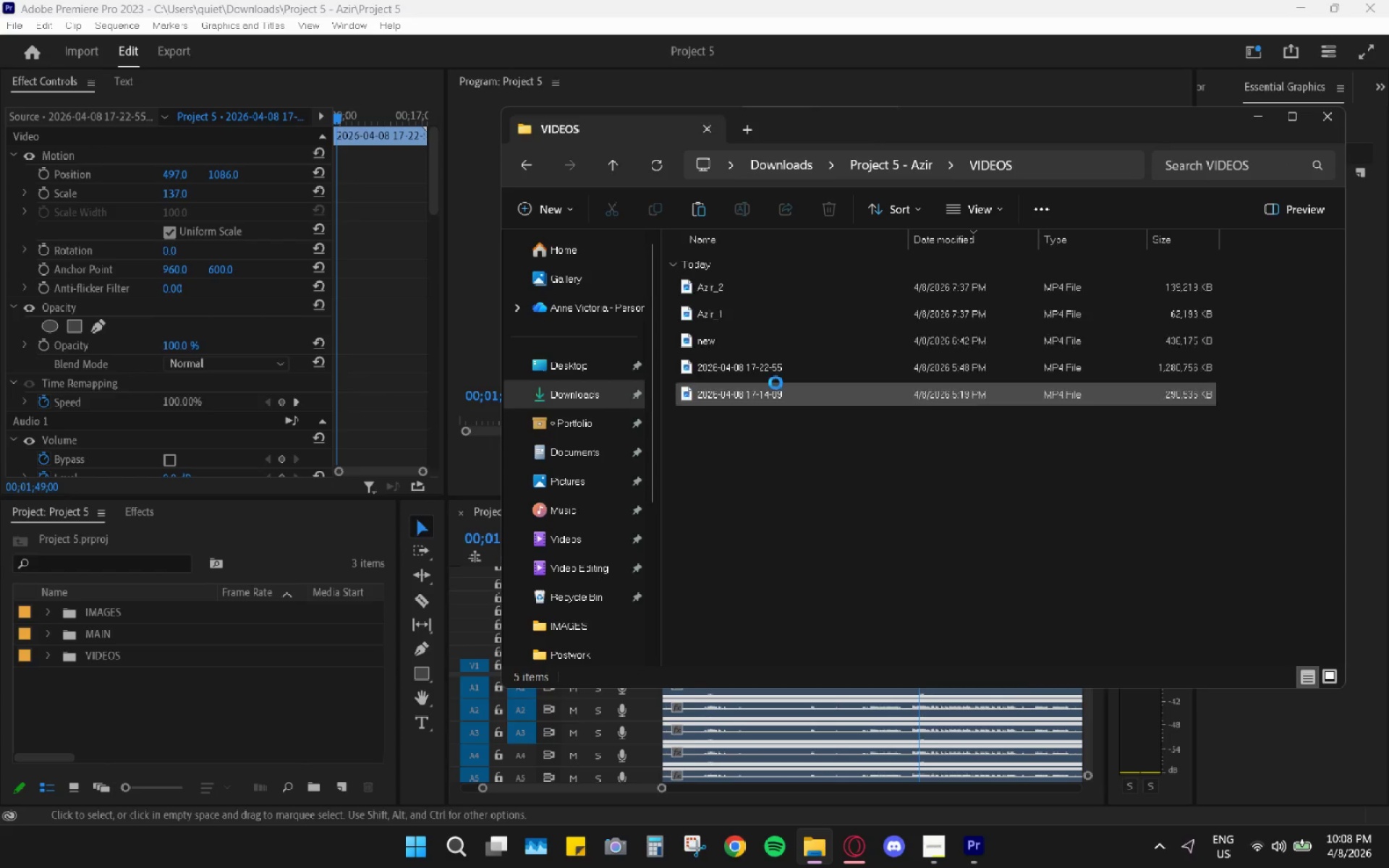 
key(Control+V)
 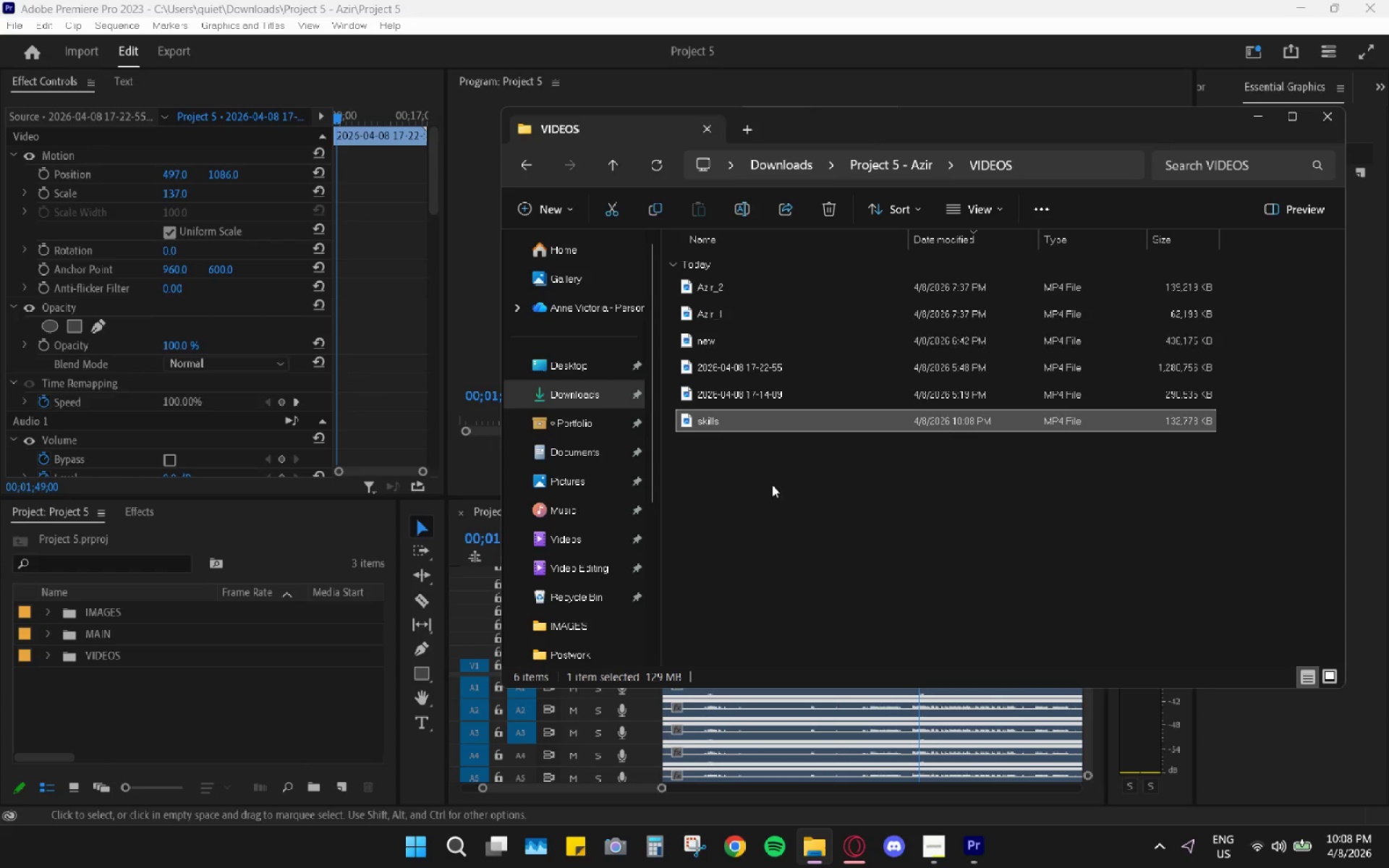 
left_click([744, 484])
 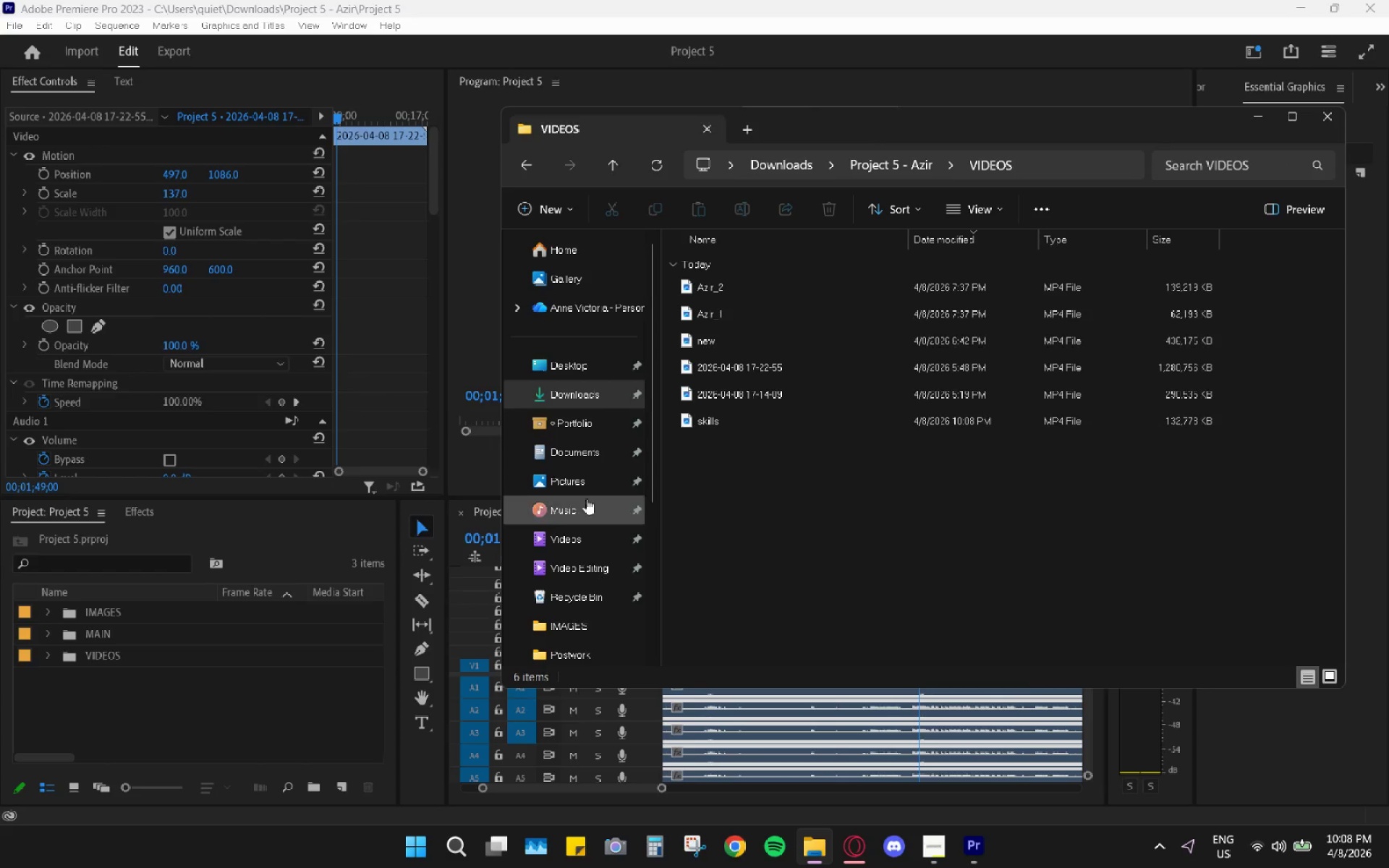 
left_click_drag(start_coordinate=[697, 419], to_coordinate=[90, 655])
 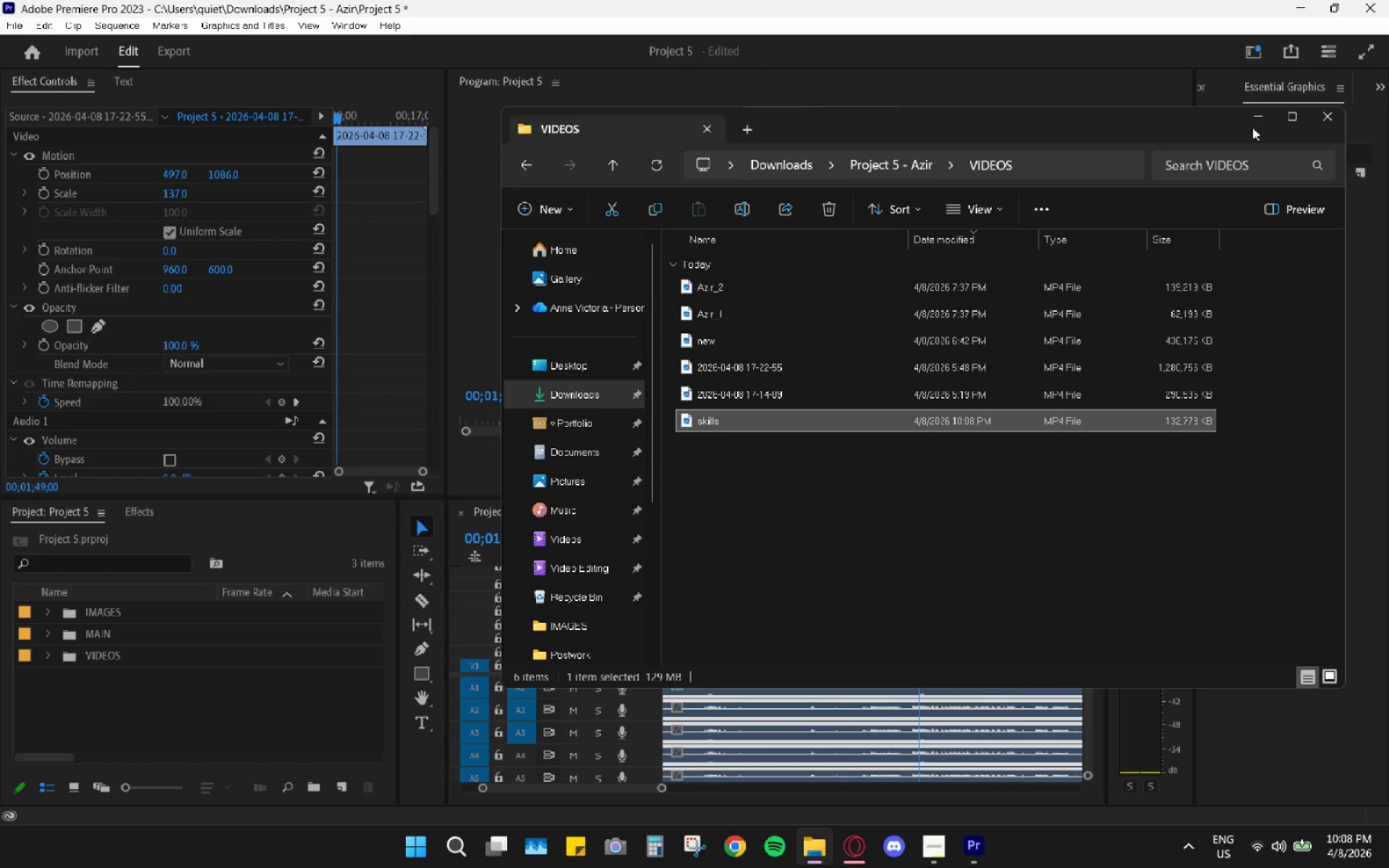 
left_click([1328, 116])
 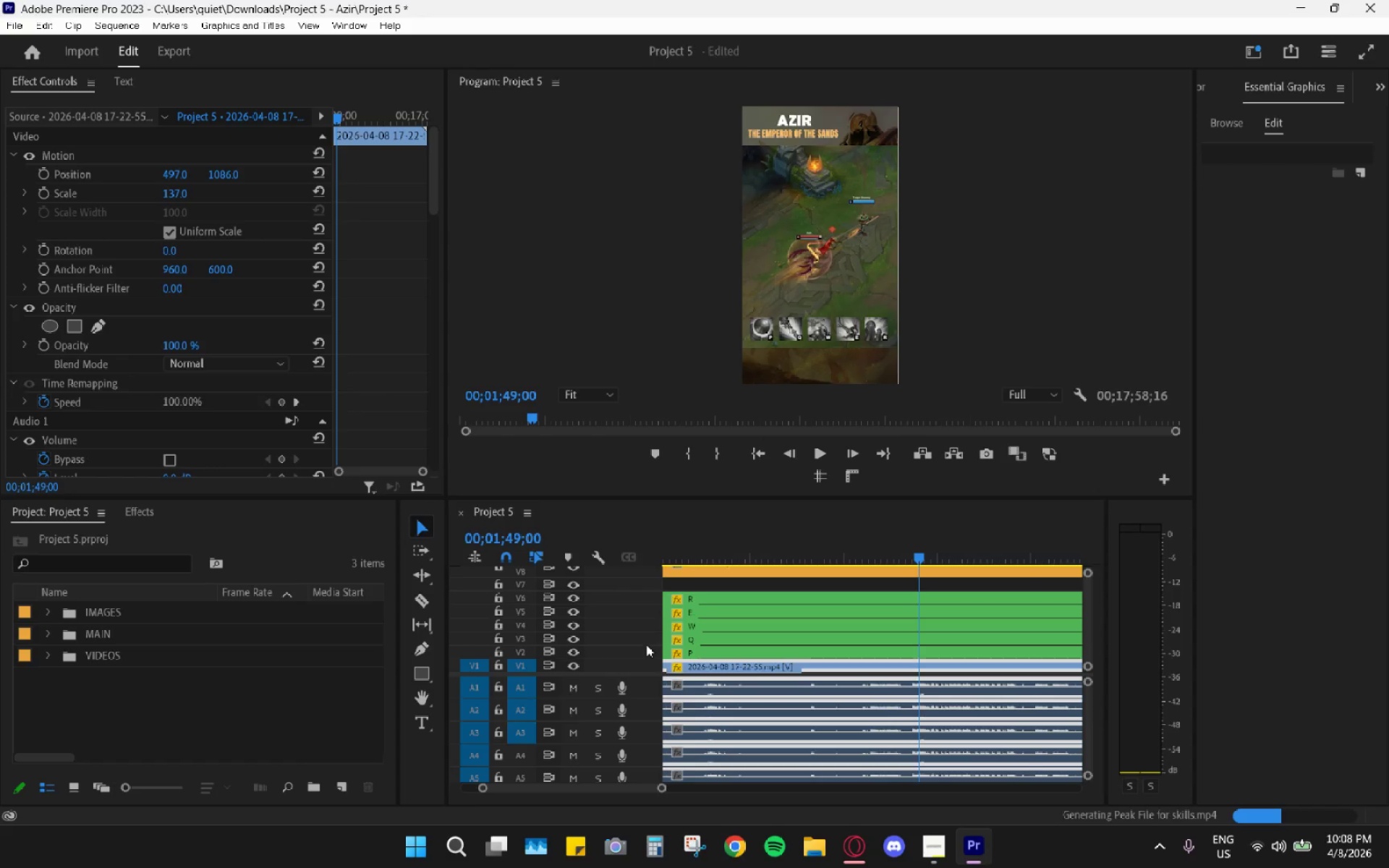 
hold_key(key=X, duration=0.73)
 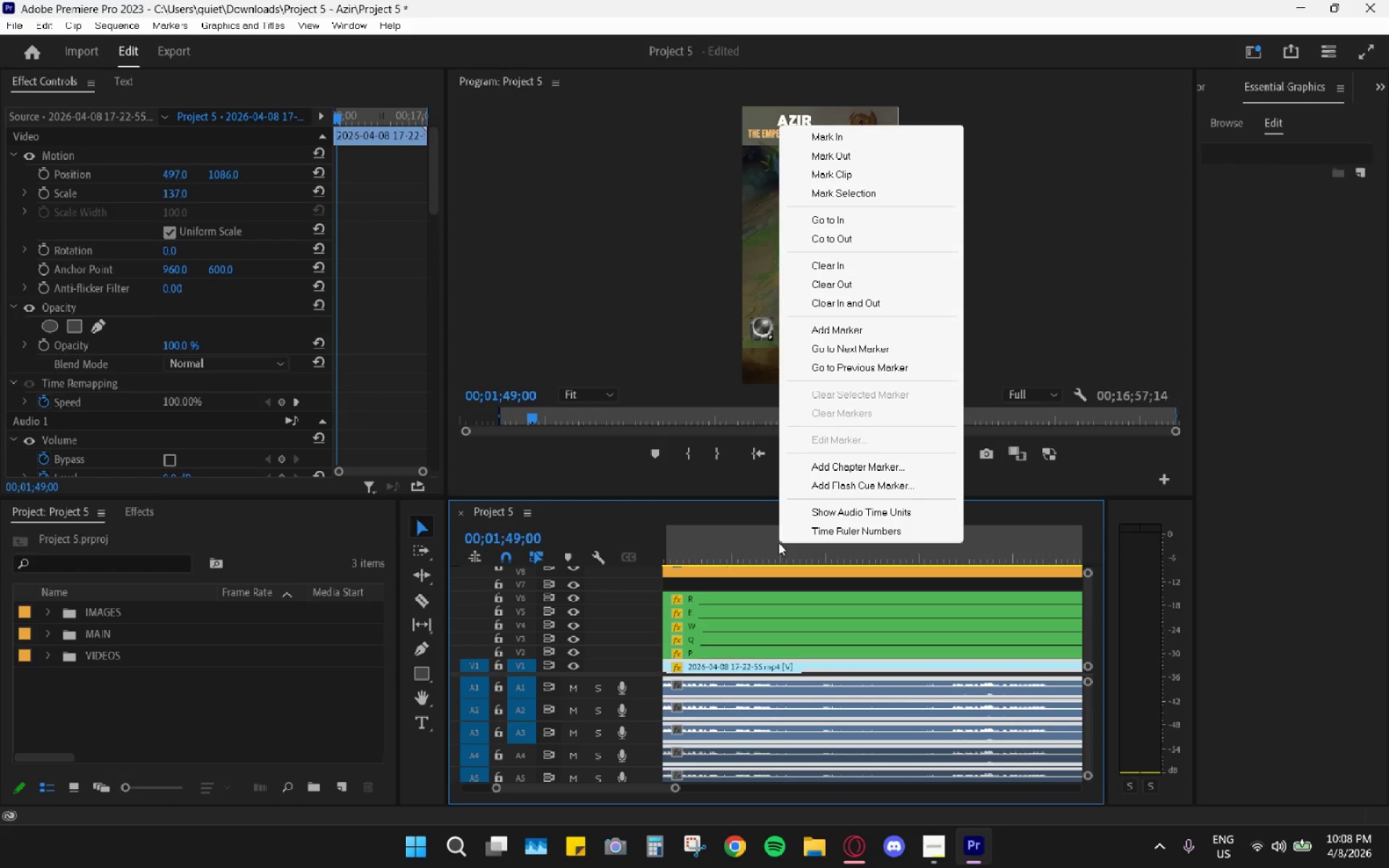 
scroll: coordinate [790, 667], scroll_direction: down, amount: 11.0
 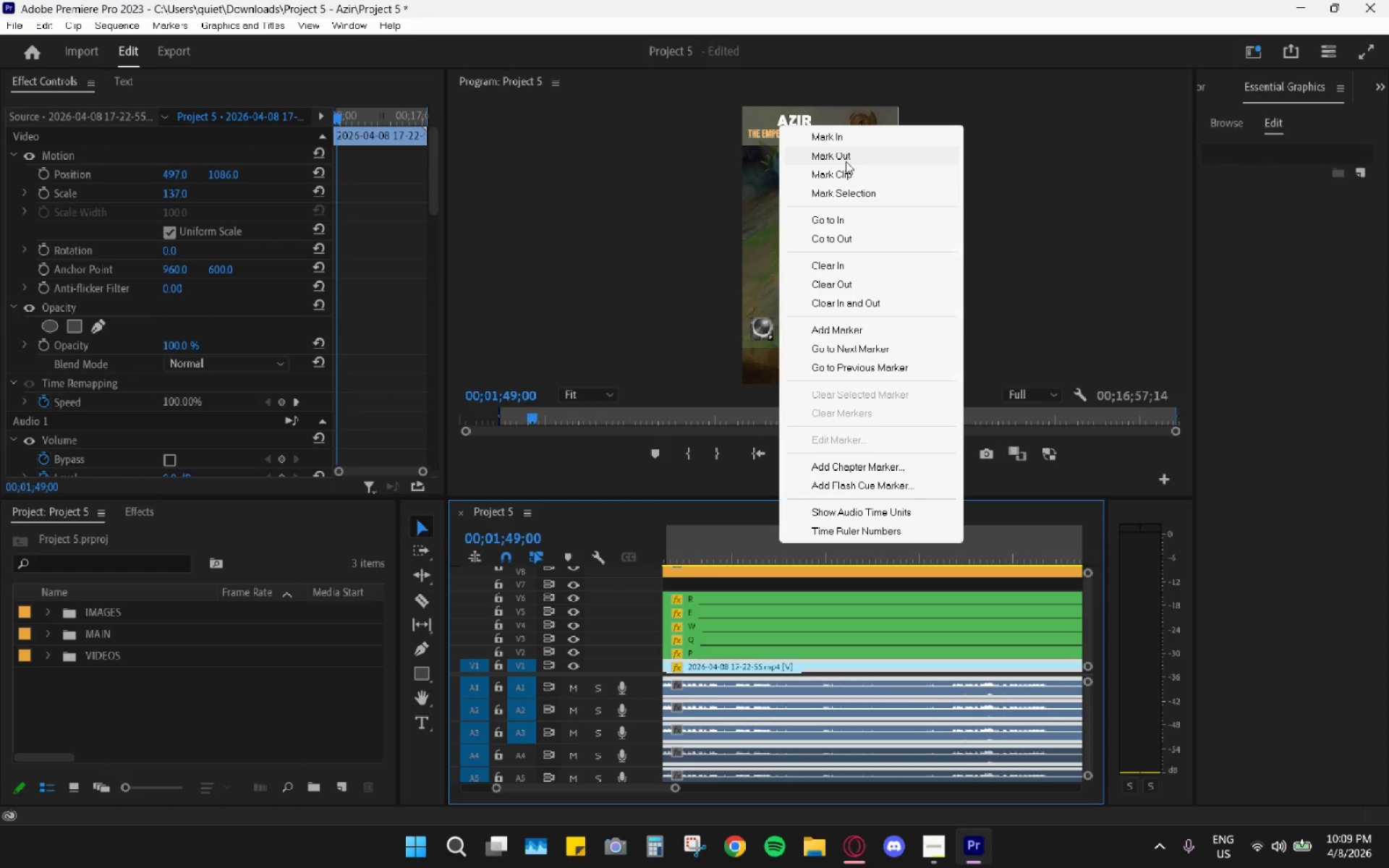 
left_click([844, 305])
 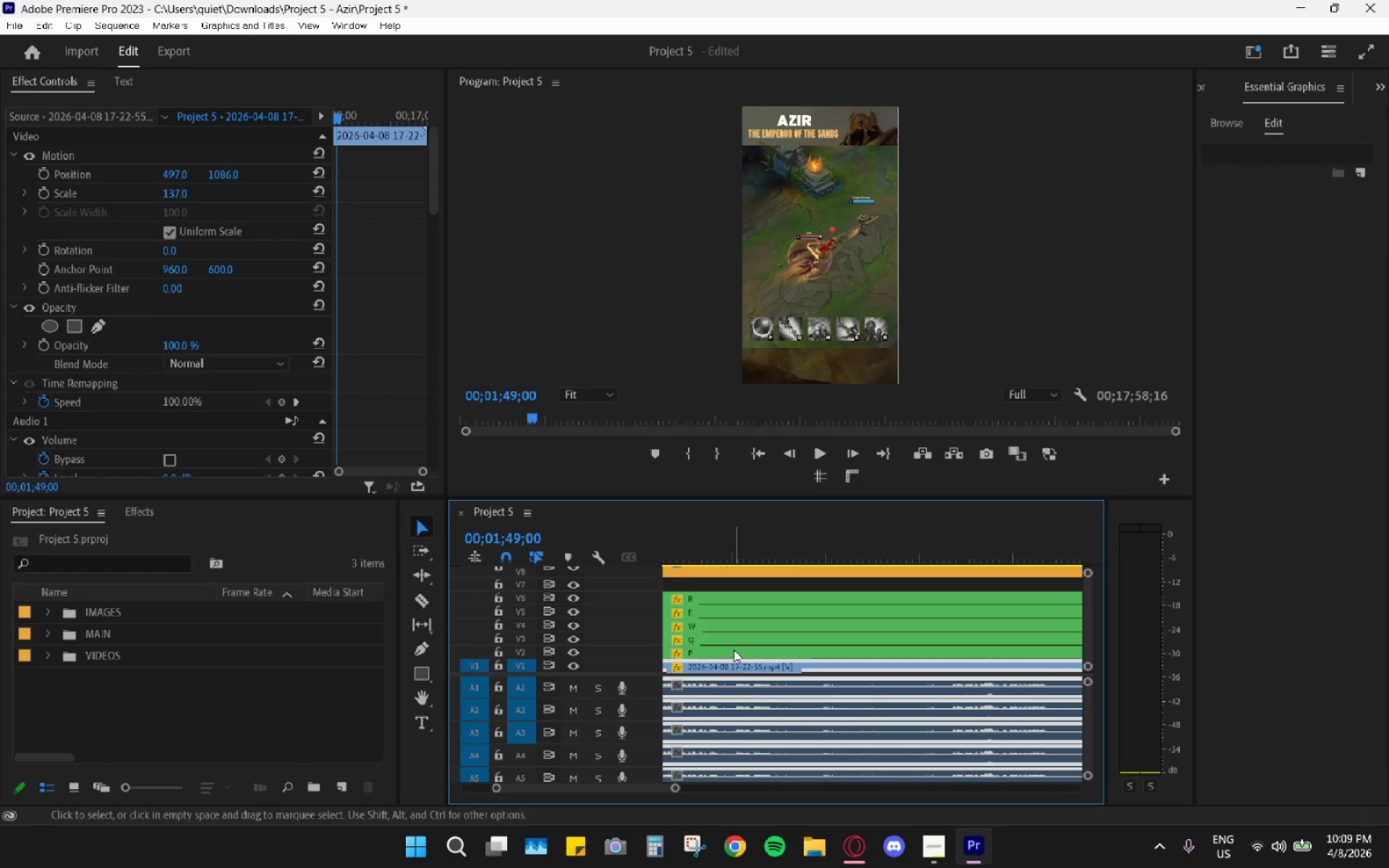 
hold_key(key=AltLeft, duration=1.41)
scroll: coordinate [734, 662], scroll_direction: down, amount: 24.0
 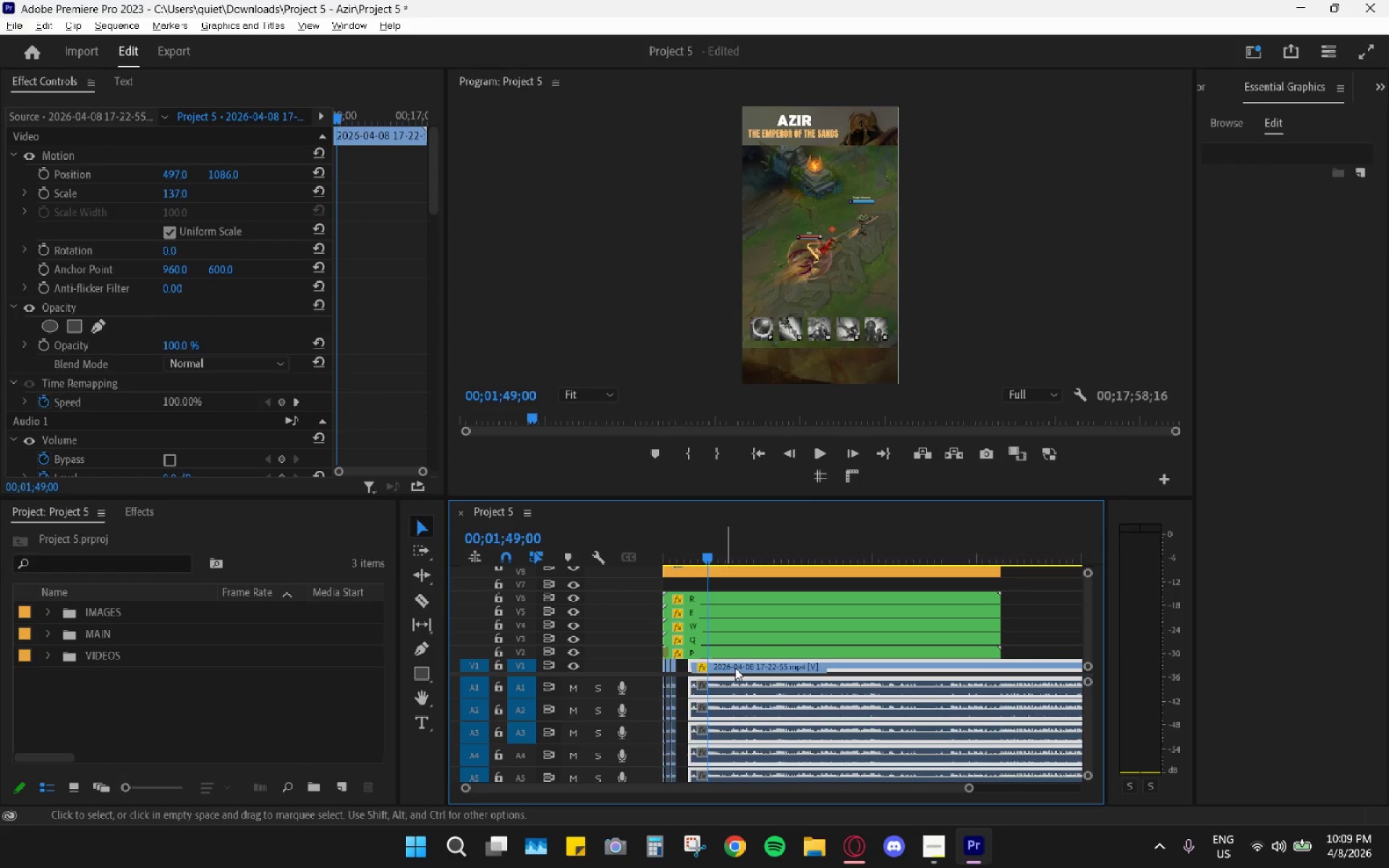 
left_click([735, 666])
 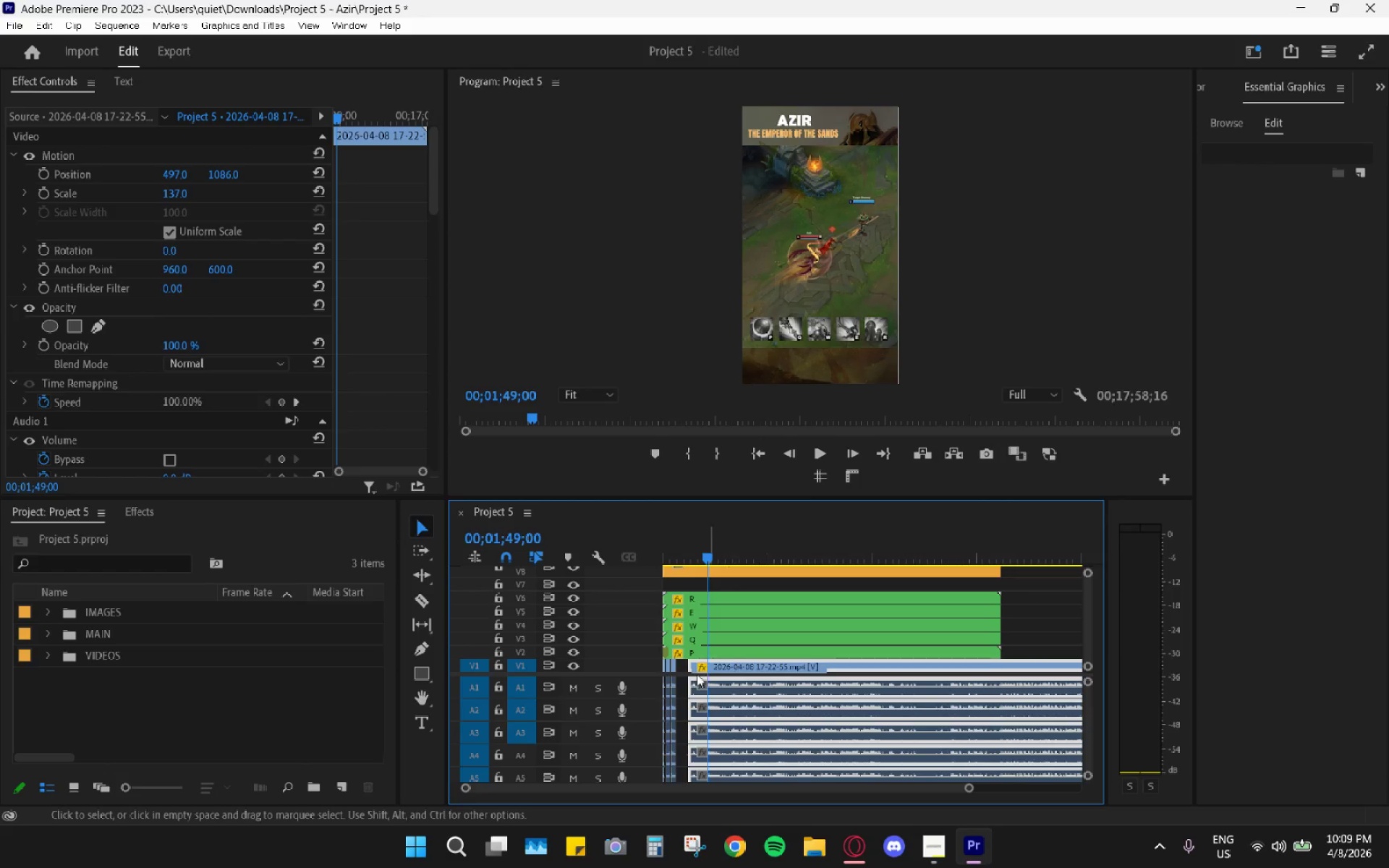 
key(H)
 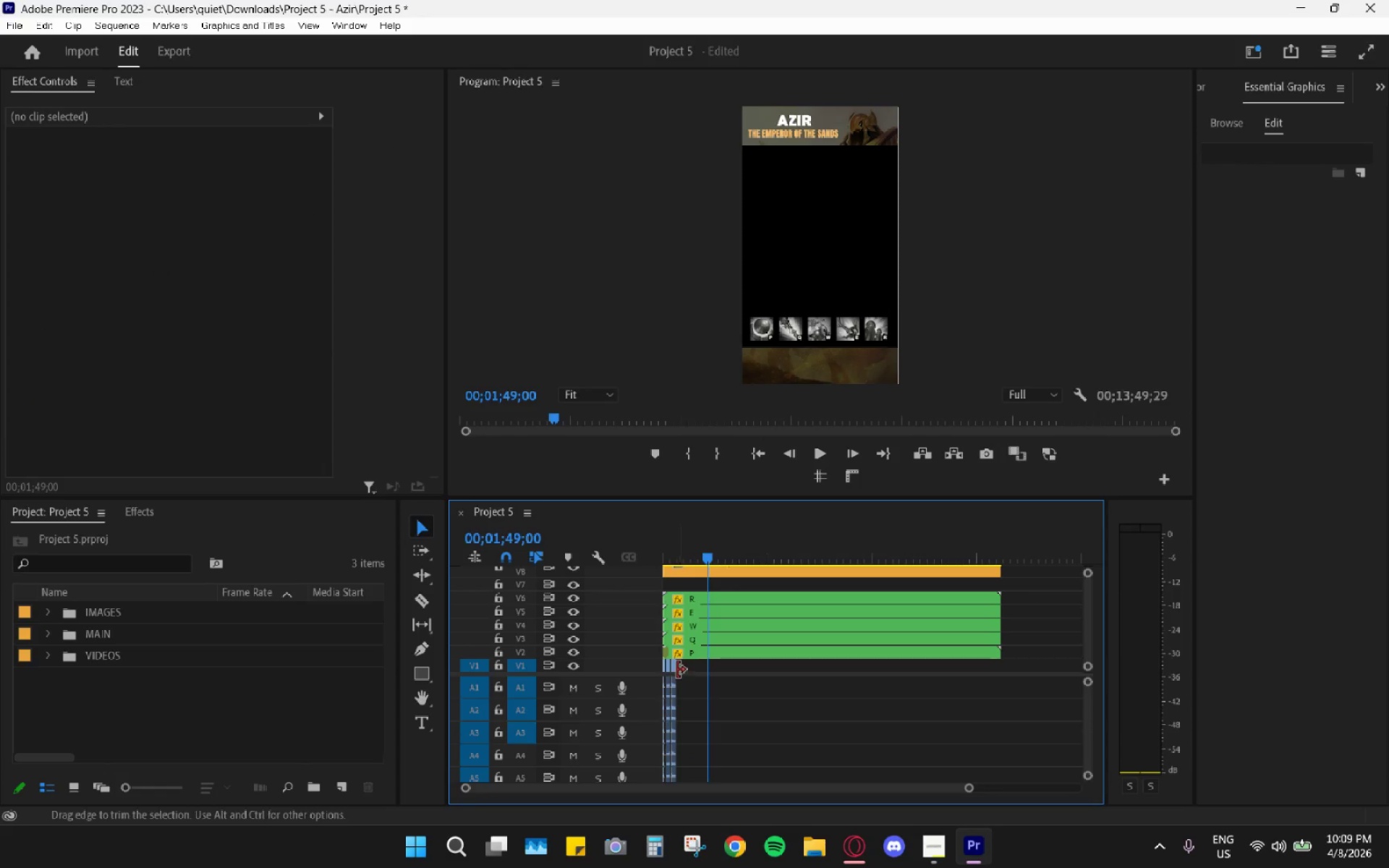 
left_click([675, 669])
 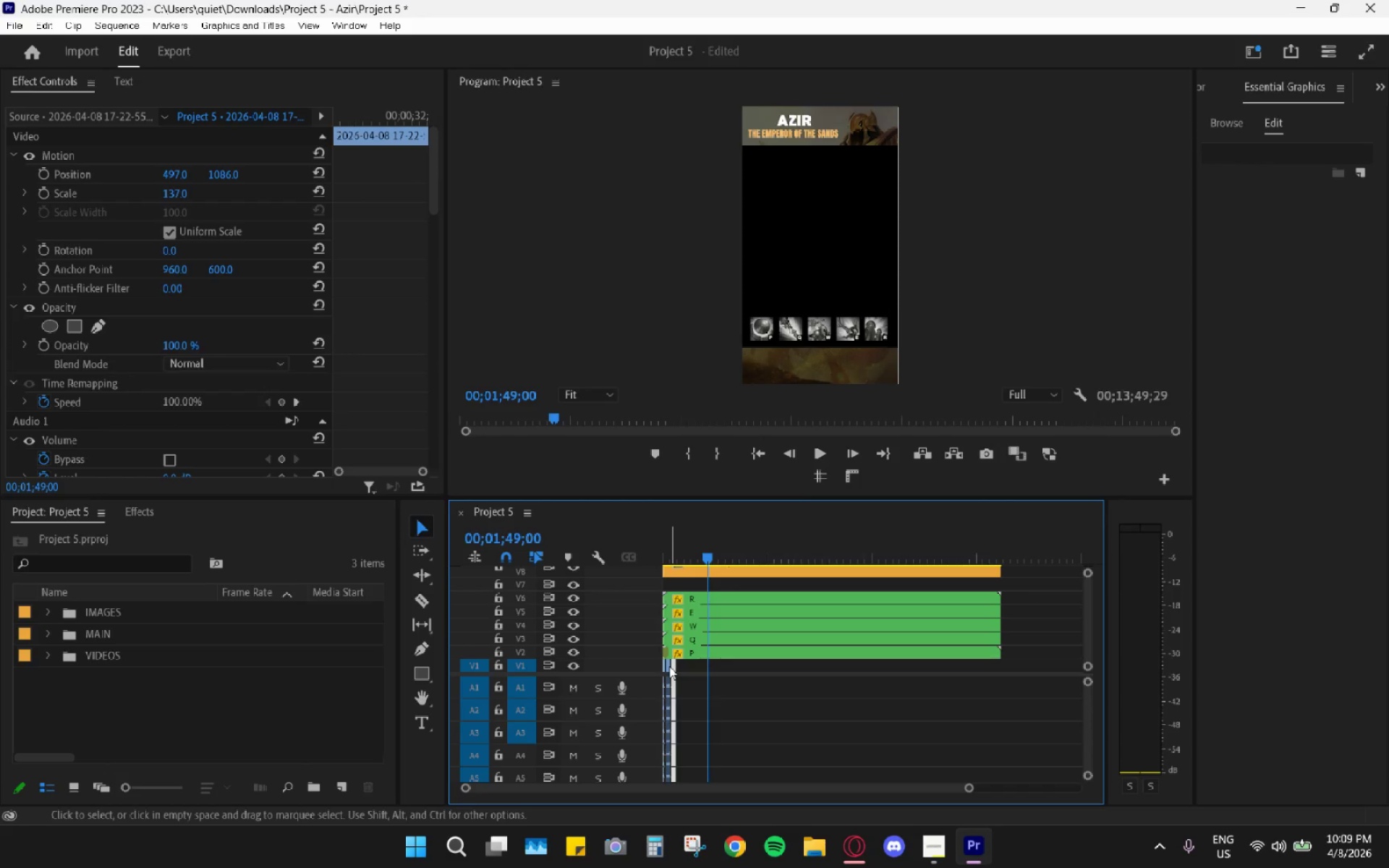 
key(H)
 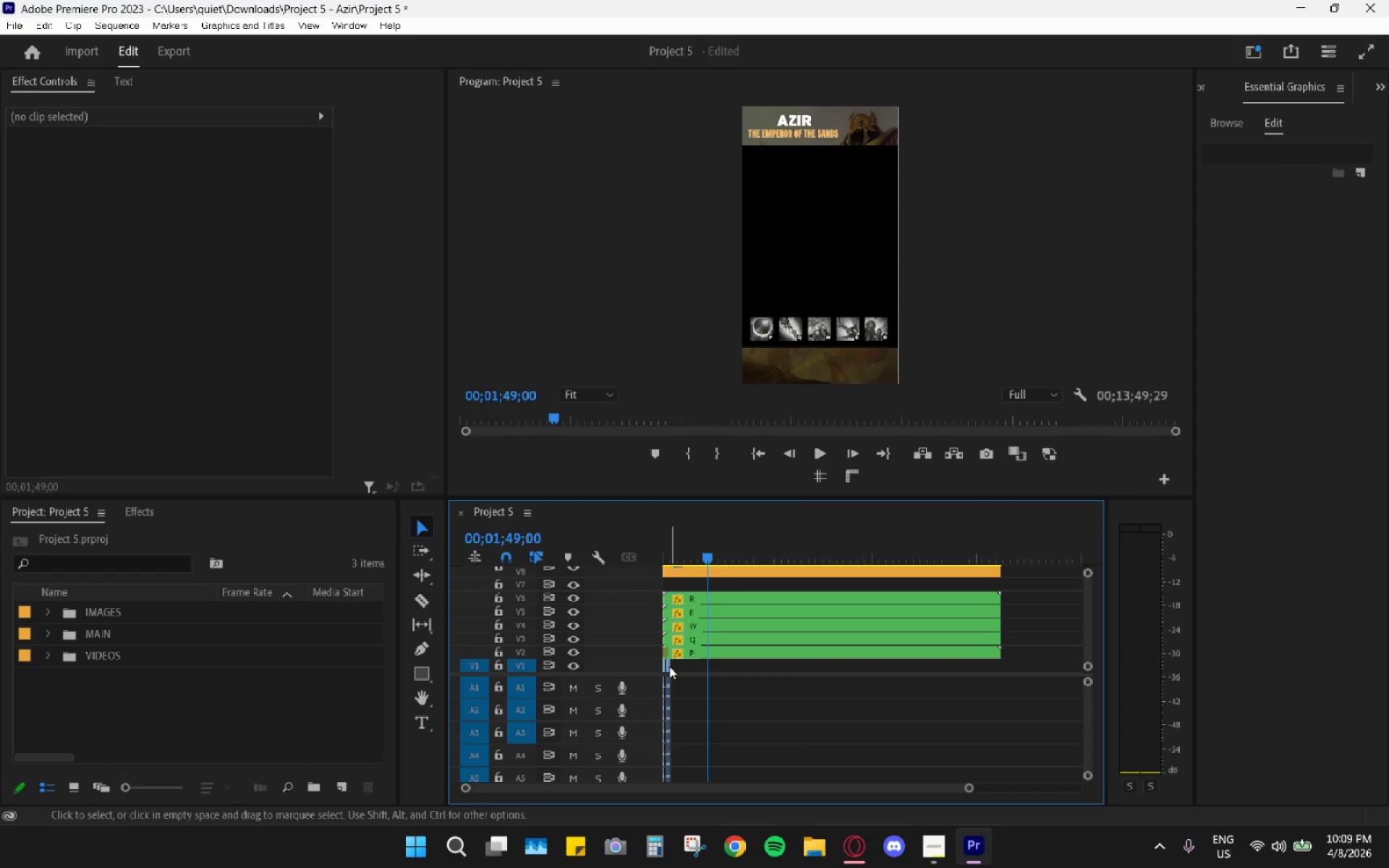 
left_click([669, 666])
 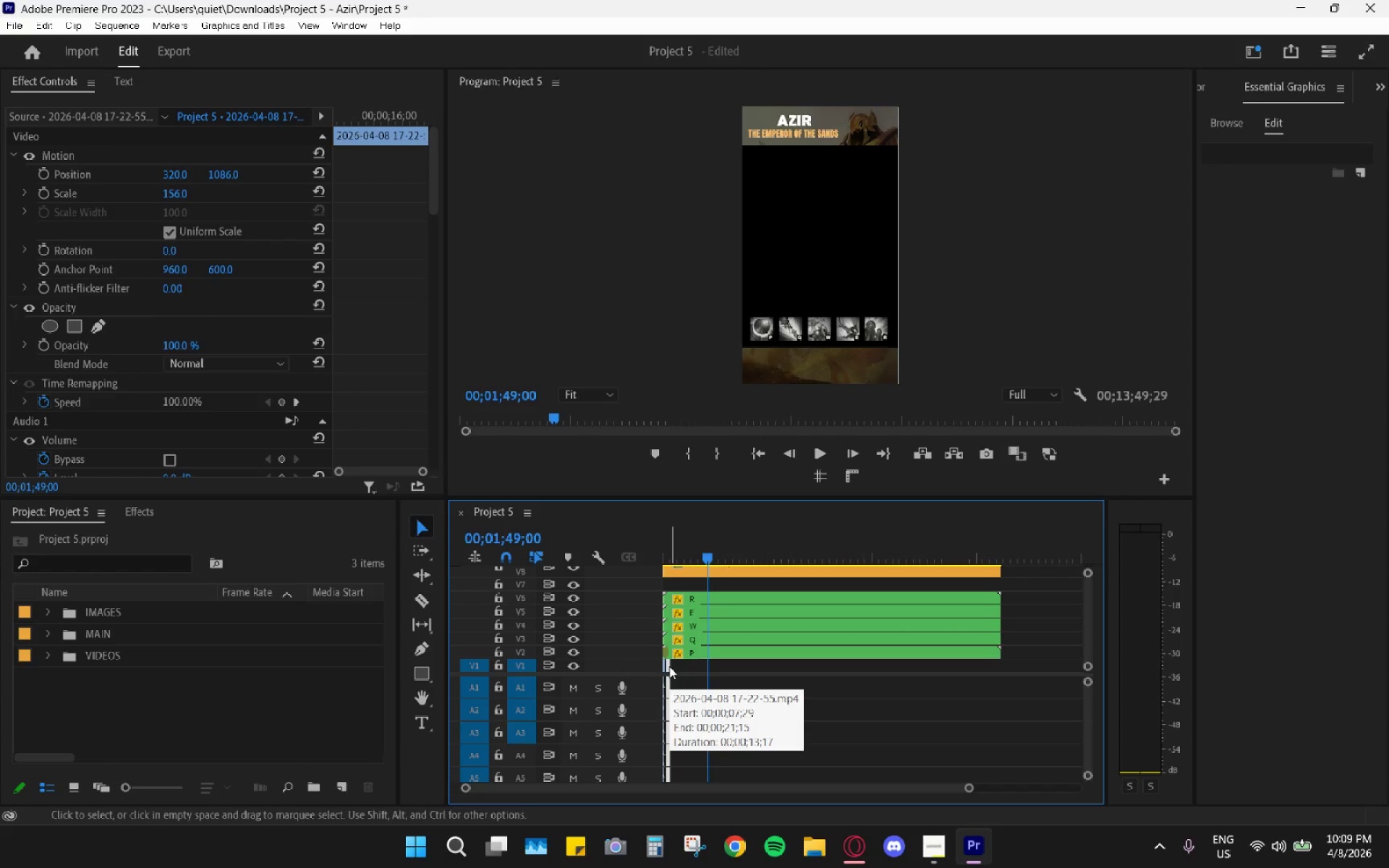 
key(H)
 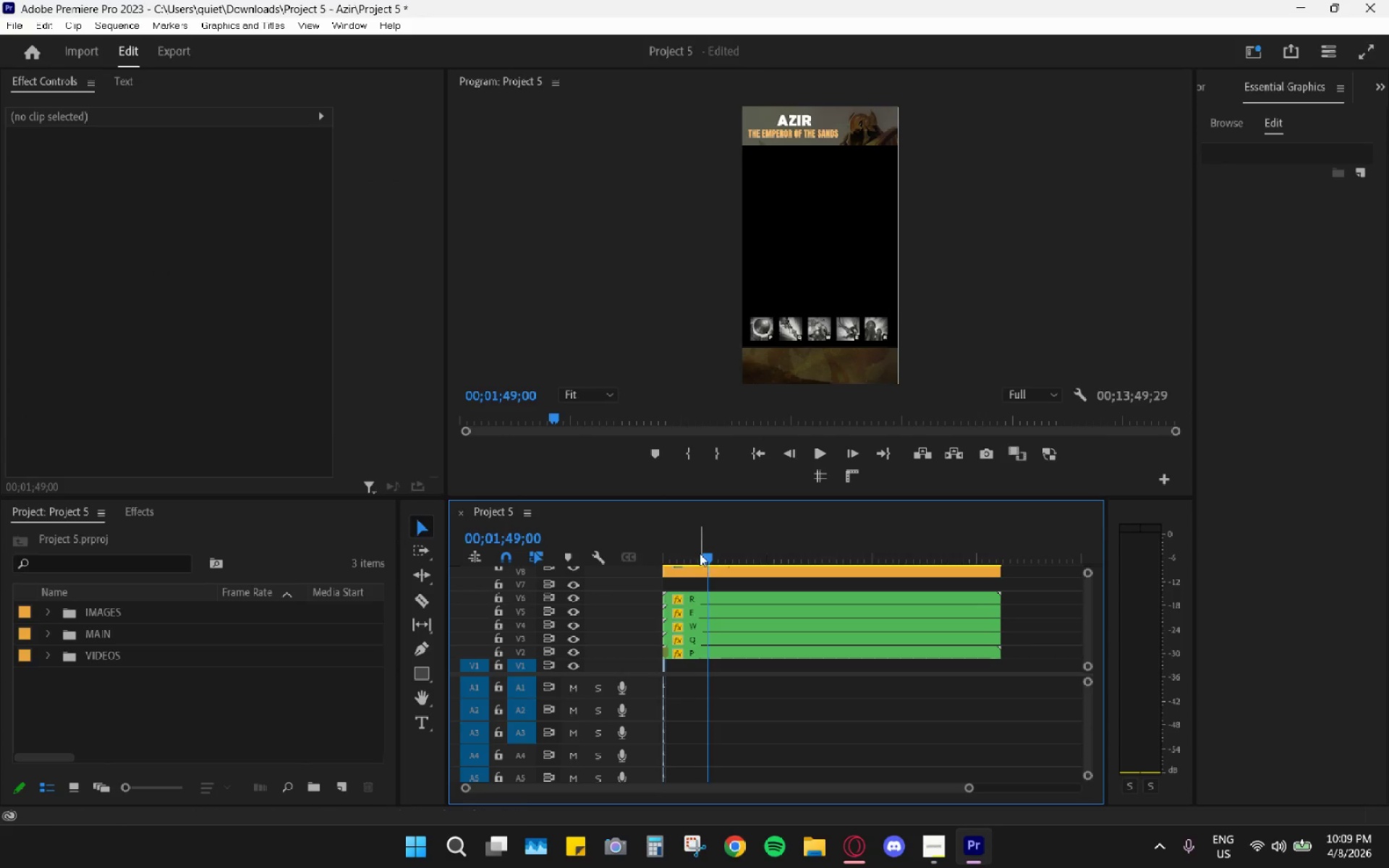 
left_click_drag(start_coordinate=[696, 542], to_coordinate=[607, 550])
 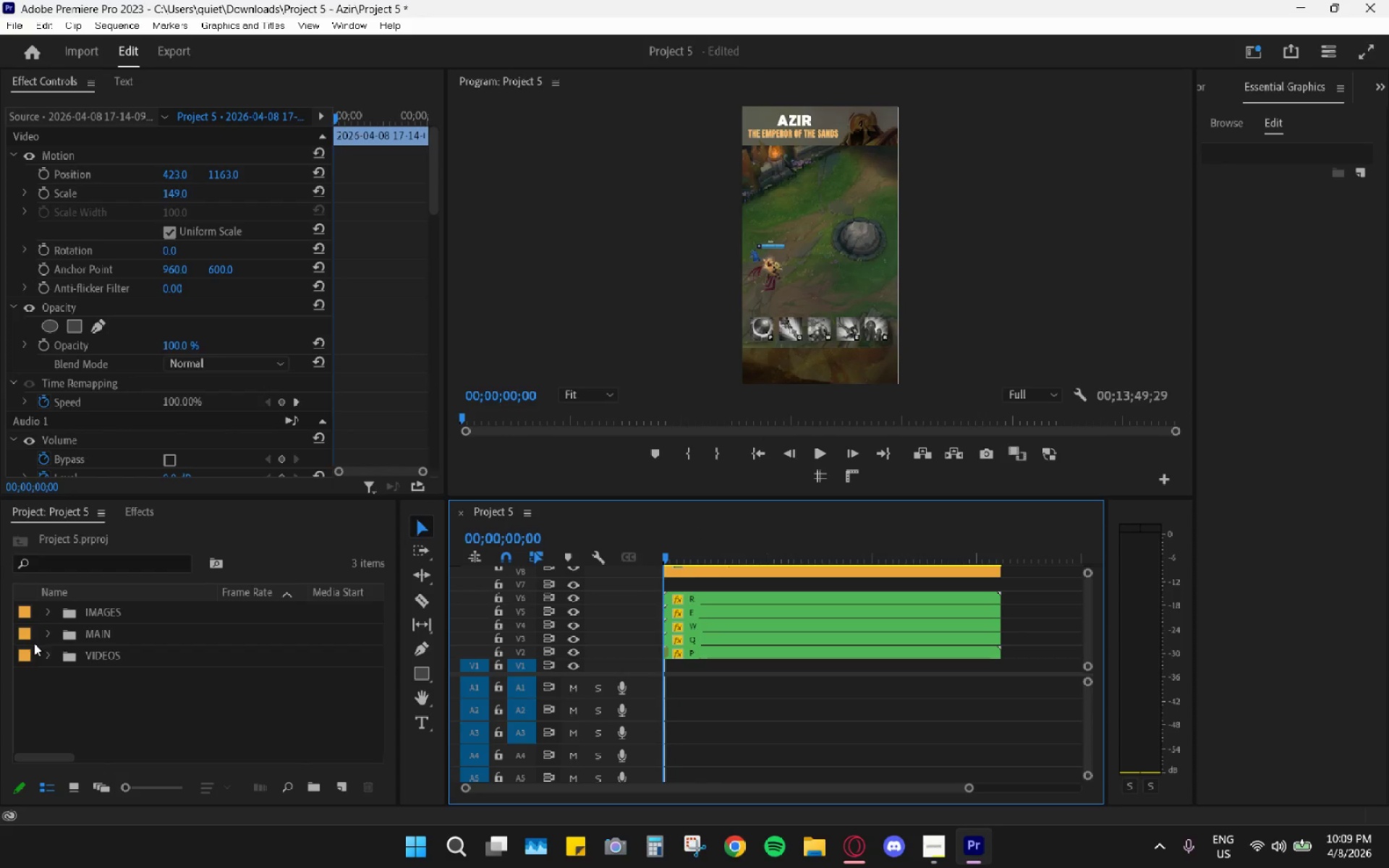 
left_click([41, 657])
 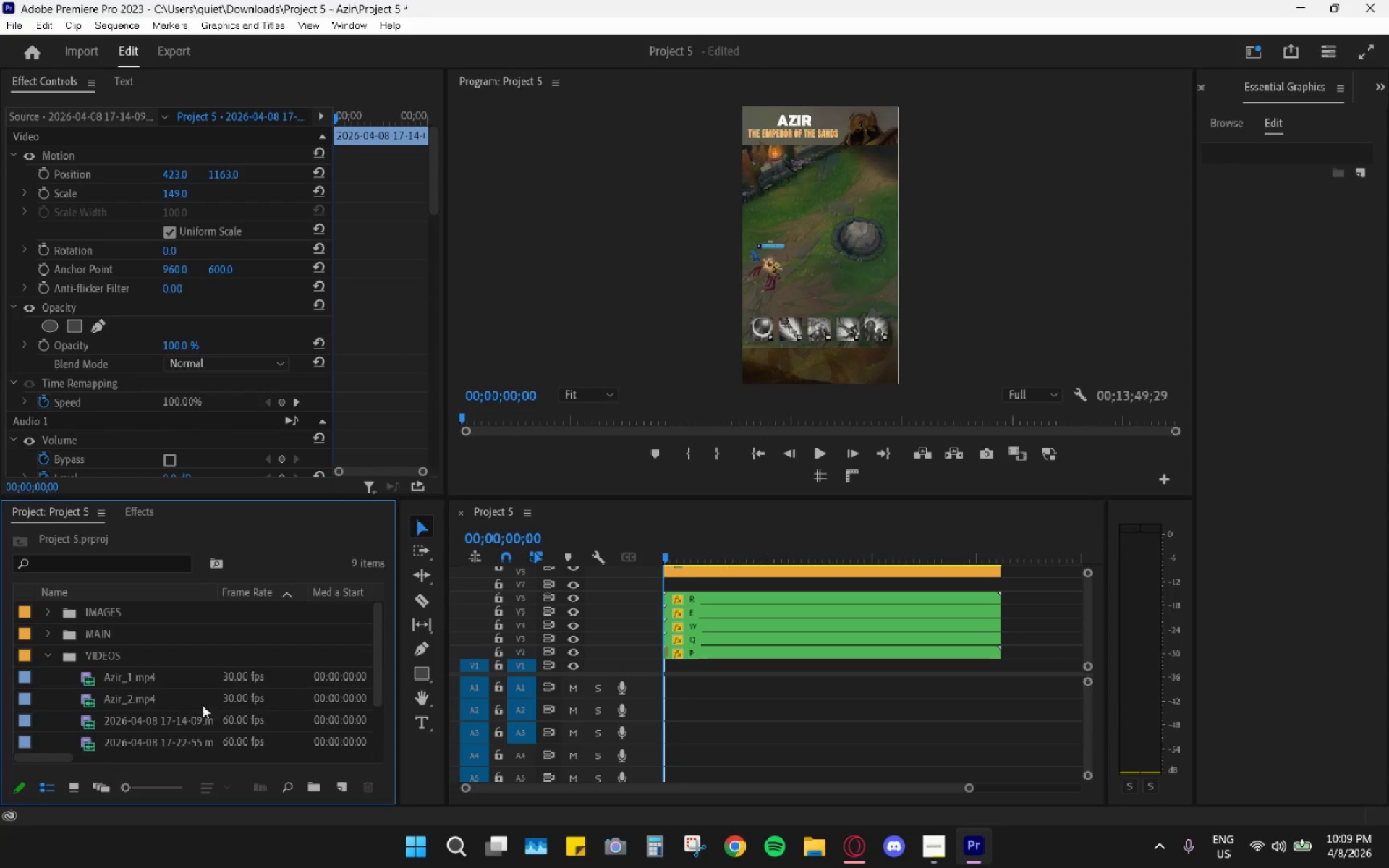 
scroll: coordinate [213, 716], scroll_direction: down, amount: 5.0
 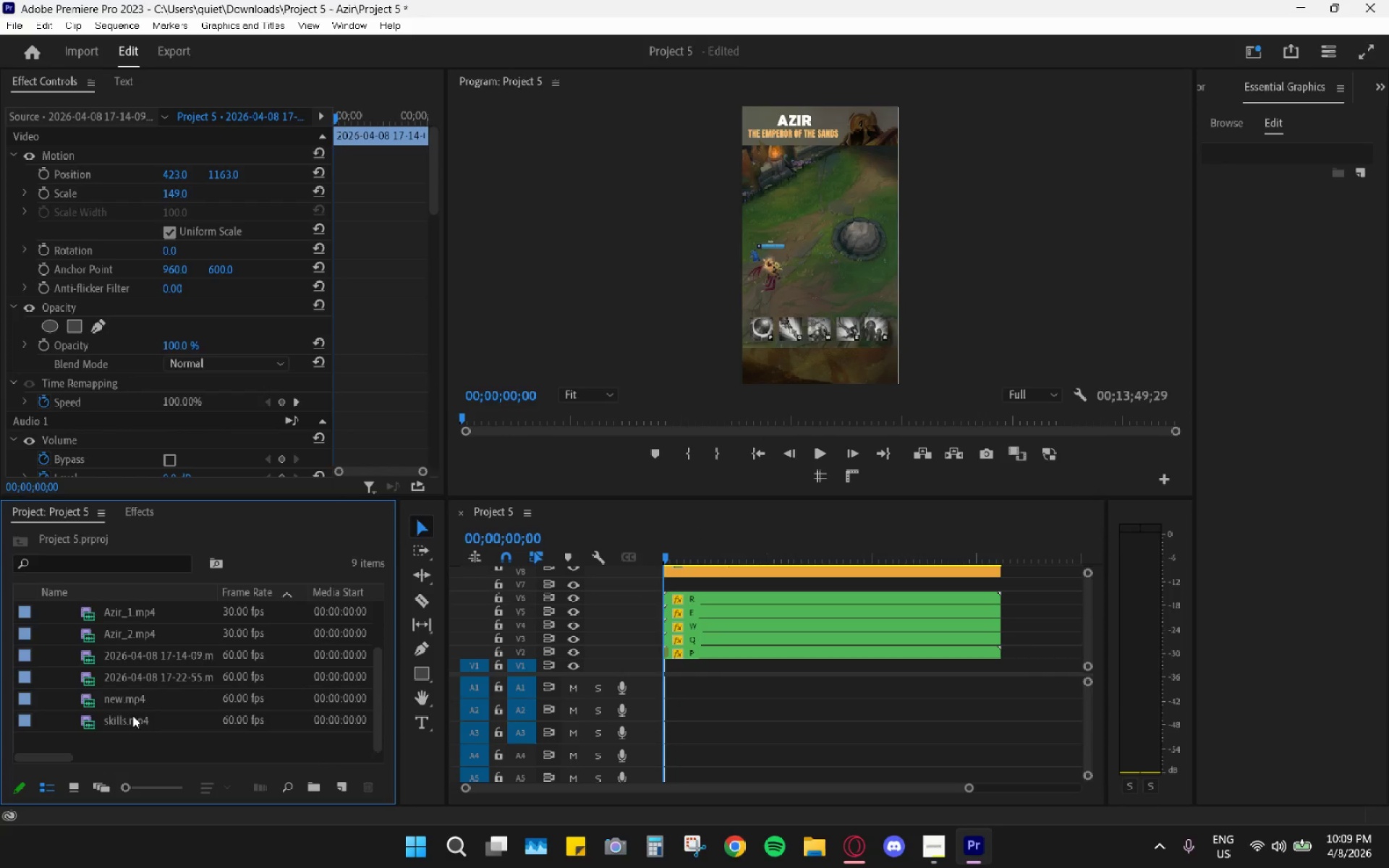 
left_click_drag(start_coordinate=[128, 719], to_coordinate=[676, 692])
 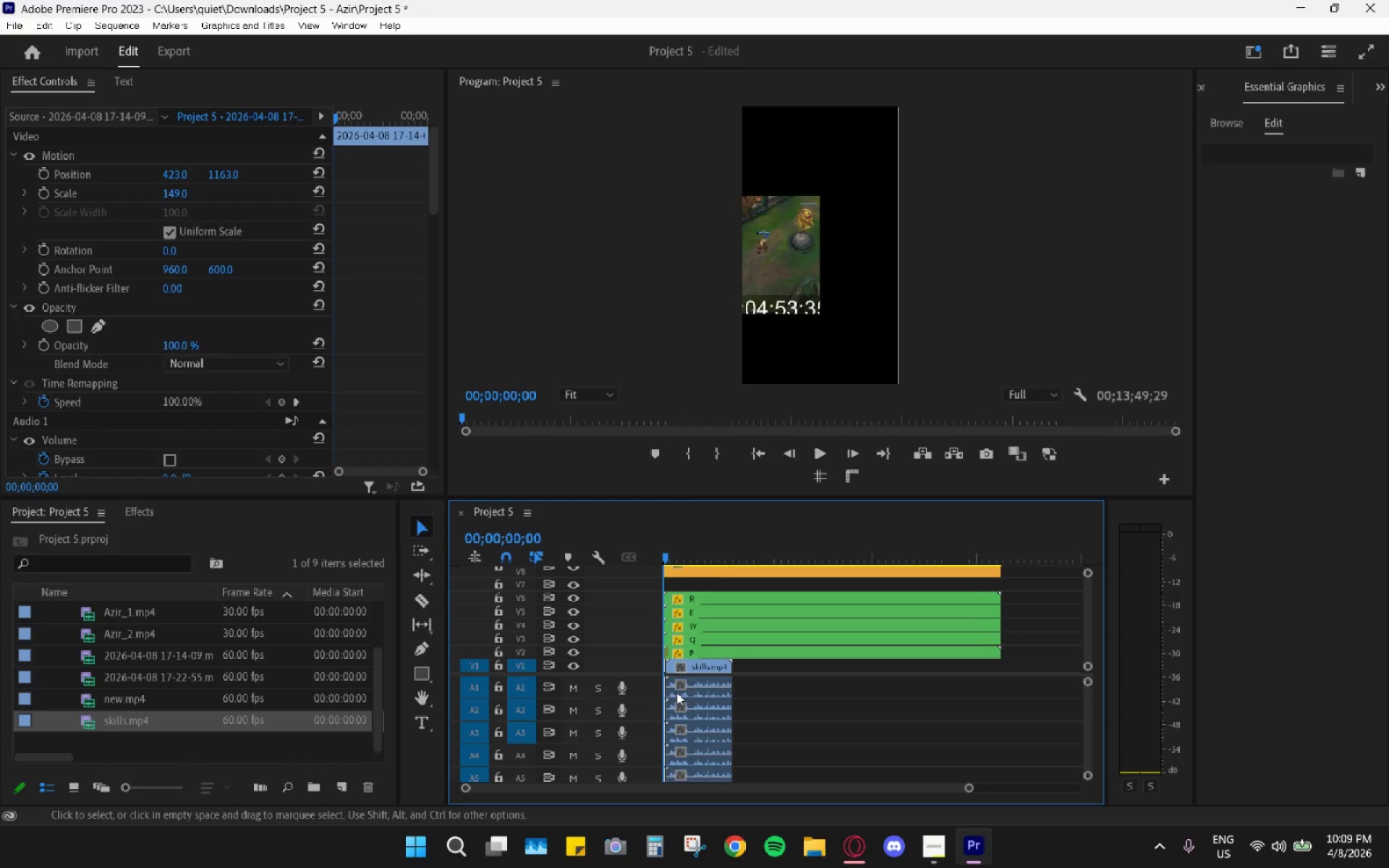 
hold_key(key=AltLeft, duration=0.86)
scroll: coordinate [708, 694], scroll_direction: up, amount: 31.0
 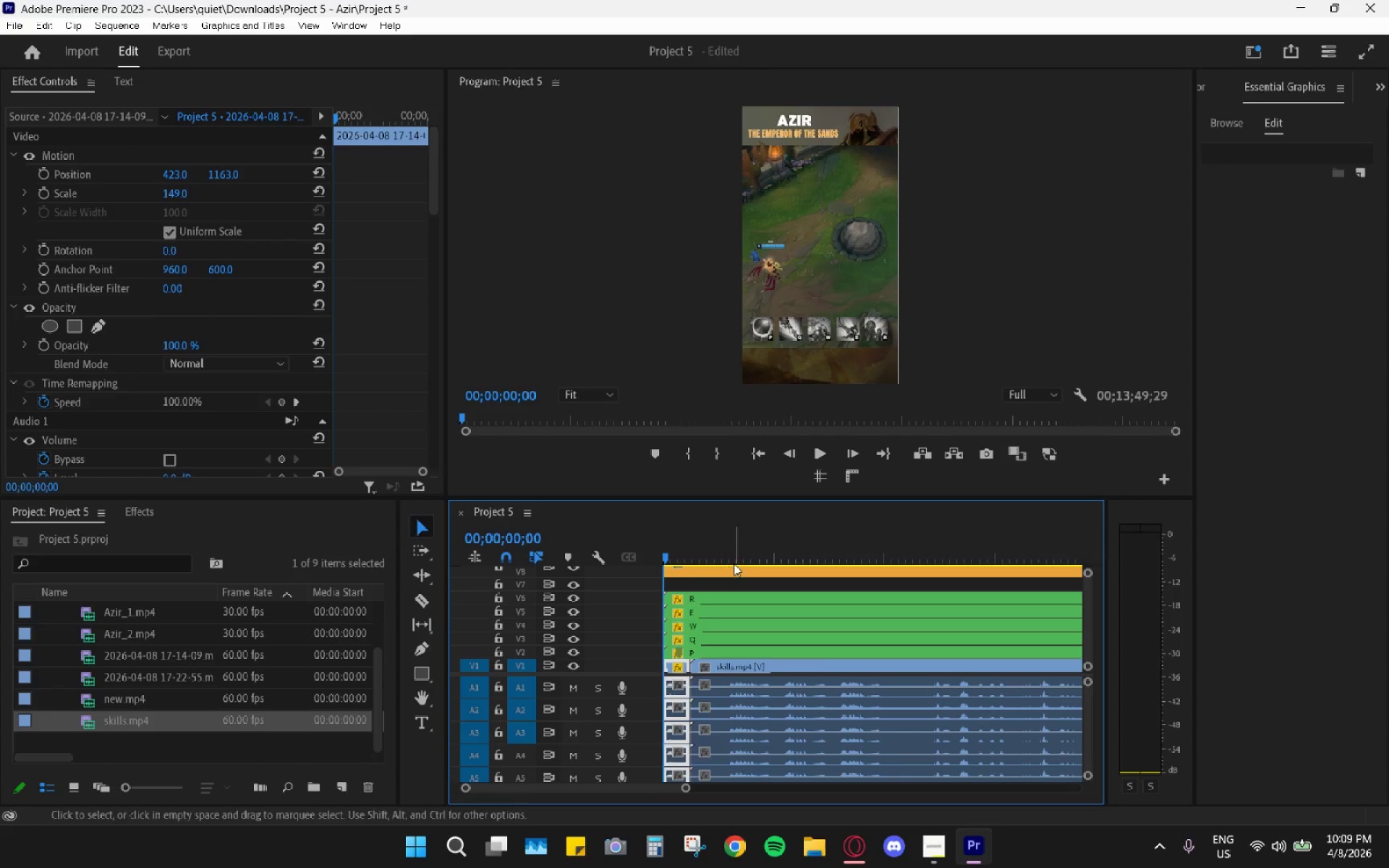 
left_click_drag(start_coordinate=[721, 556], to_coordinate=[700, 549])
 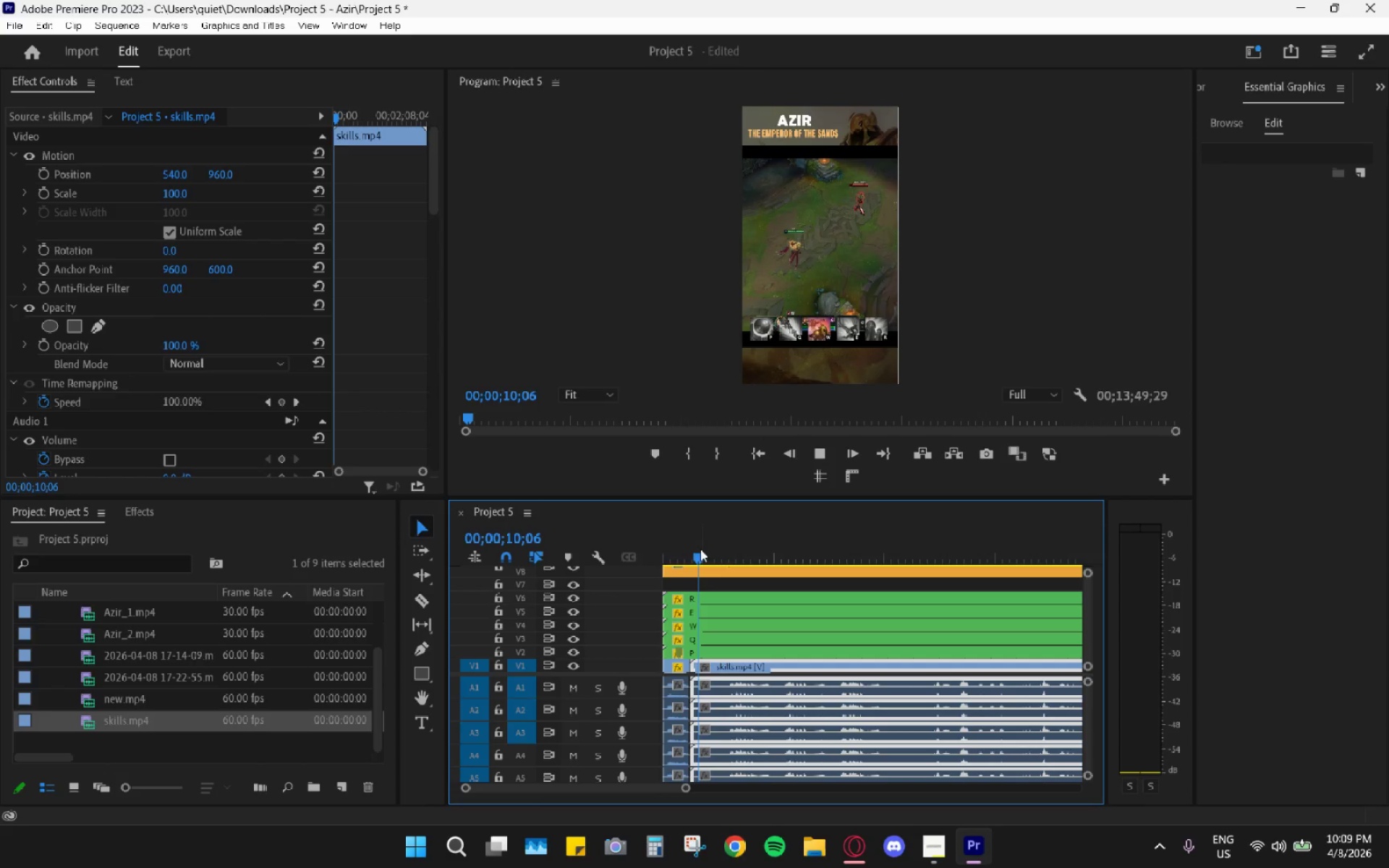 
key(Space)
 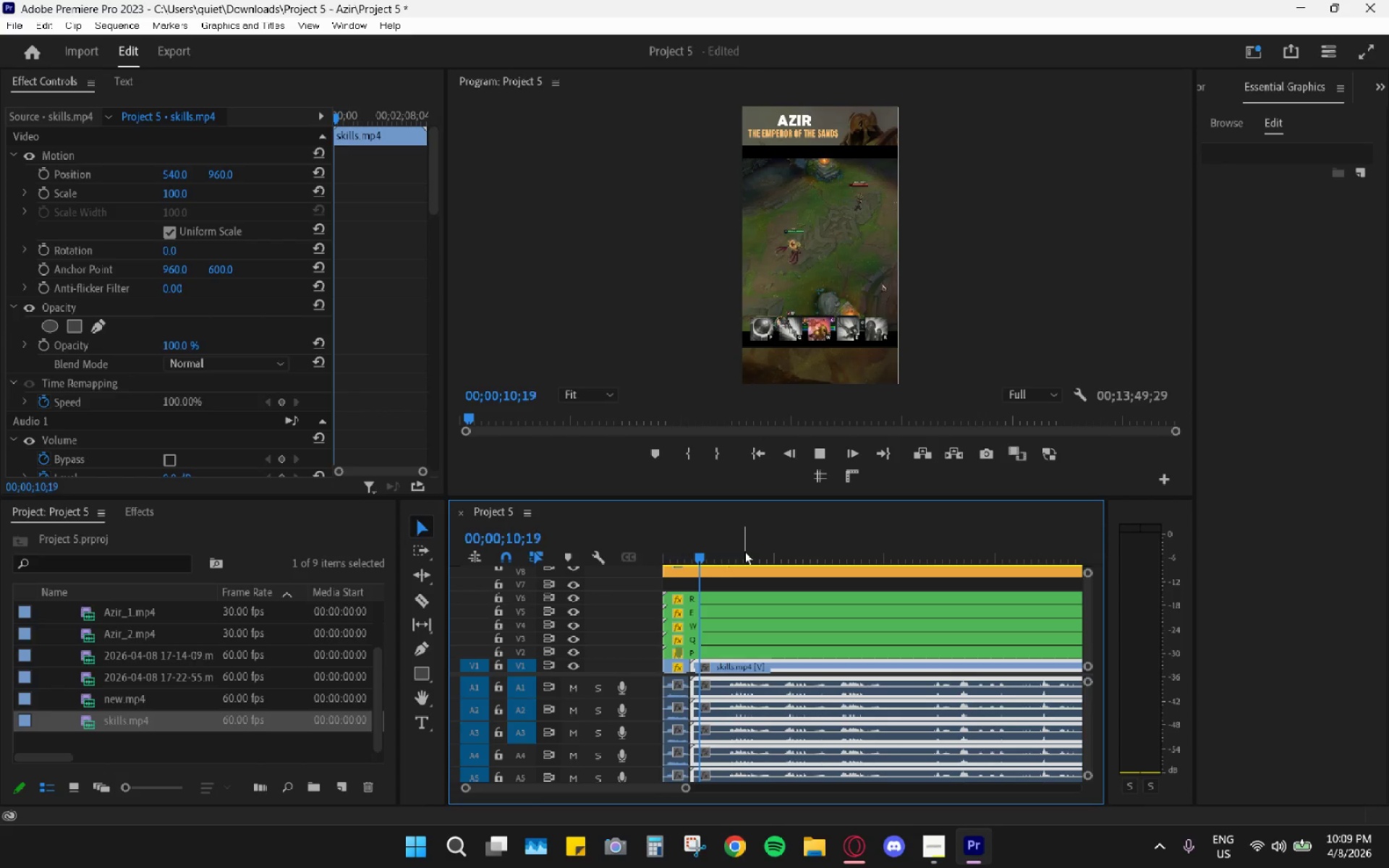 
hold_key(key=AltLeft, duration=0.64)
scroll: coordinate [761, 602], scroll_direction: down, amount: 11.0
 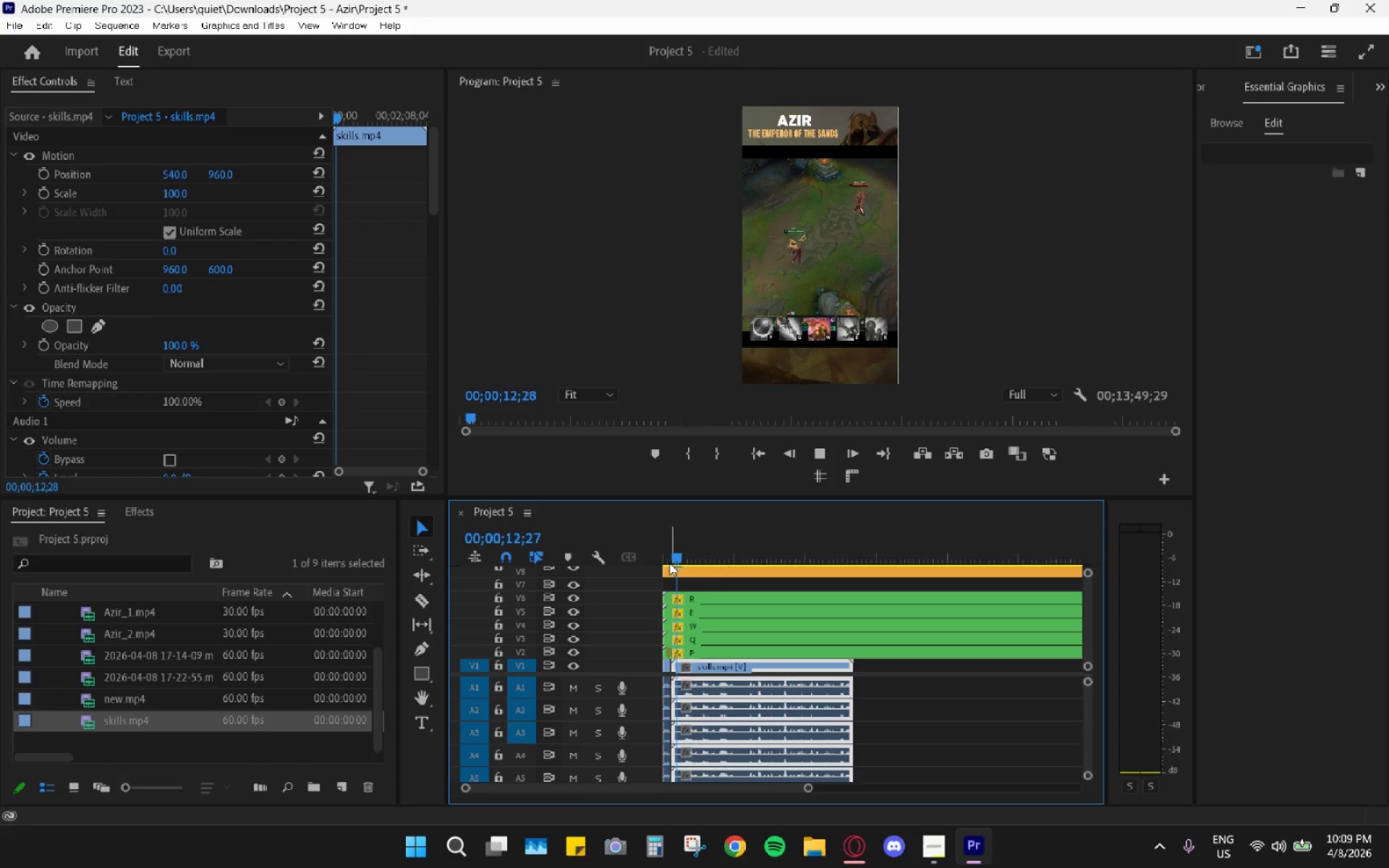 
key(Space)
 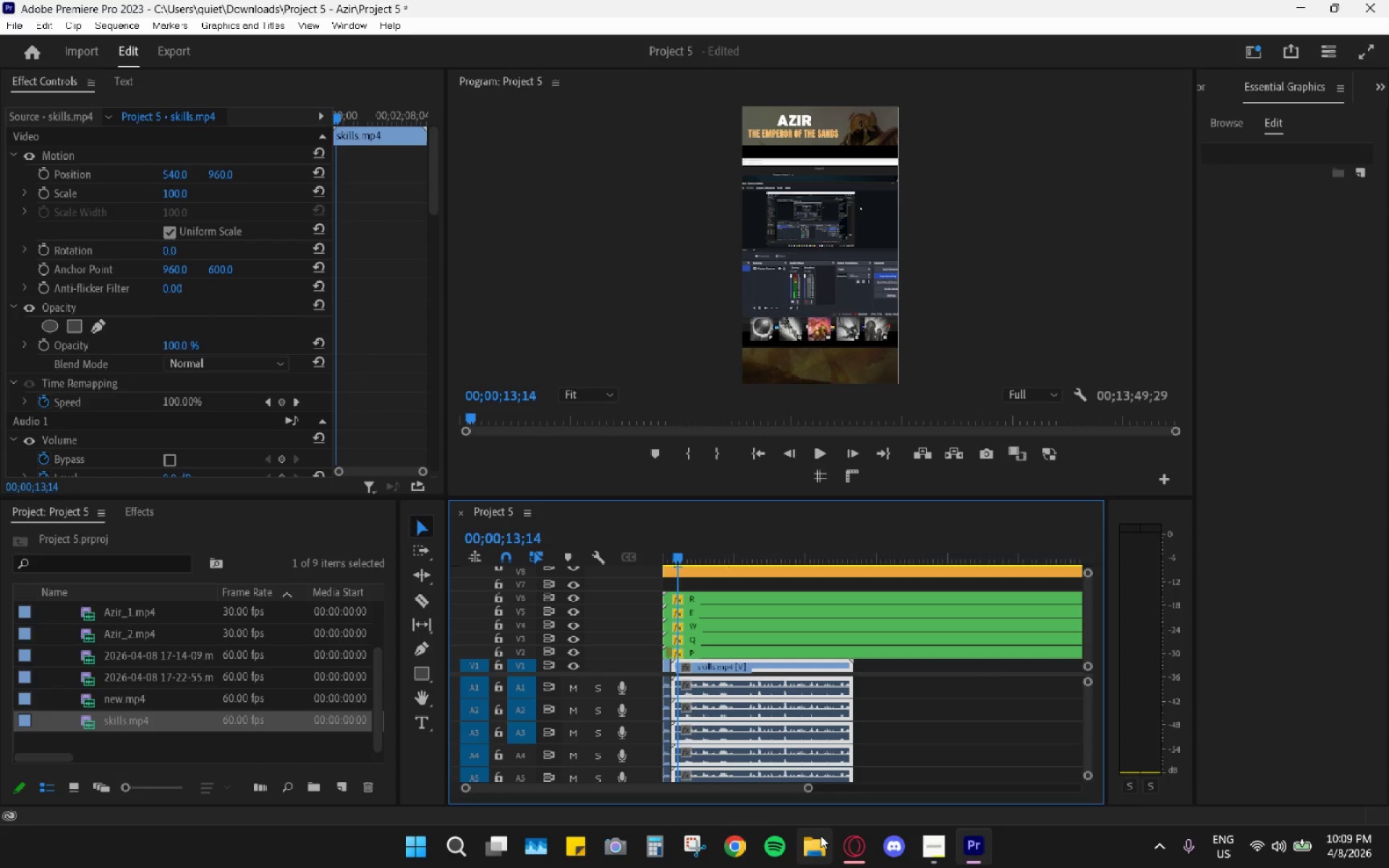 
left_click([817, 839])
 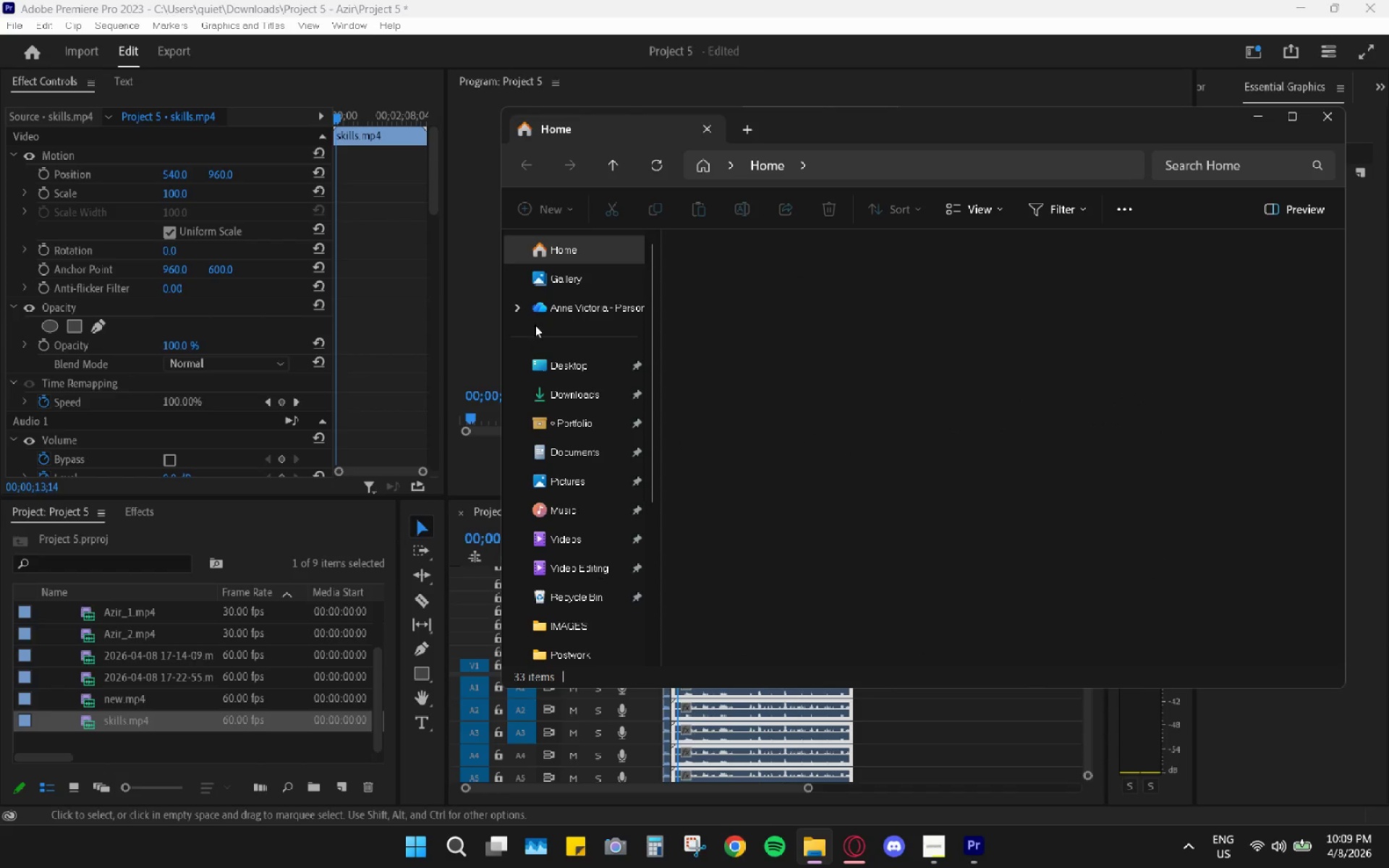 
left_click([553, 392])
 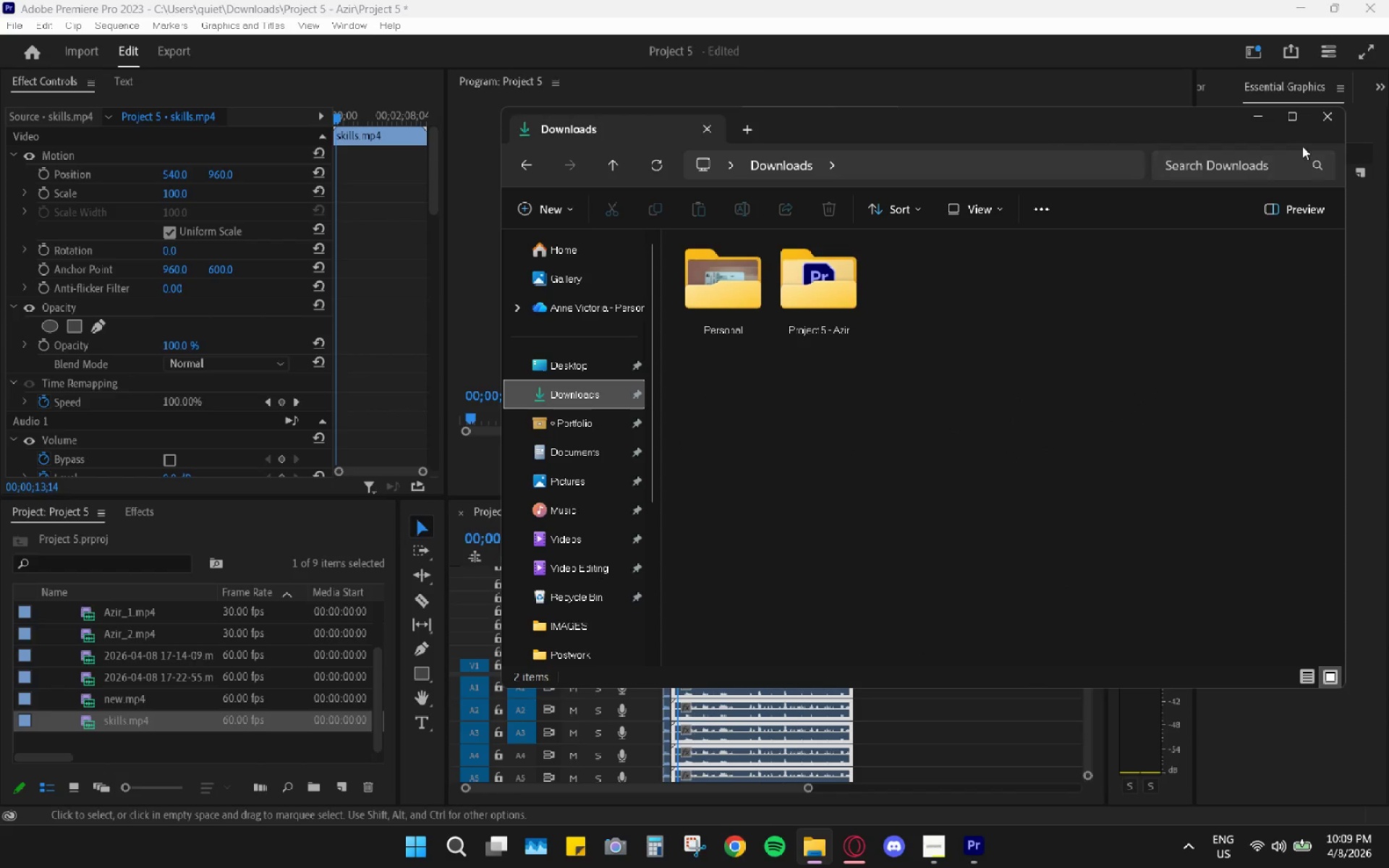 
left_click([1319, 126])
 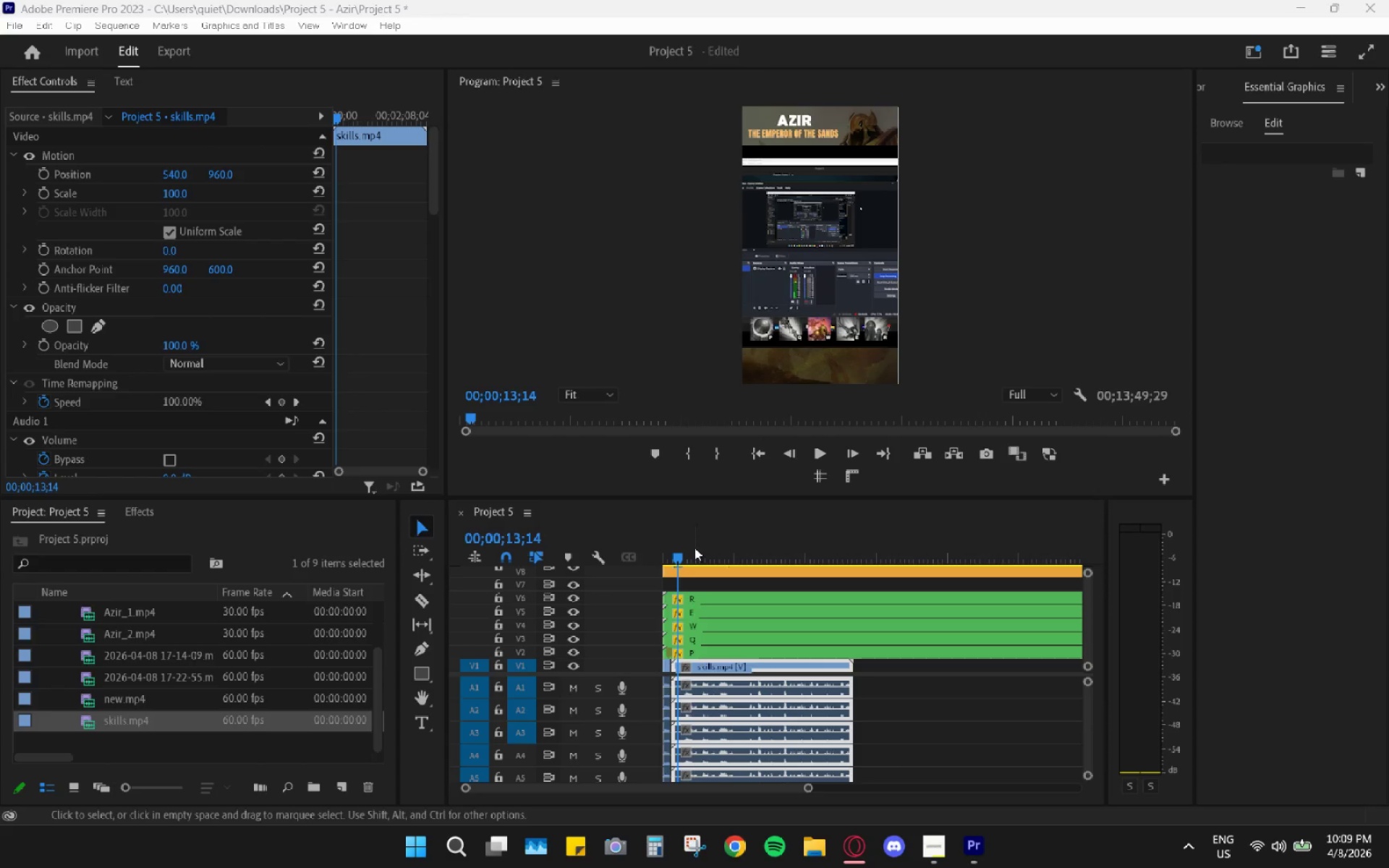 
key(Space)
 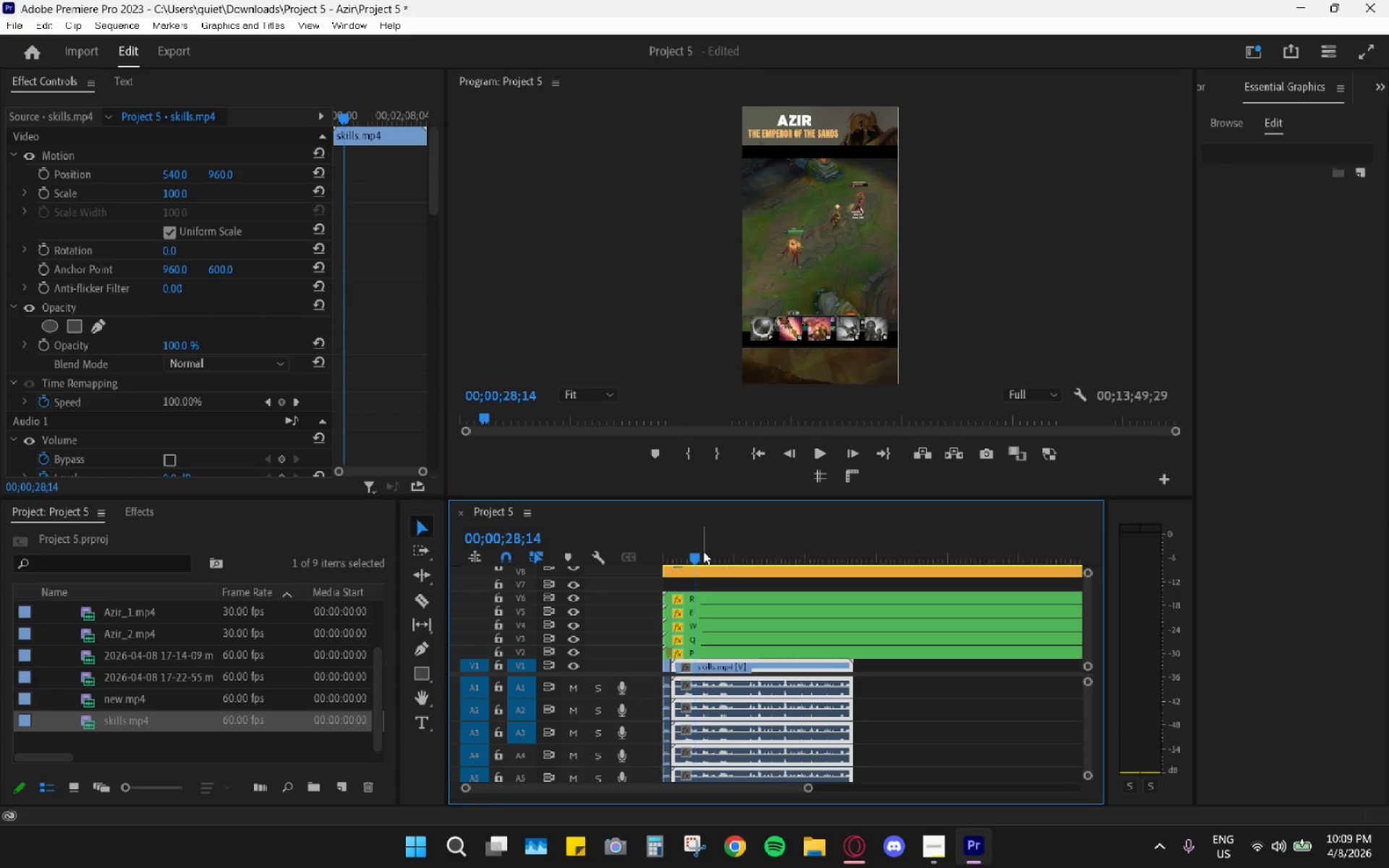 
hold_key(key=AltLeft, duration=0.67)
scroll: coordinate [729, 626], scroll_direction: up, amount: 11.0
 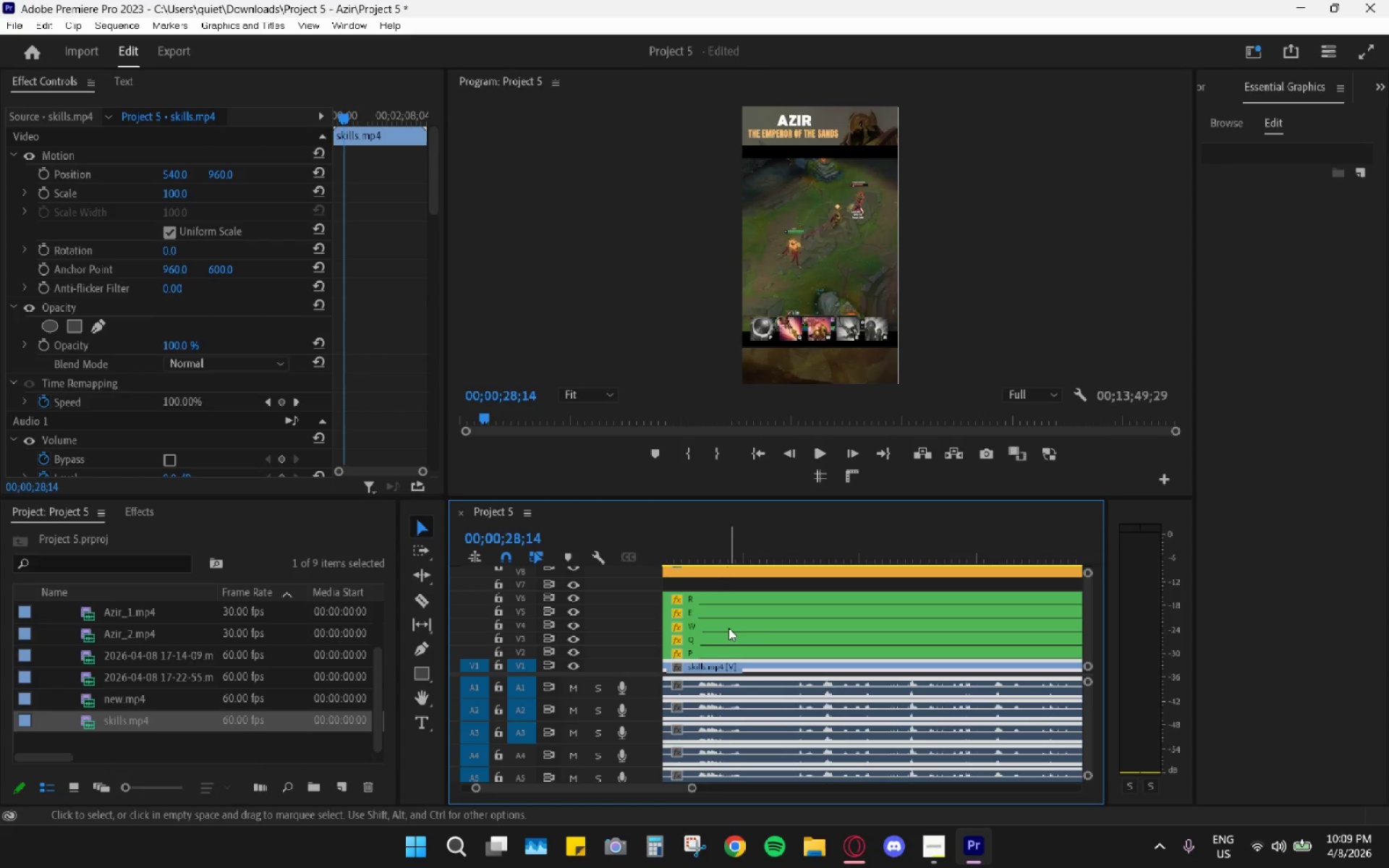 
scroll: coordinate [729, 628], scroll_direction: down, amount: 4.0
 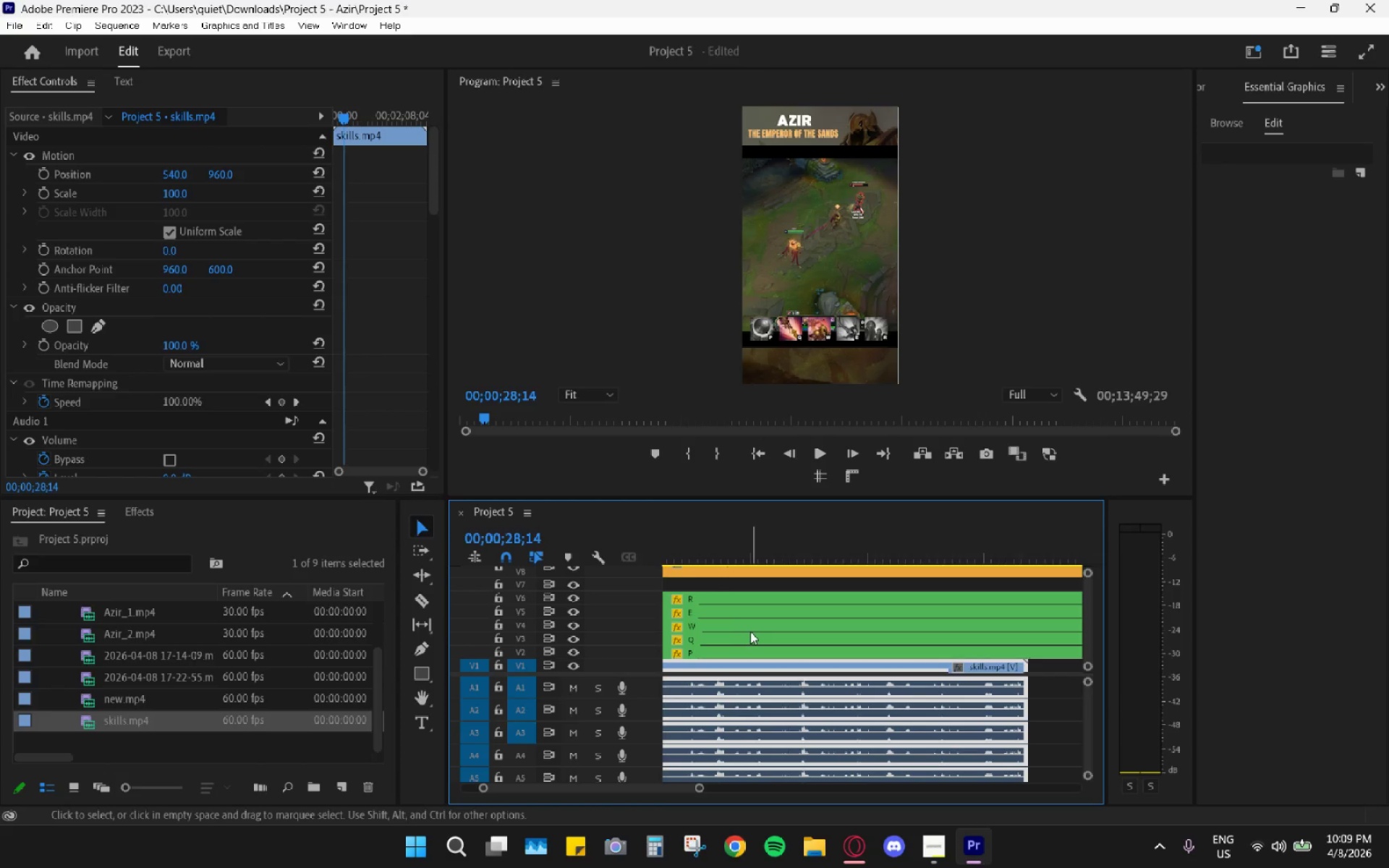 
hold_key(key=AltLeft, duration=0.39)
 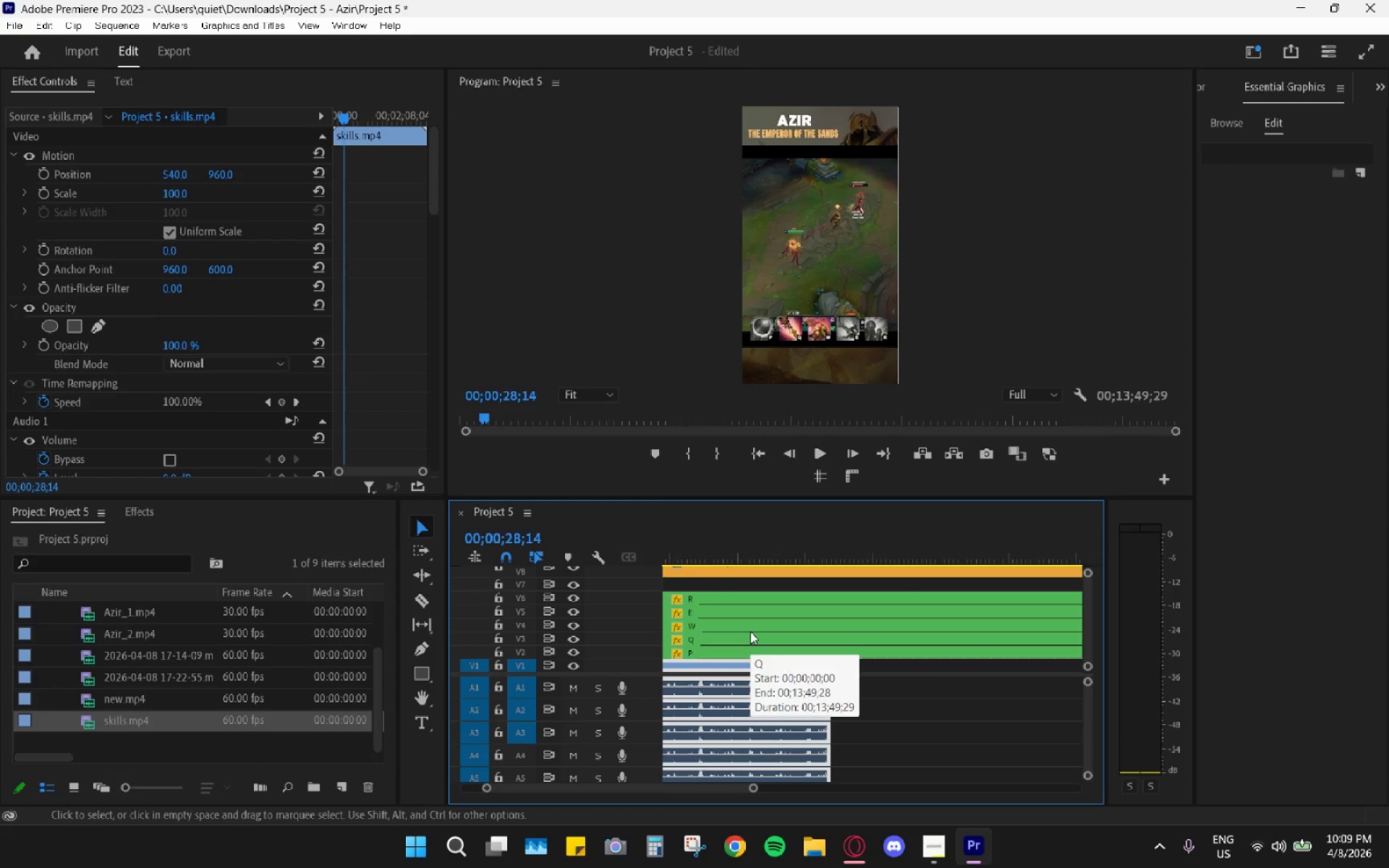 
hold_key(key=AltLeft, duration=0.58)
 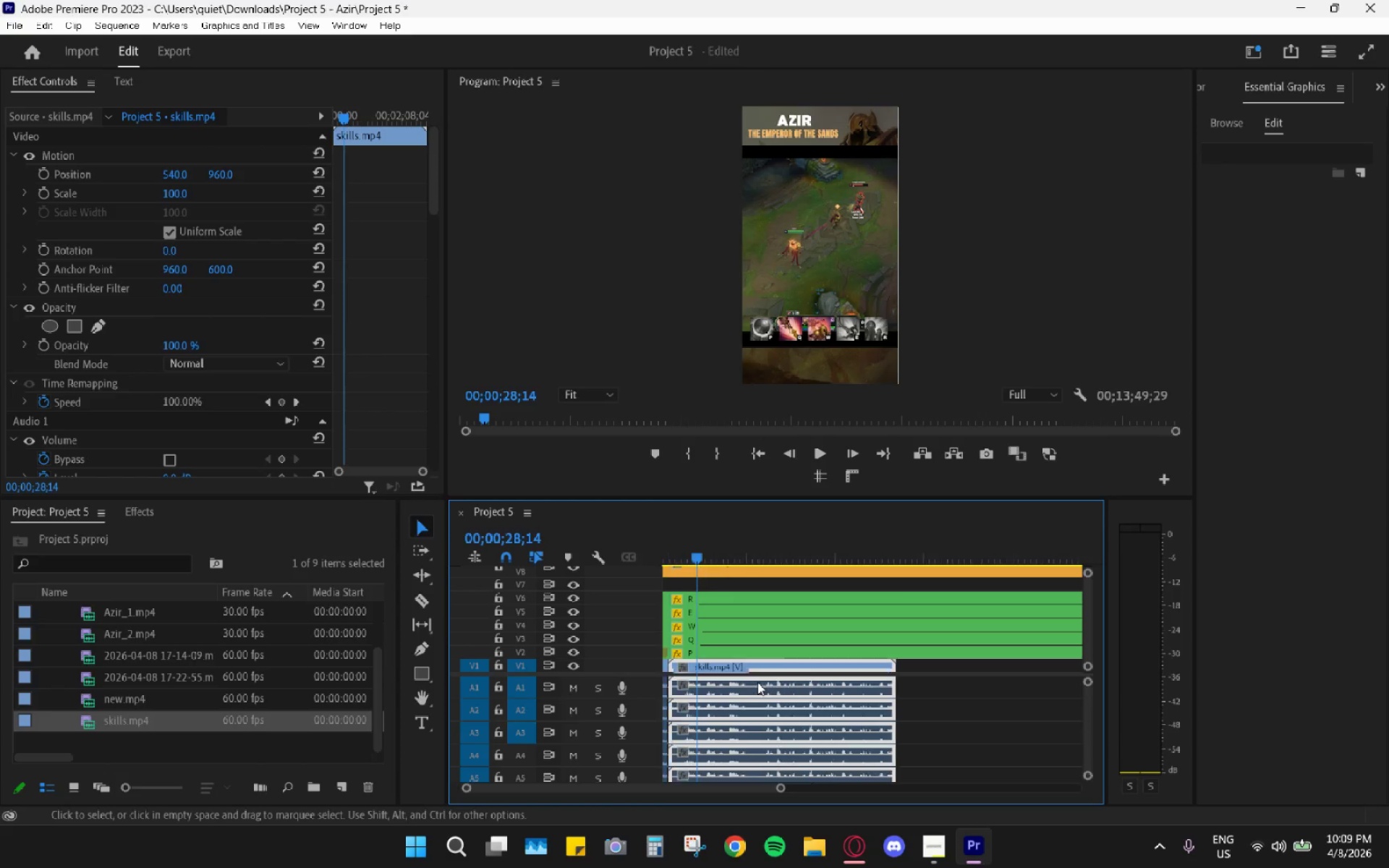 
hold_key(key=AltLeft, duration=0.81)
 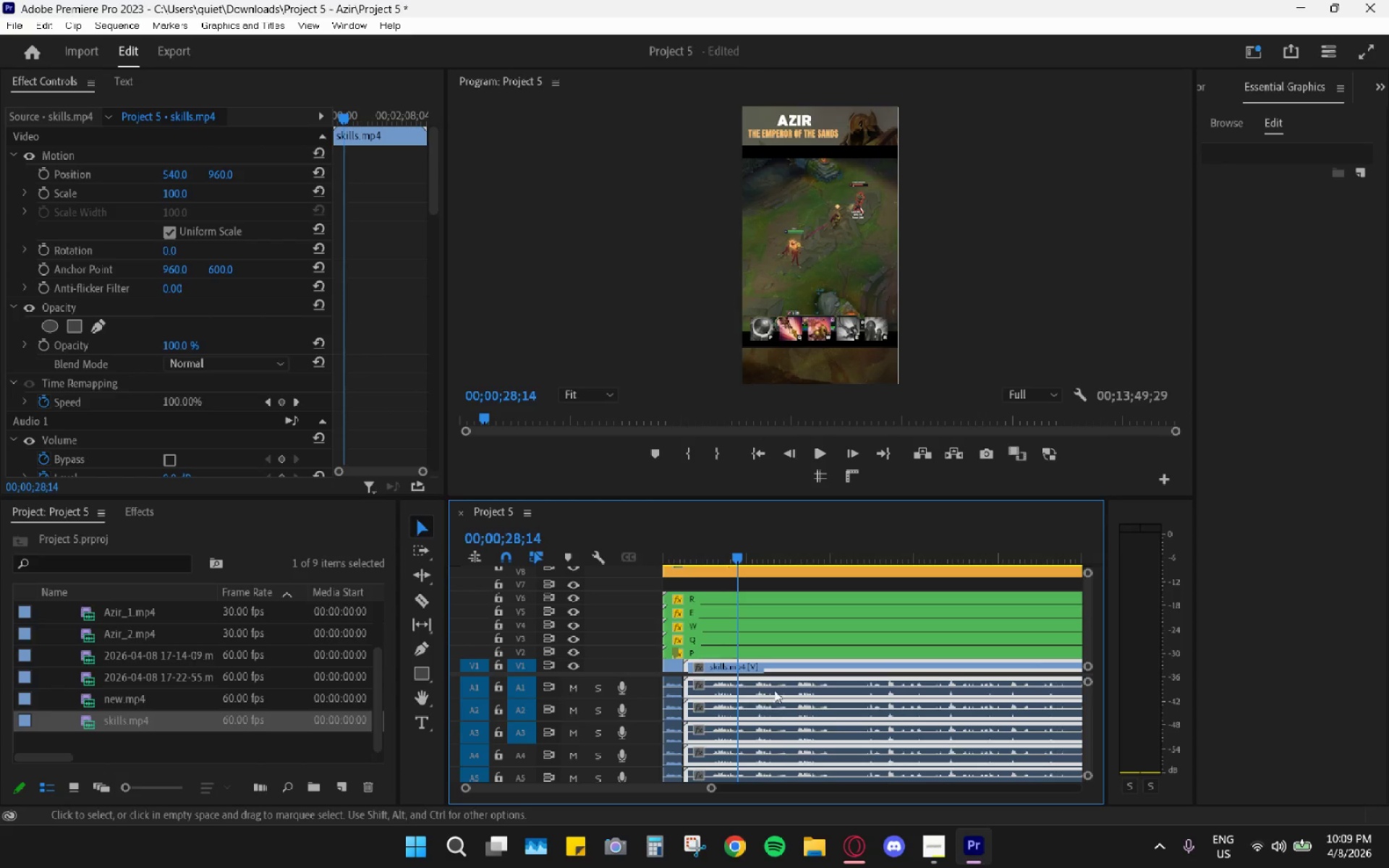 
key(Space)
 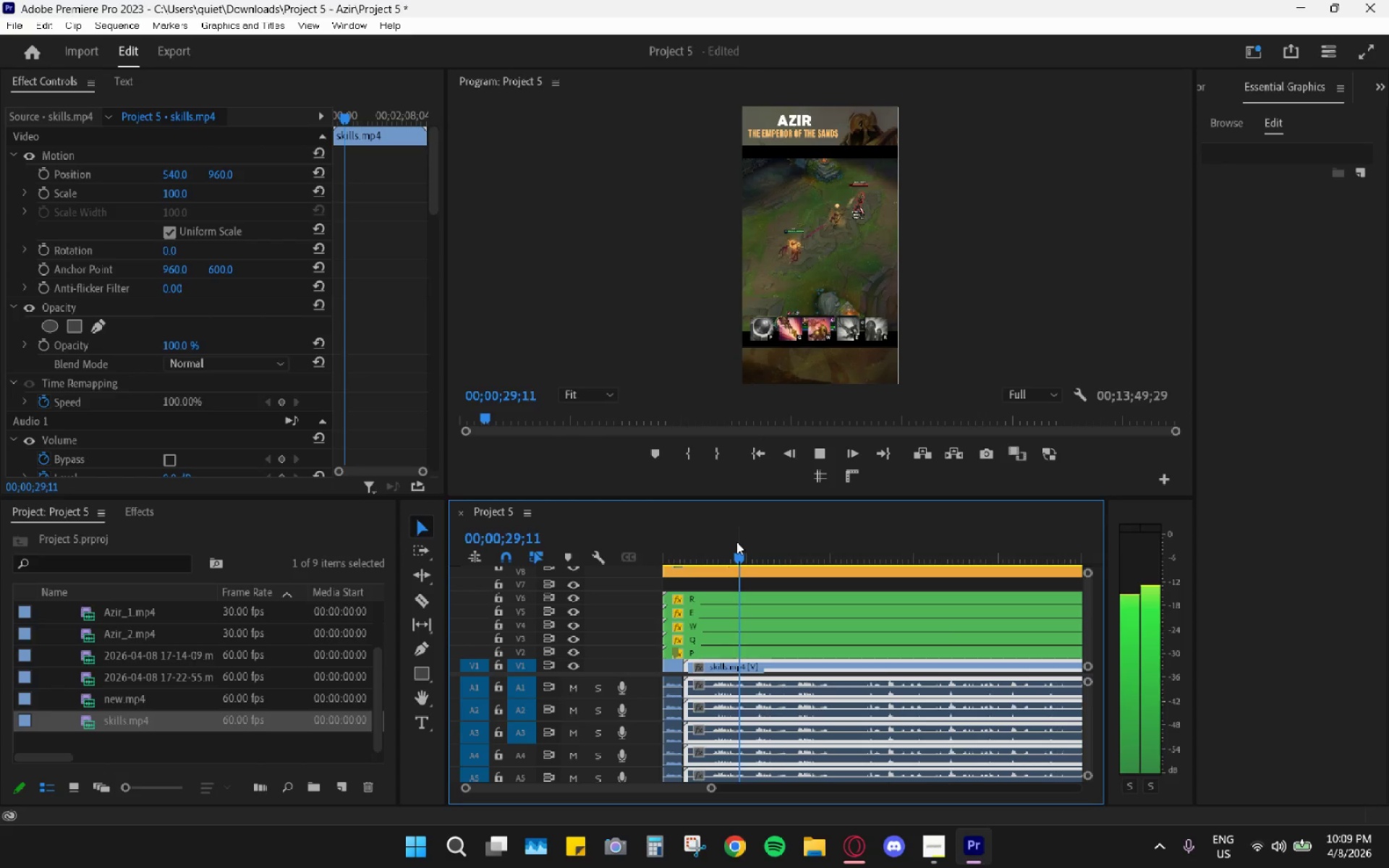 
scroll: coordinate [757, 698], scroll_direction: up, amount: 1.0
 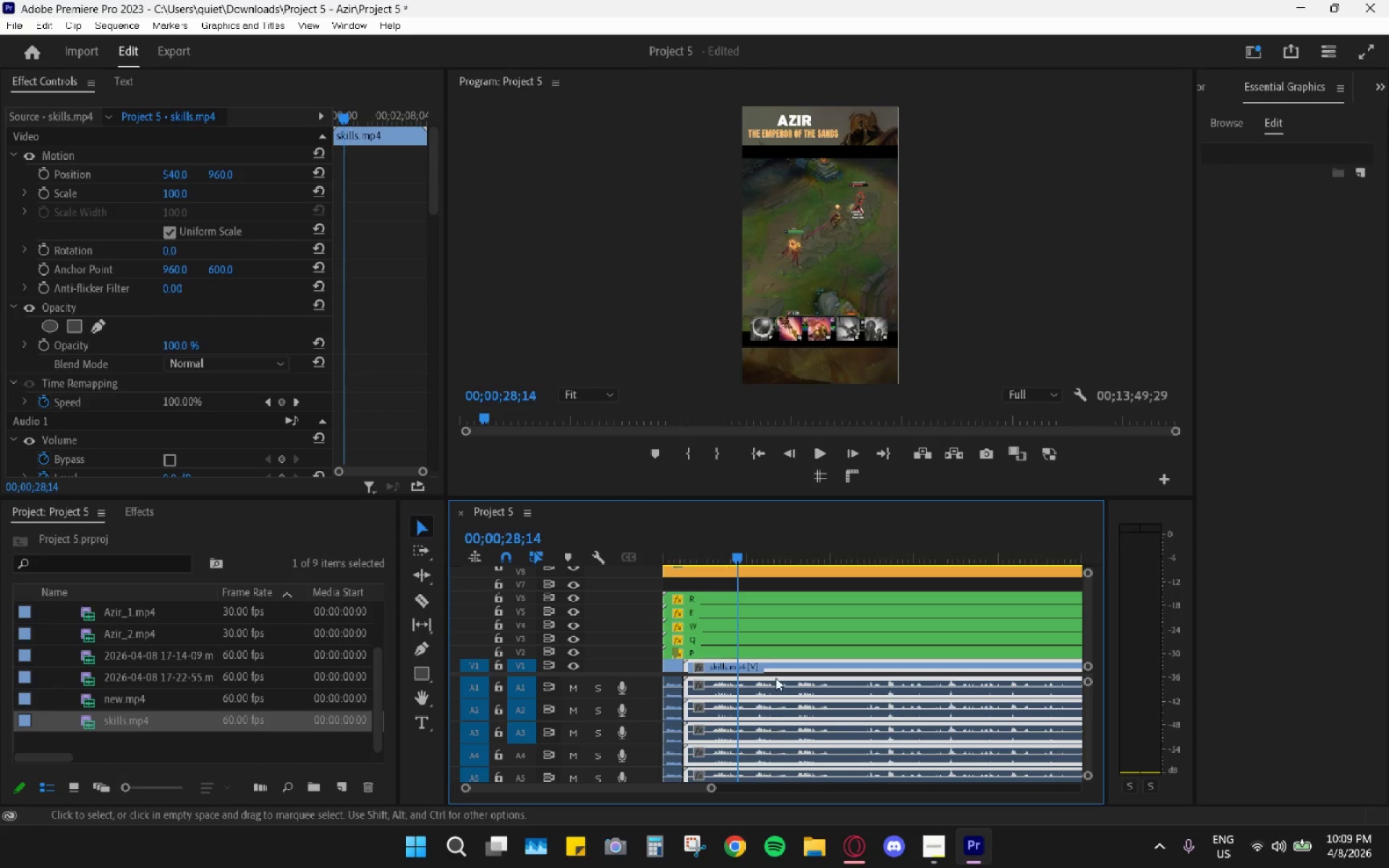 
left_click_drag(start_coordinate=[736, 542], to_coordinate=[710, 534])
 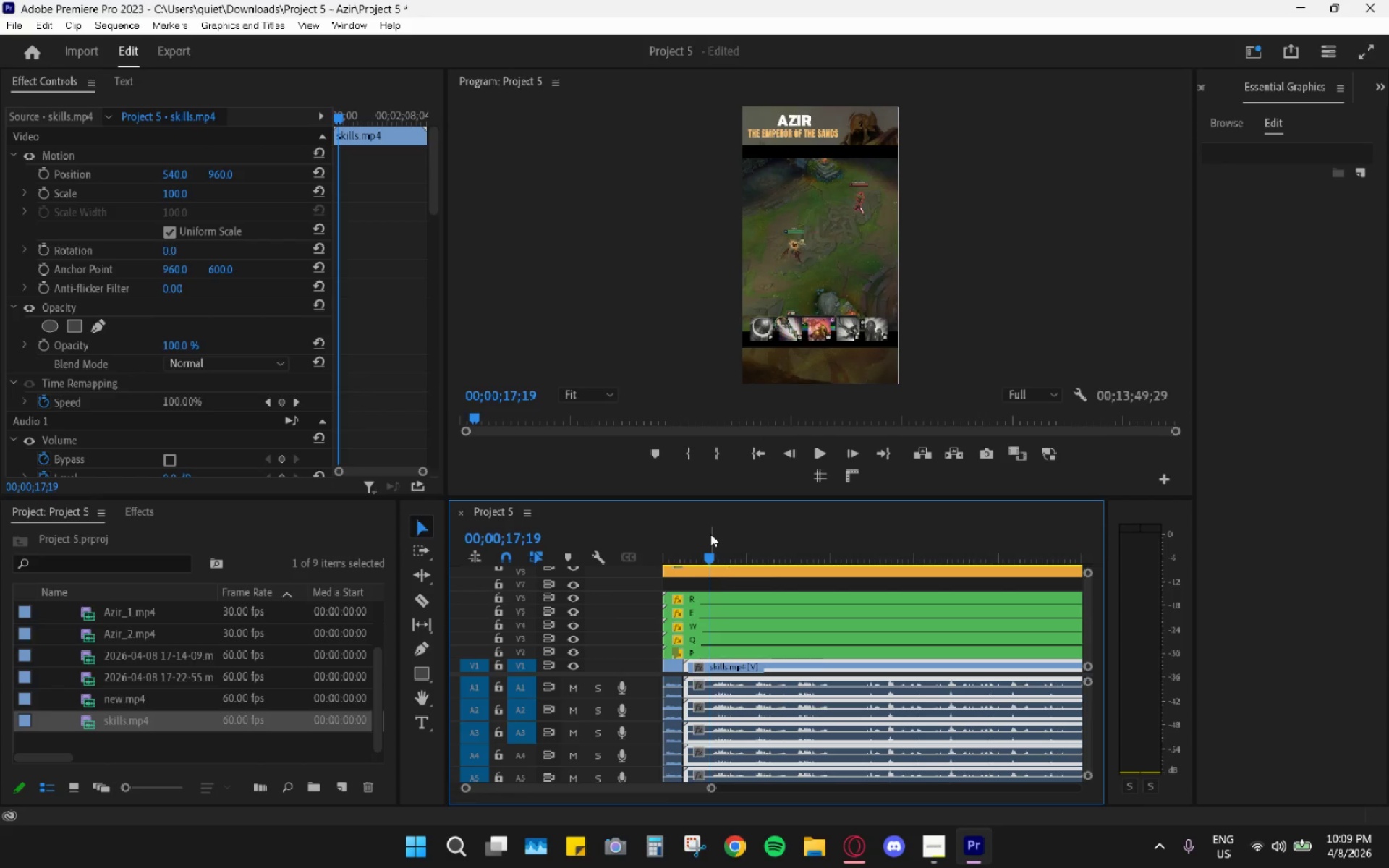 
key(Space)
 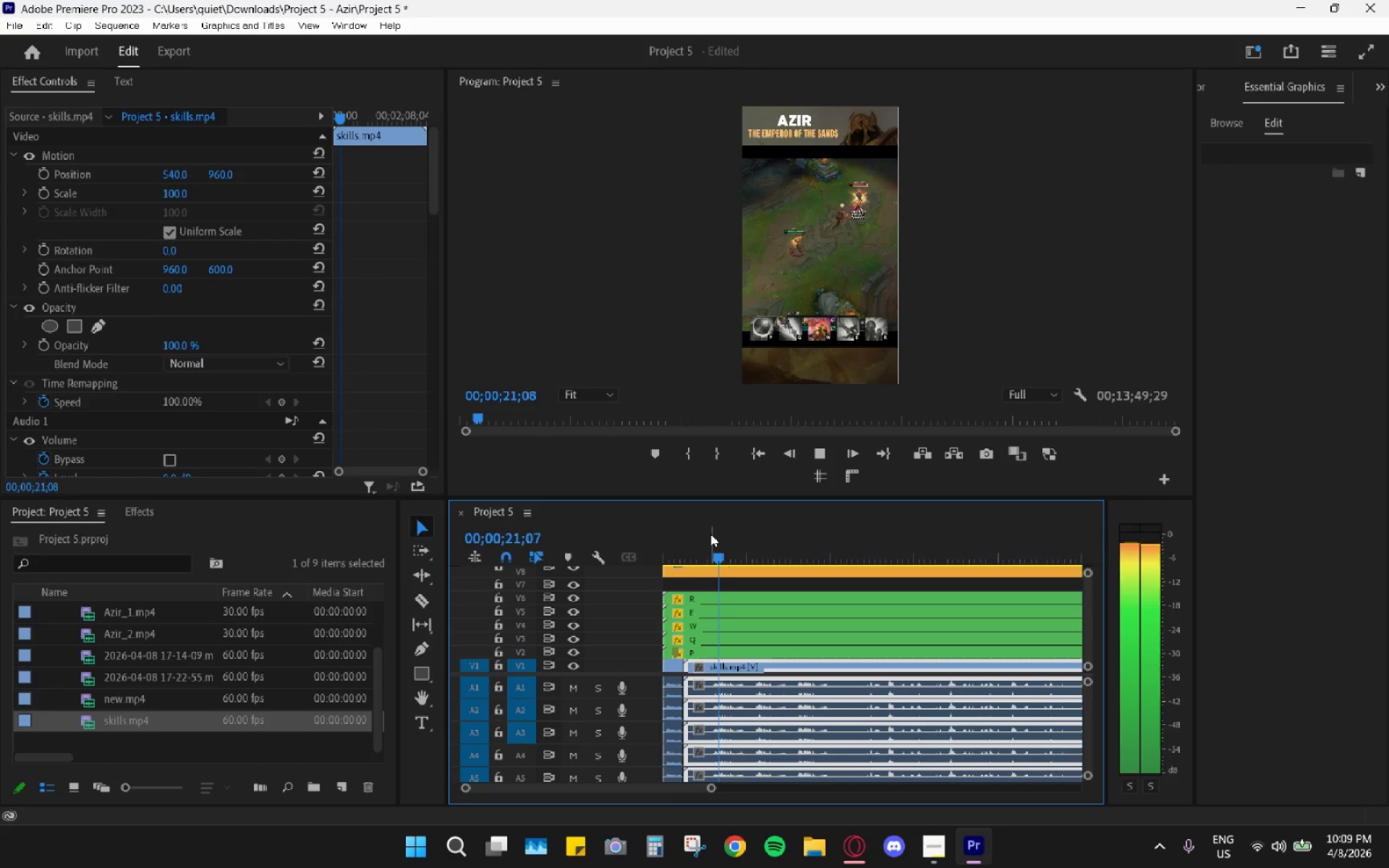 
wait(8.72)
 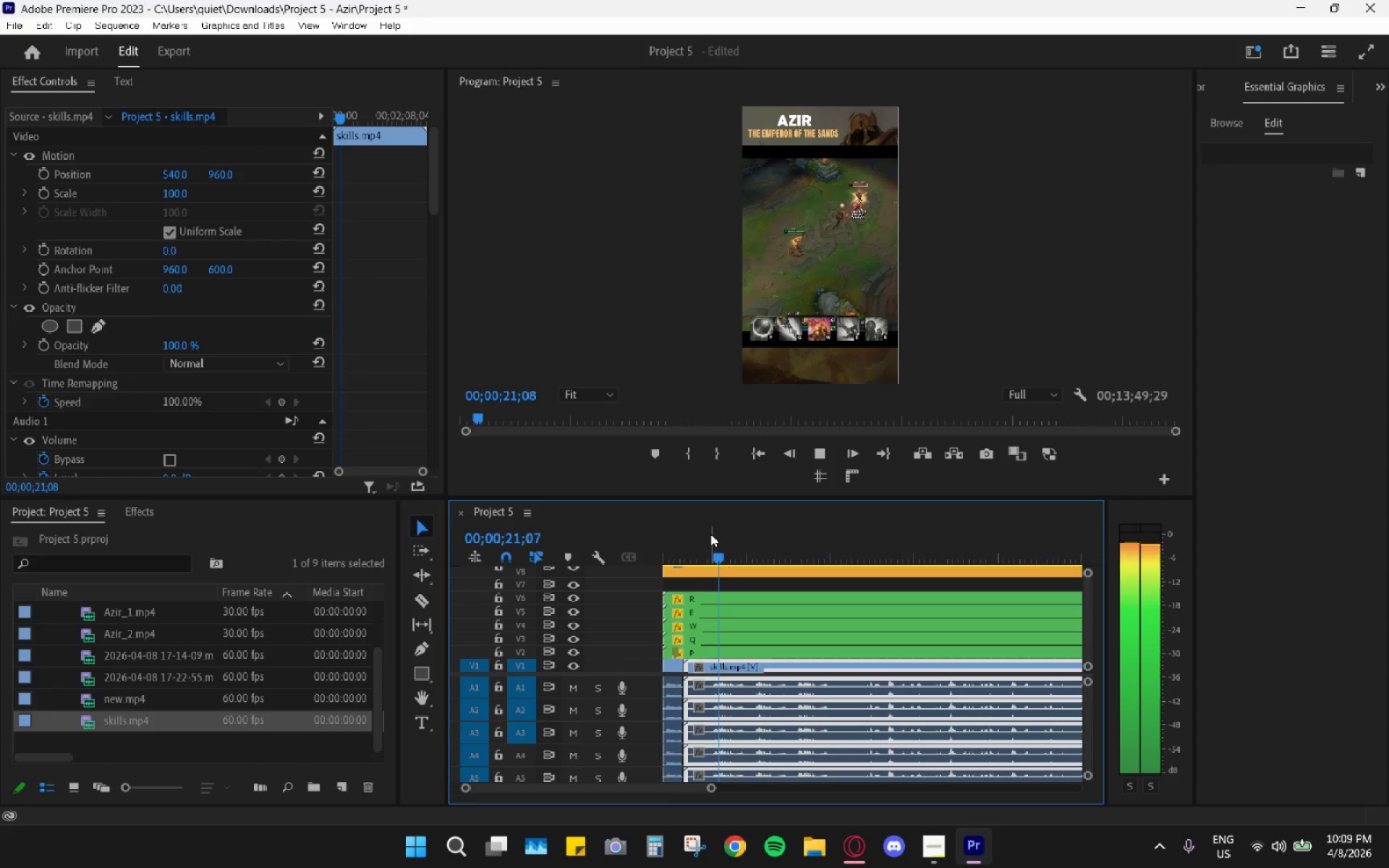 
key(Space)
 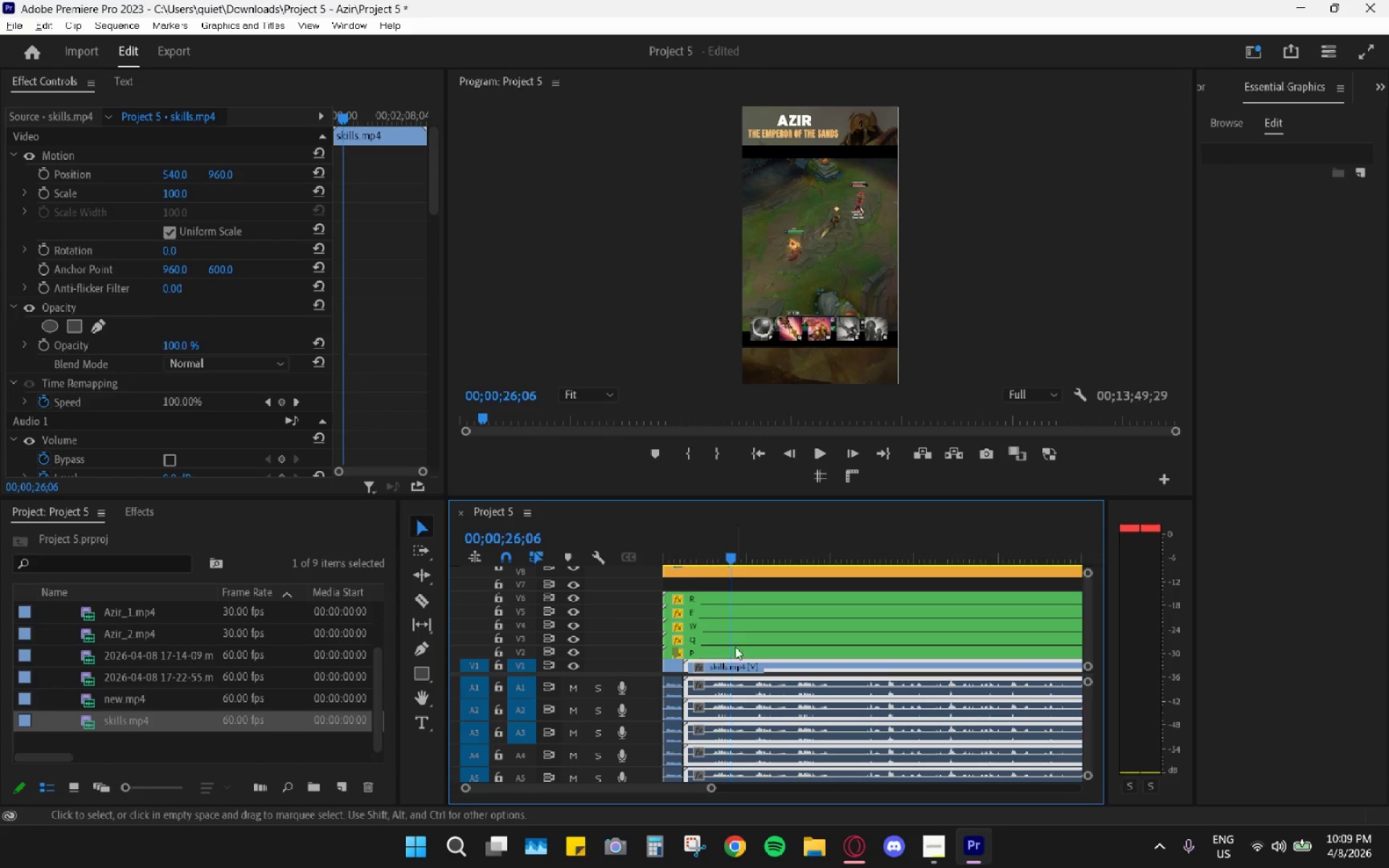 
hold_key(key=AltLeft, duration=0.89)
scroll: coordinate [781, 684], scroll_direction: up, amount: 17.0
 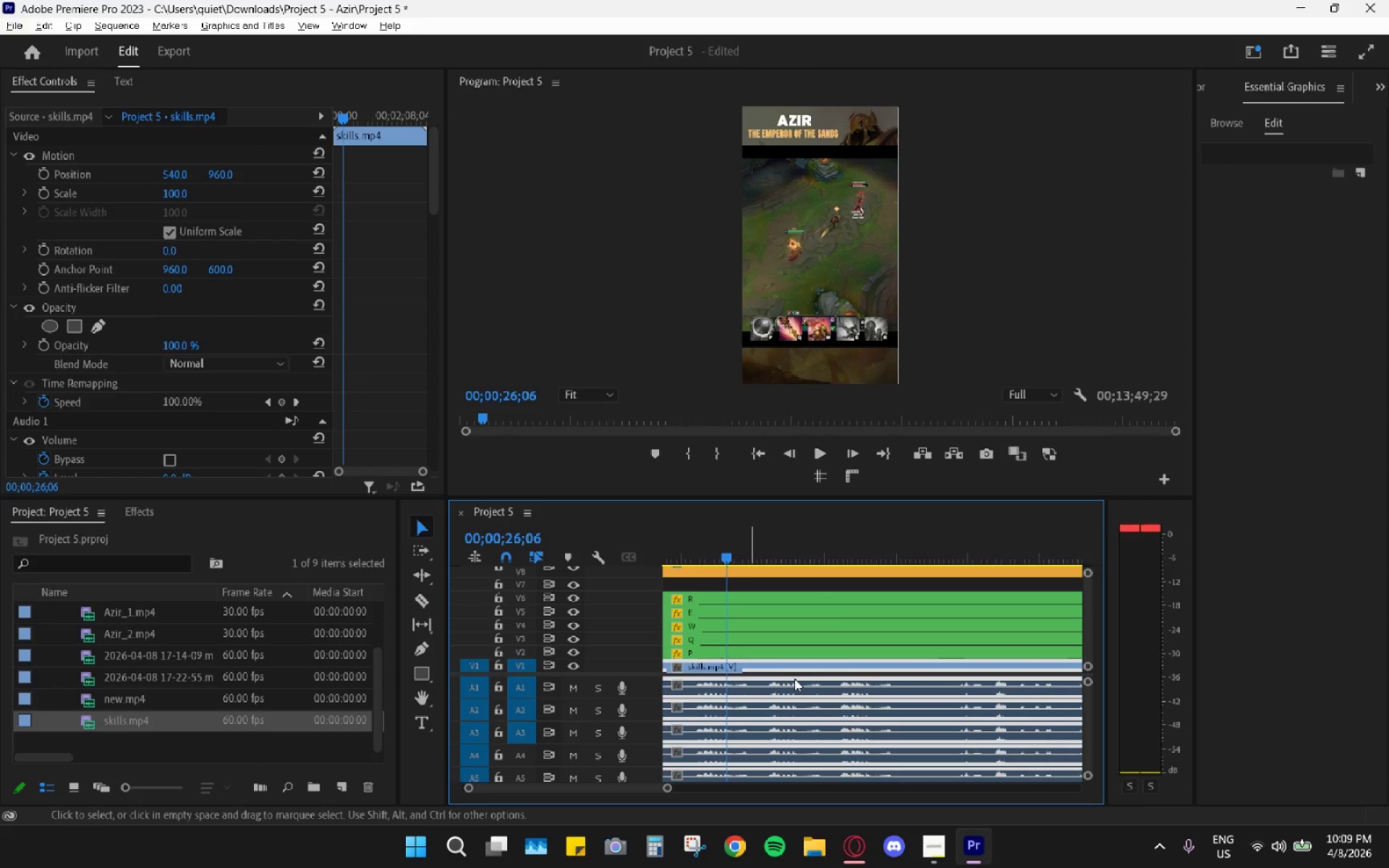 
hold_key(key=AltLeft, duration=0.45)
scroll: coordinate [794, 678], scroll_direction: down, amount: 6.0
 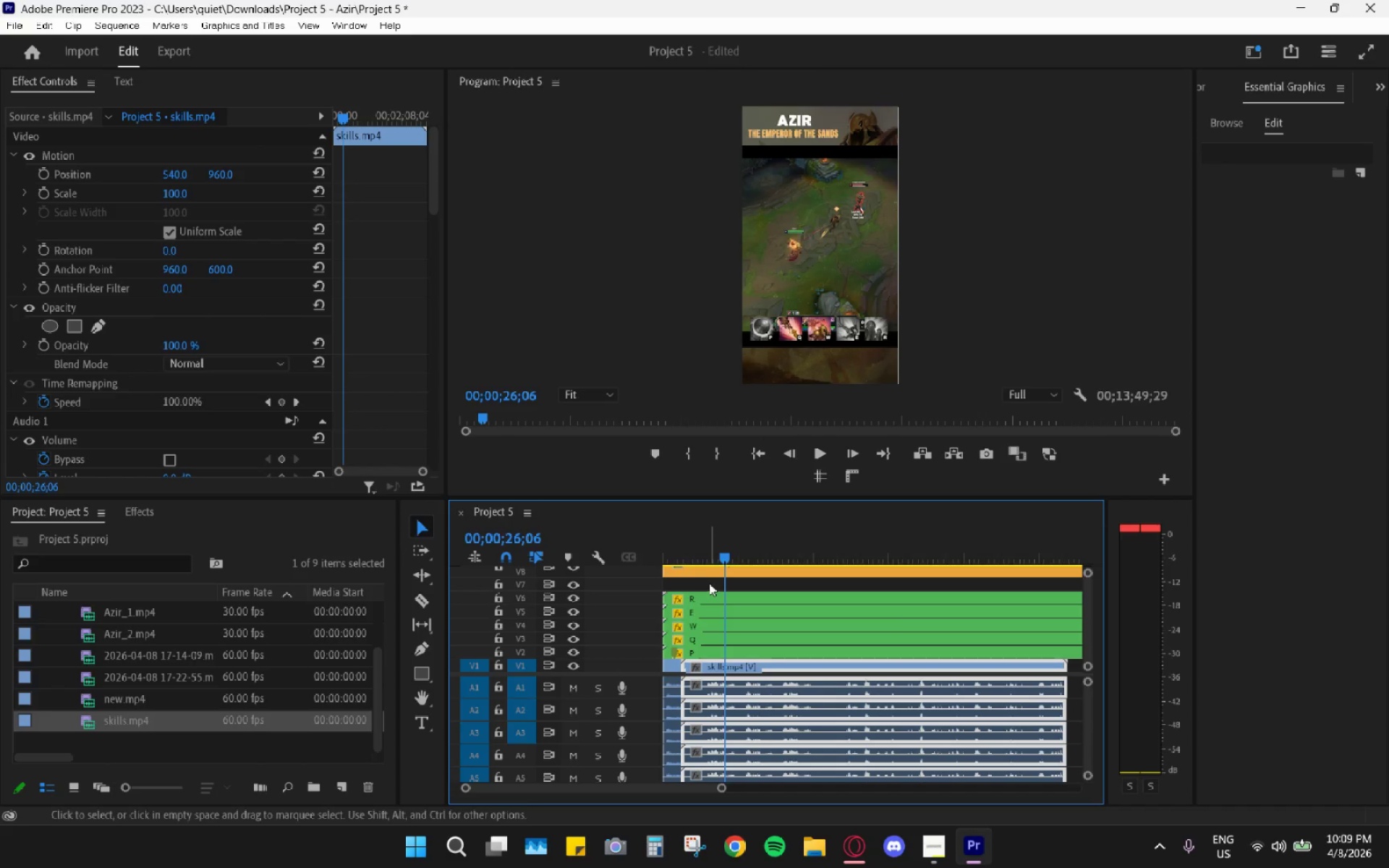 
left_click_drag(start_coordinate=[691, 545], to_coordinate=[649, 547])
 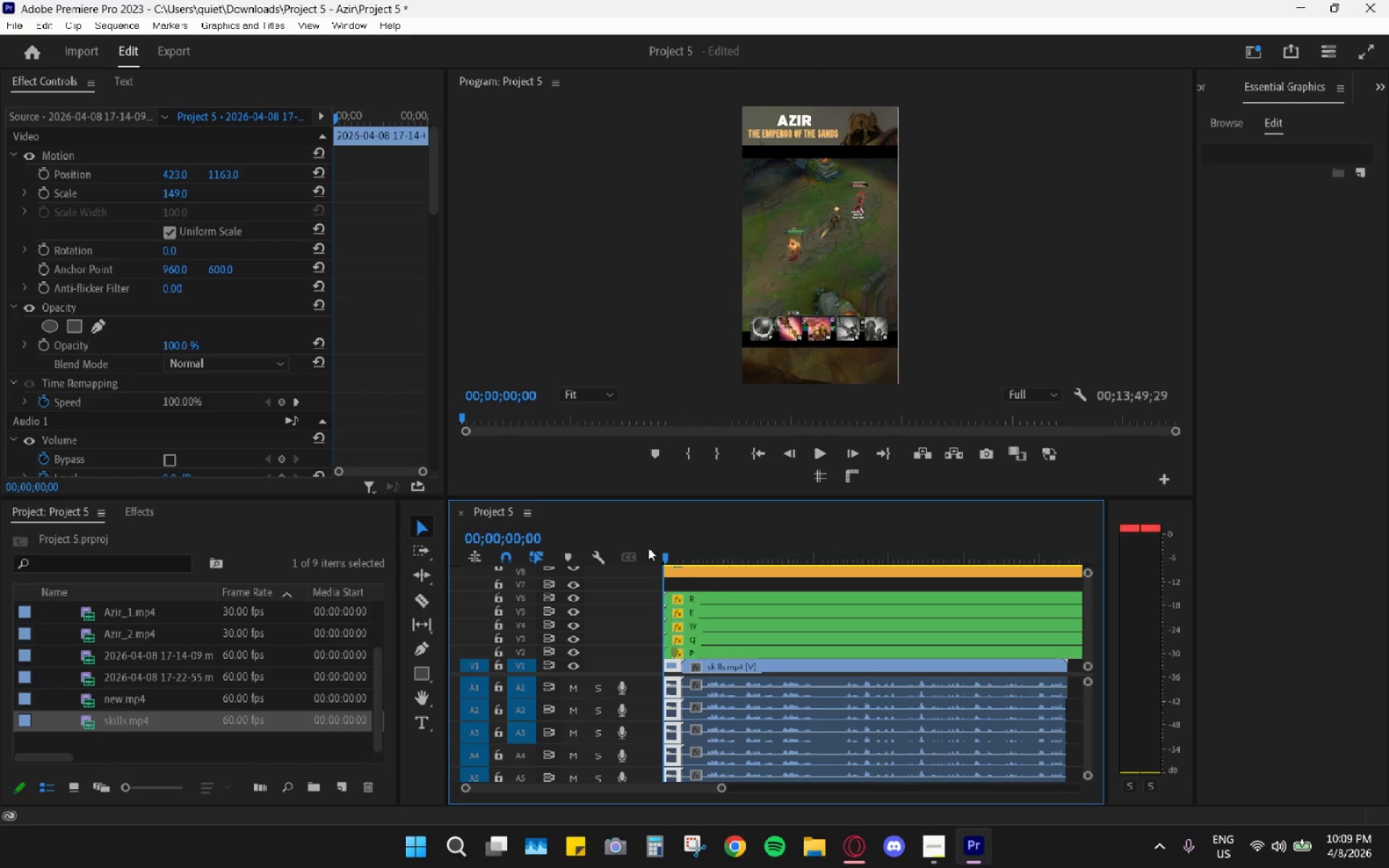 
key(Space)
 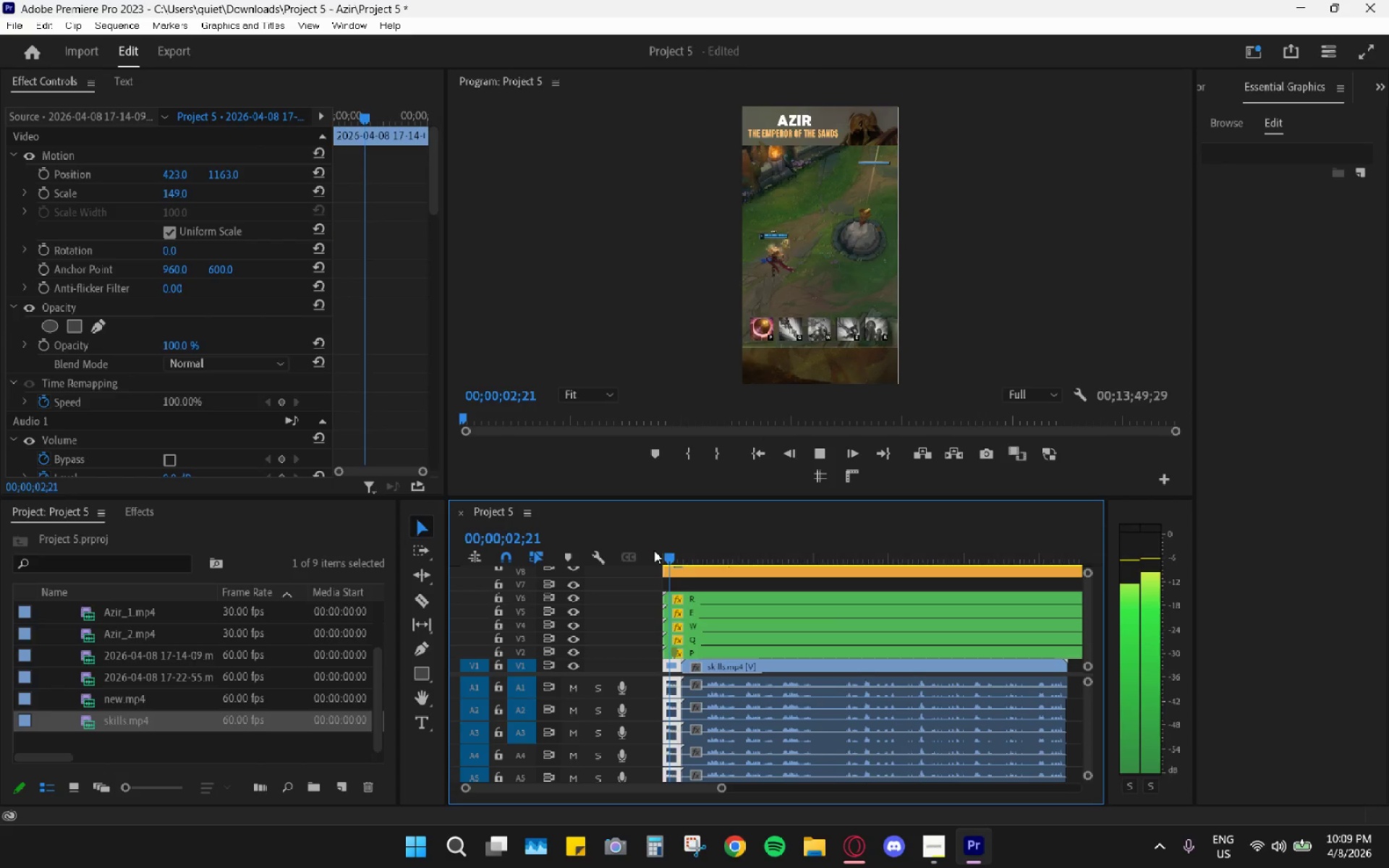 
wait(8.44)
 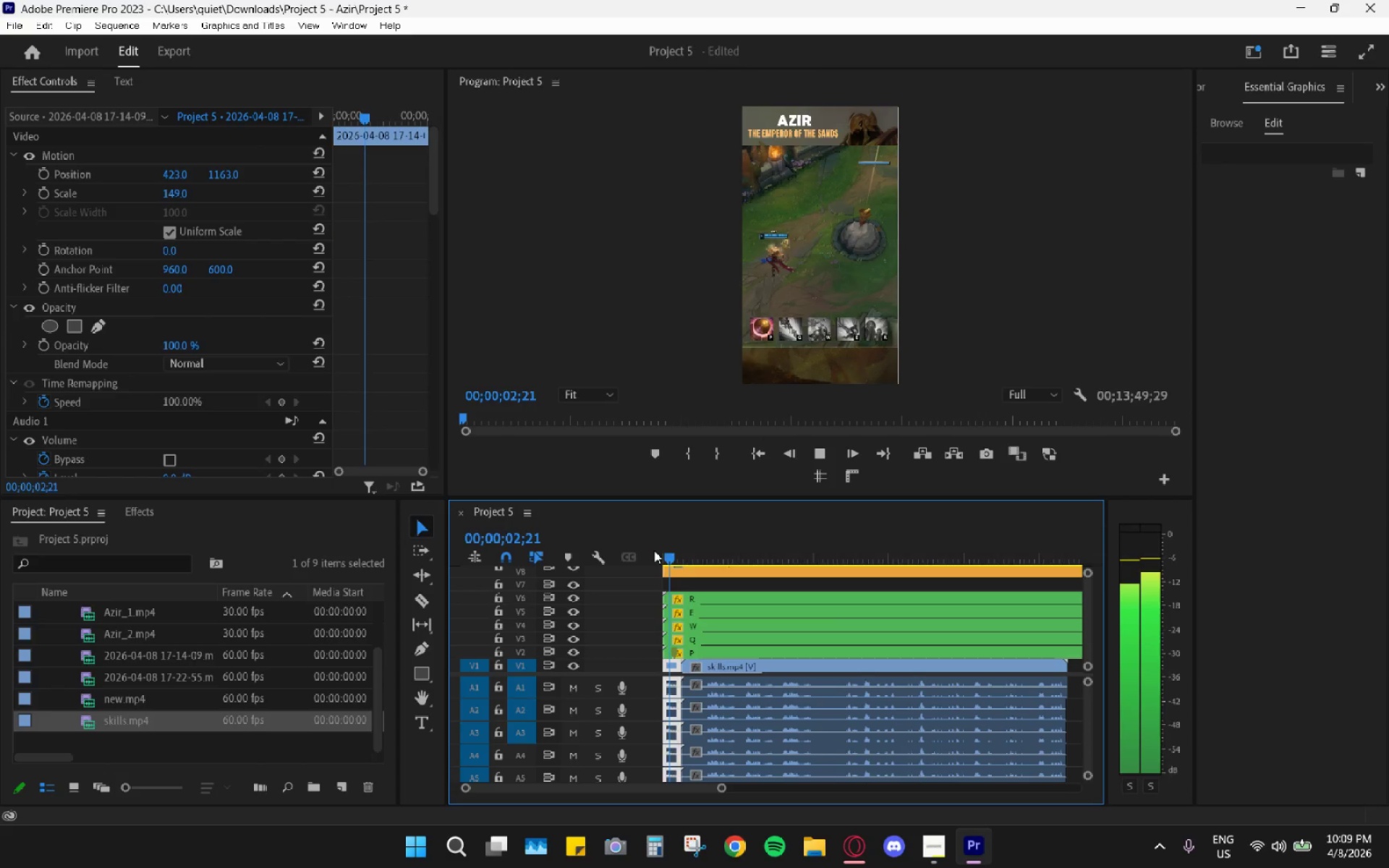 
hold_key(key=AltLeft, duration=0.61)
scroll: coordinate [722, 687], scroll_direction: up, amount: 6.0
 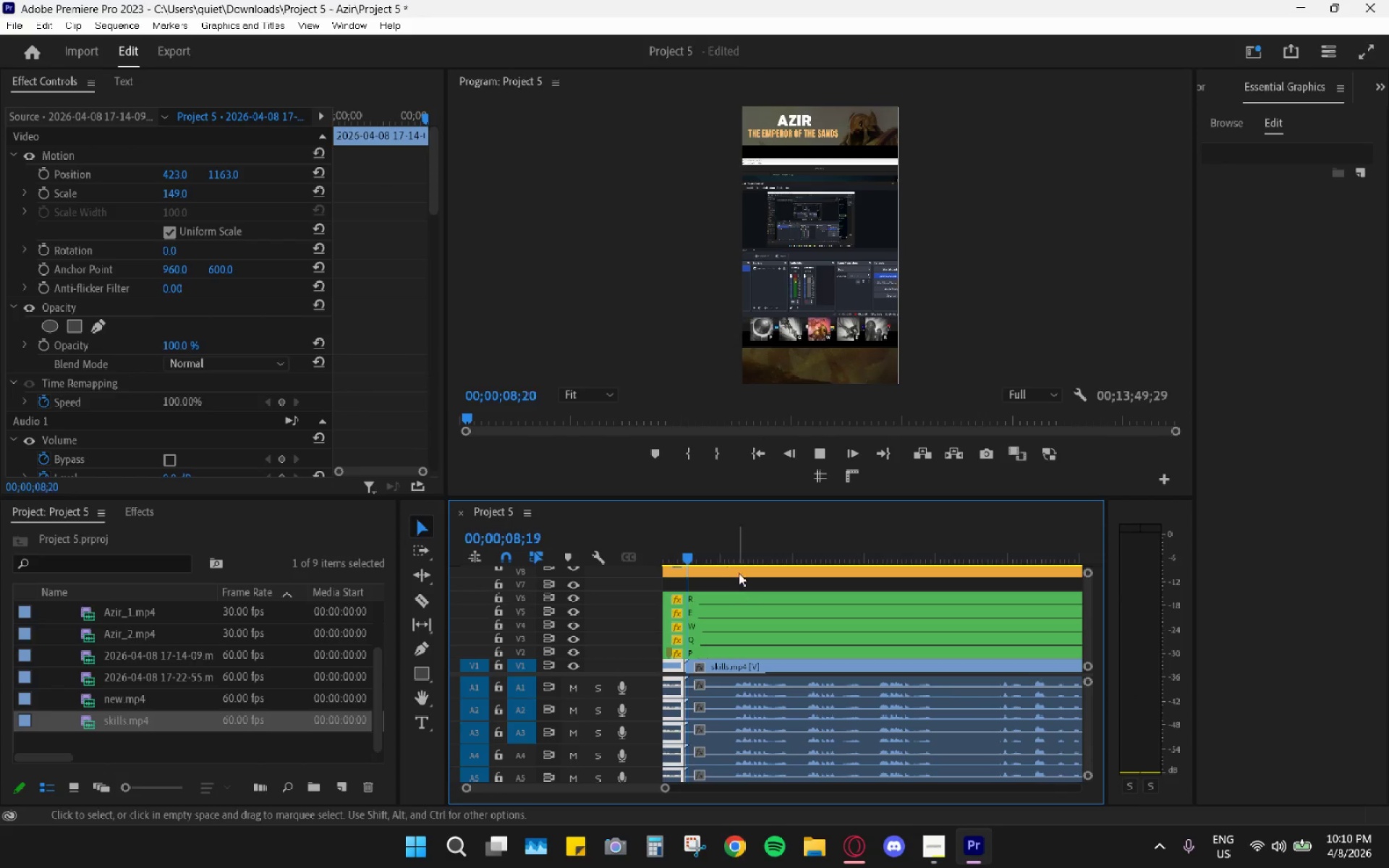 
key(Space)
 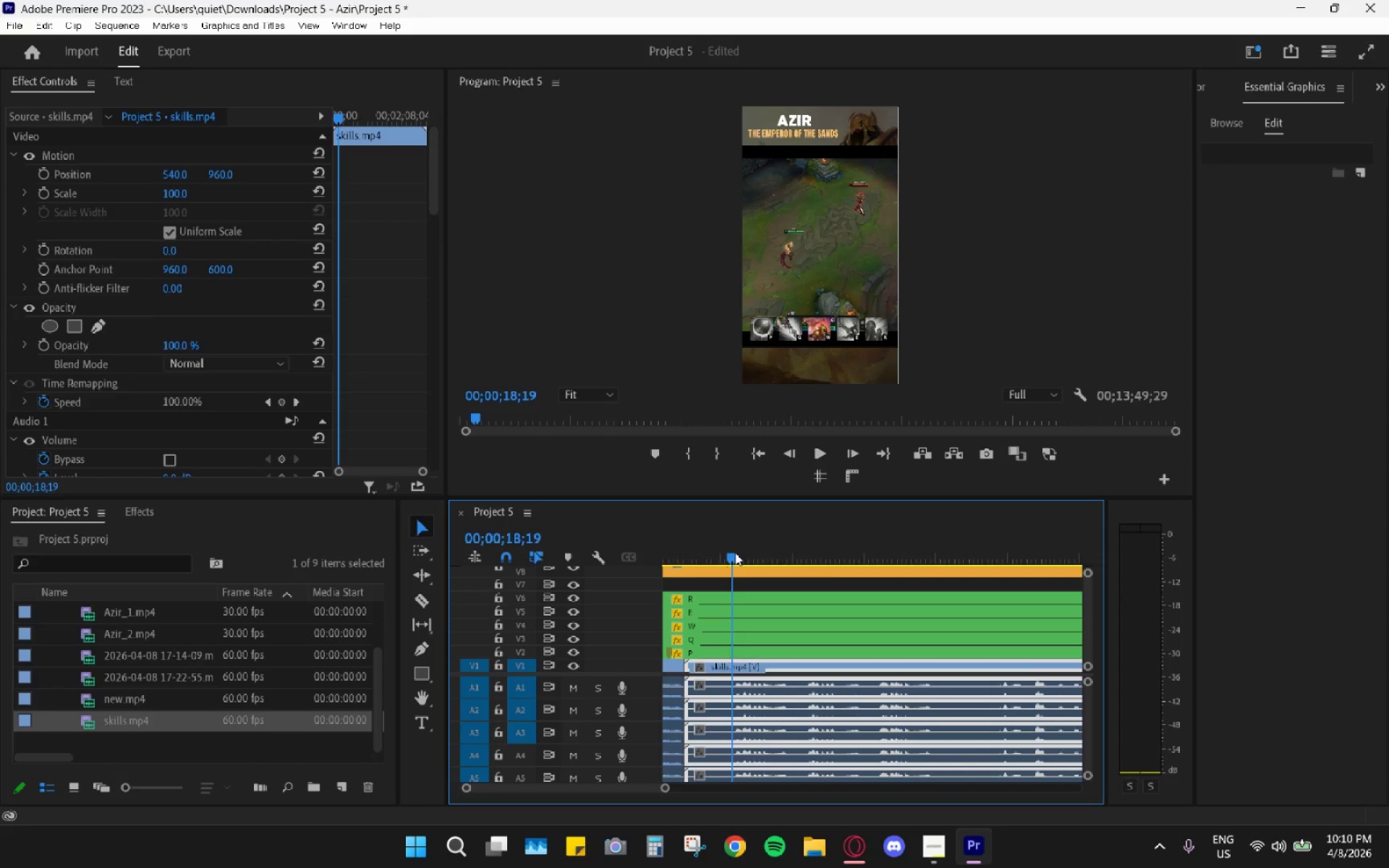 
key(Space)
 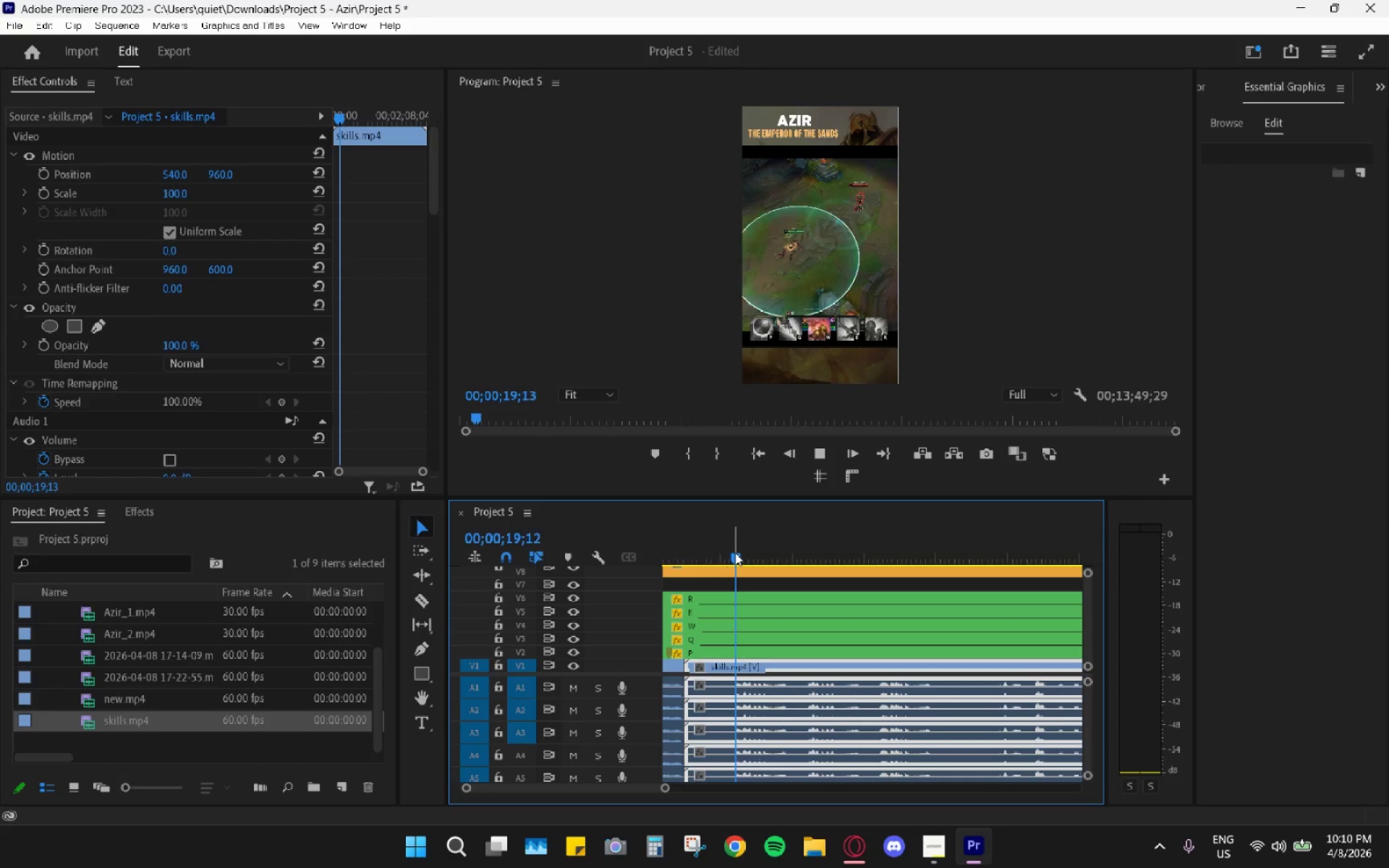 
key(Space)
 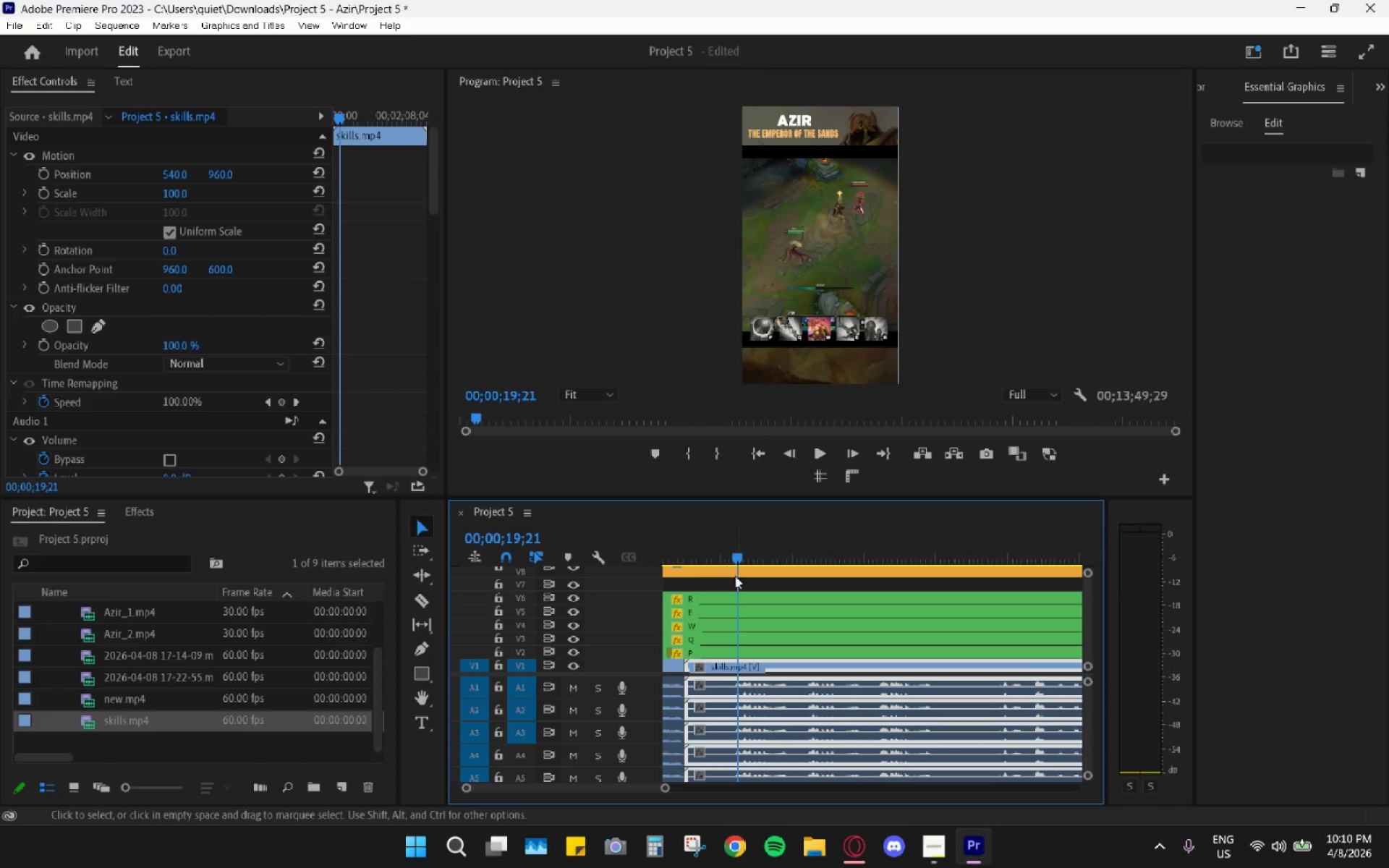 
hold_key(key=AltLeft, duration=0.7)
scroll: coordinate [723, 637], scroll_direction: up, amount: 11.0
 